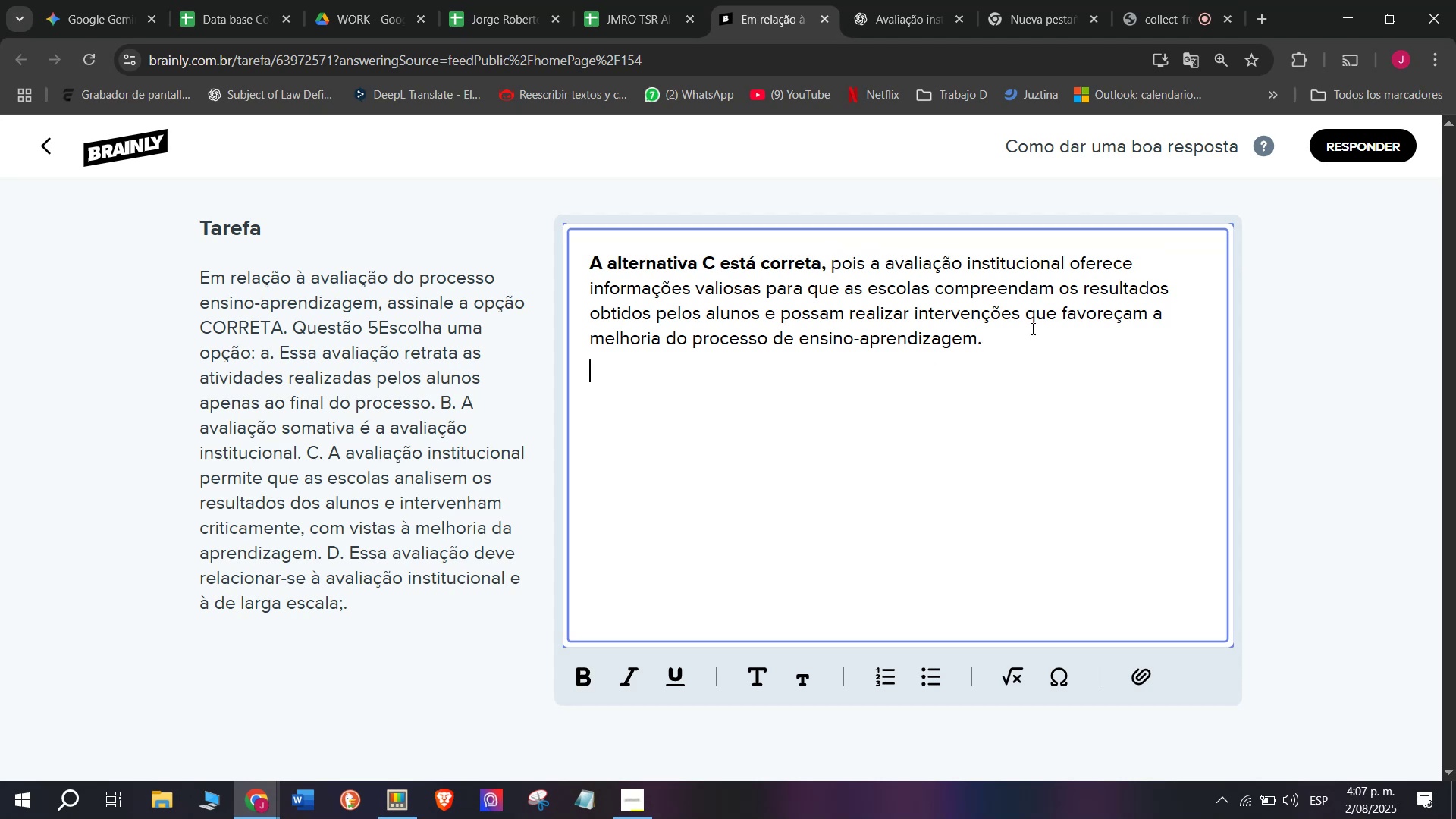 
key(Enter)
 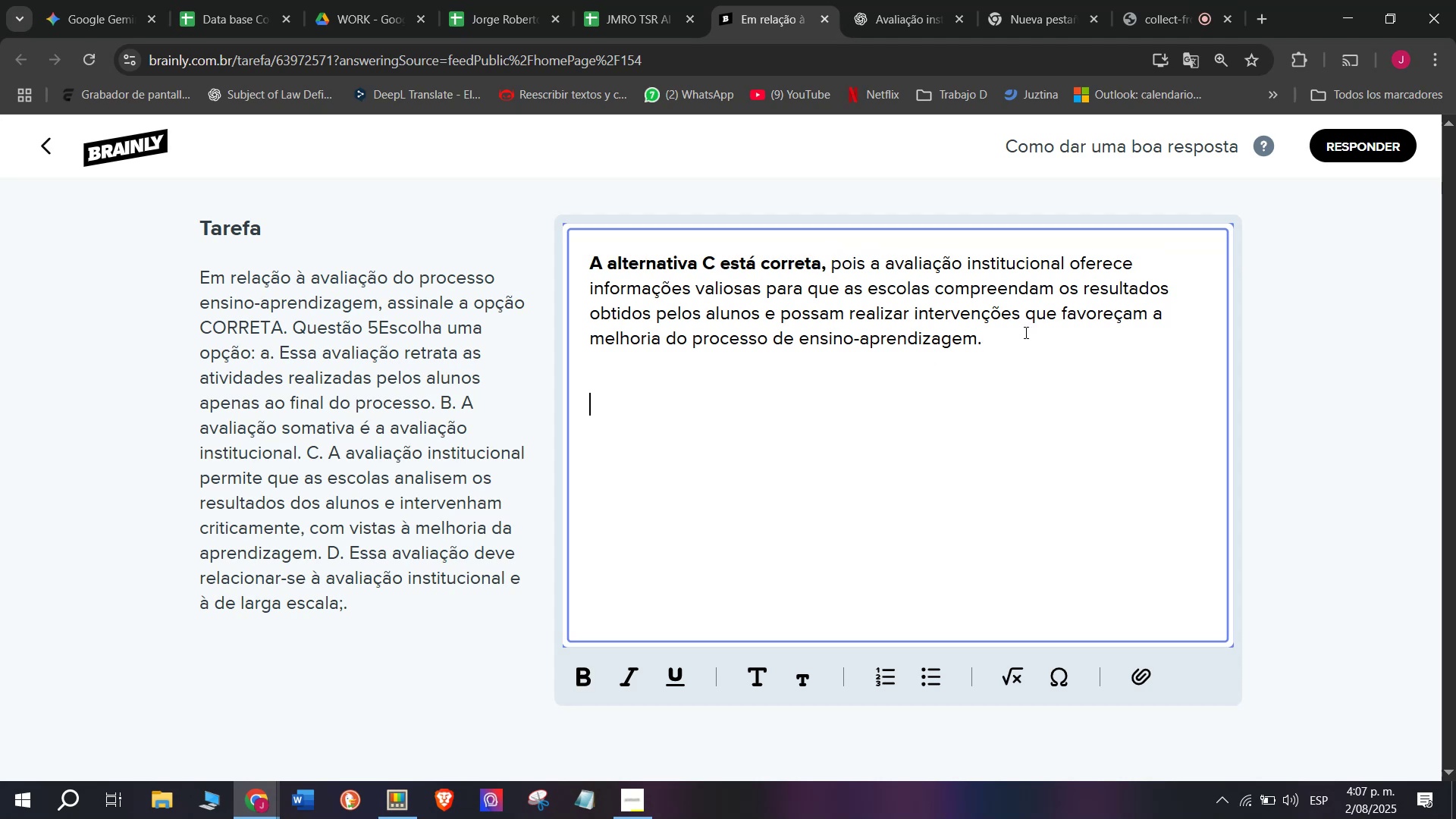 
key(Meta+MetaLeft)
 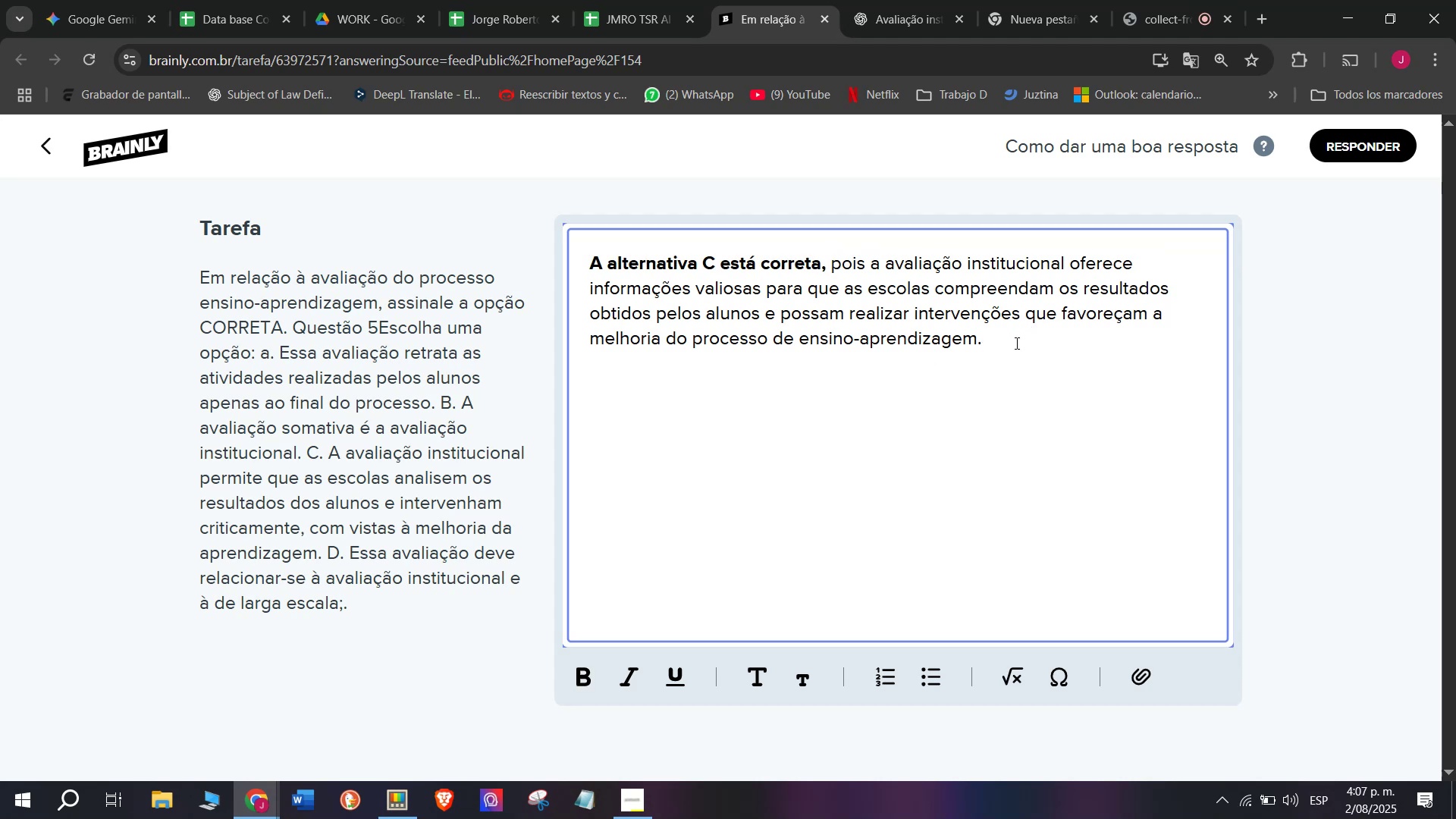 
key(Meta+V)
 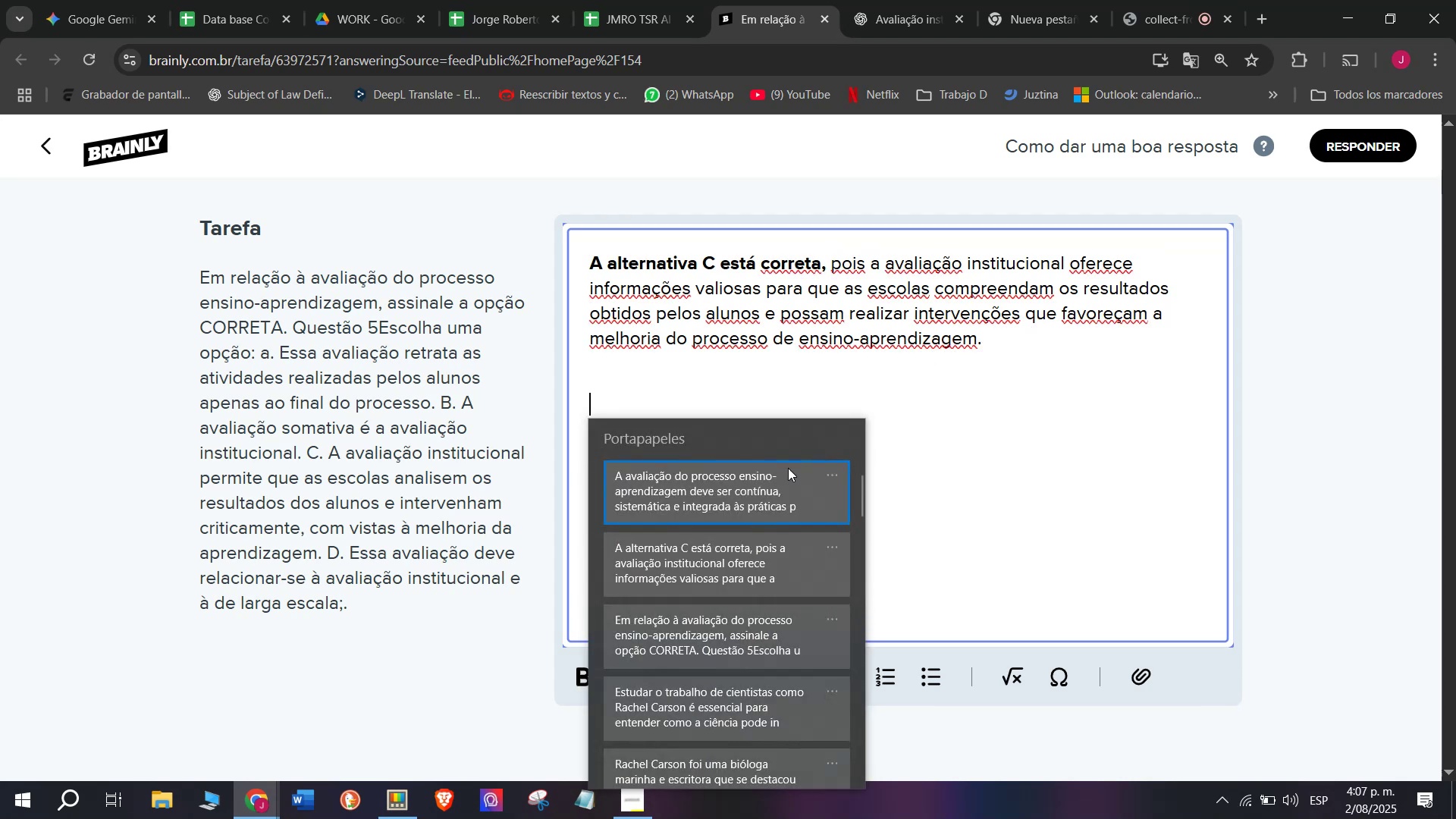 
left_click([733, 491])
 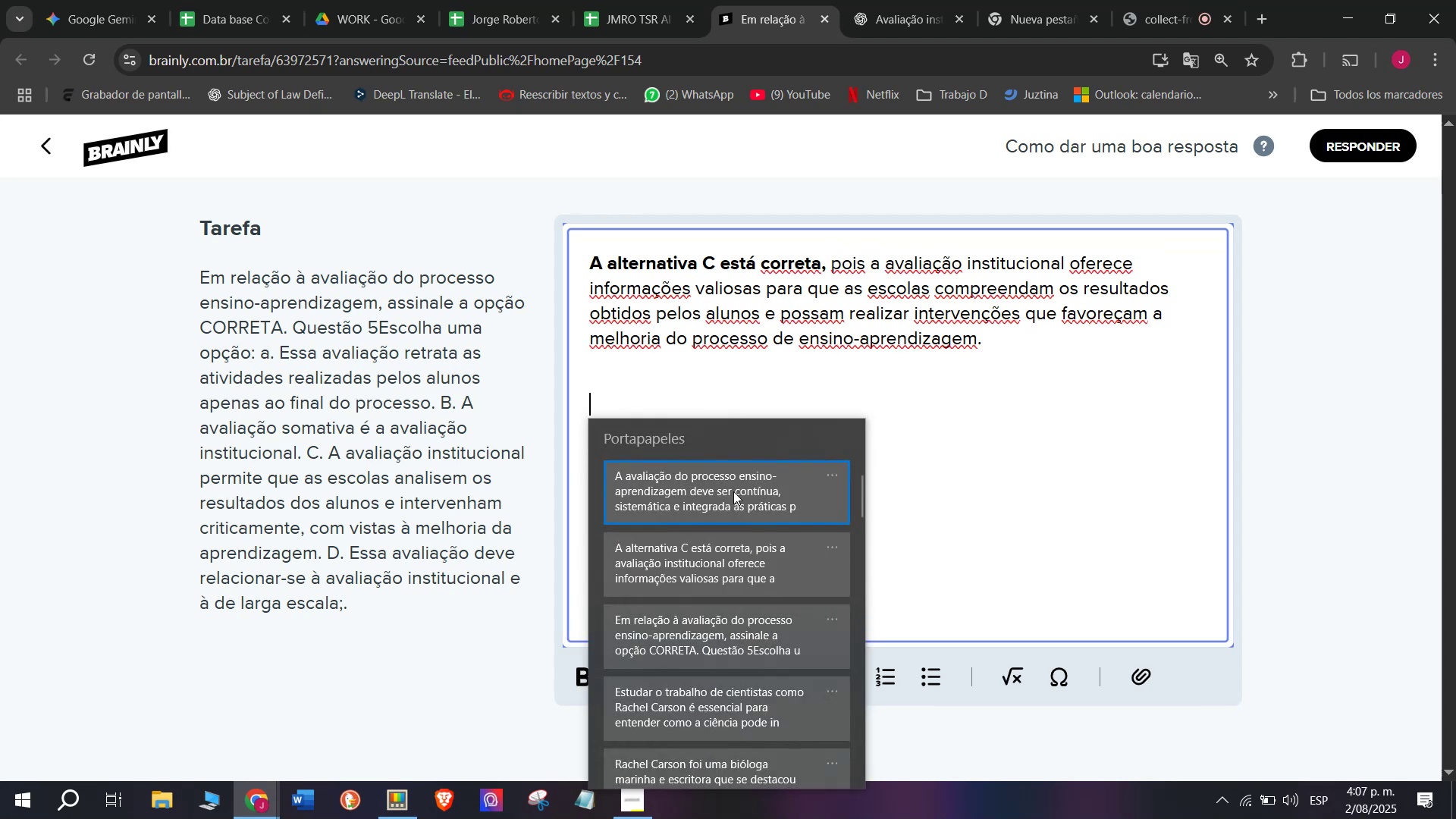 
key(Control+ControlLeft)
 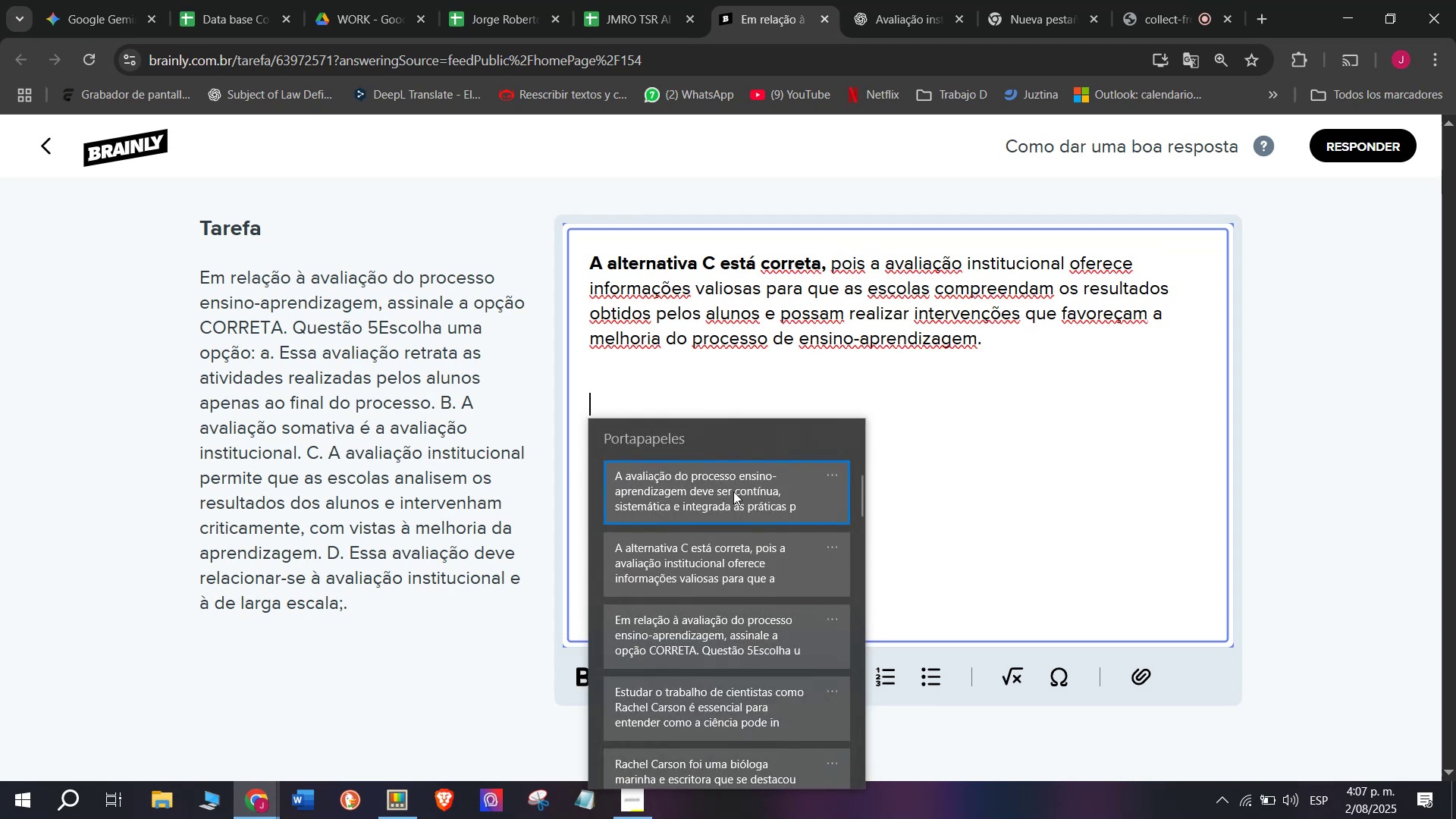 
key(Control+V)
 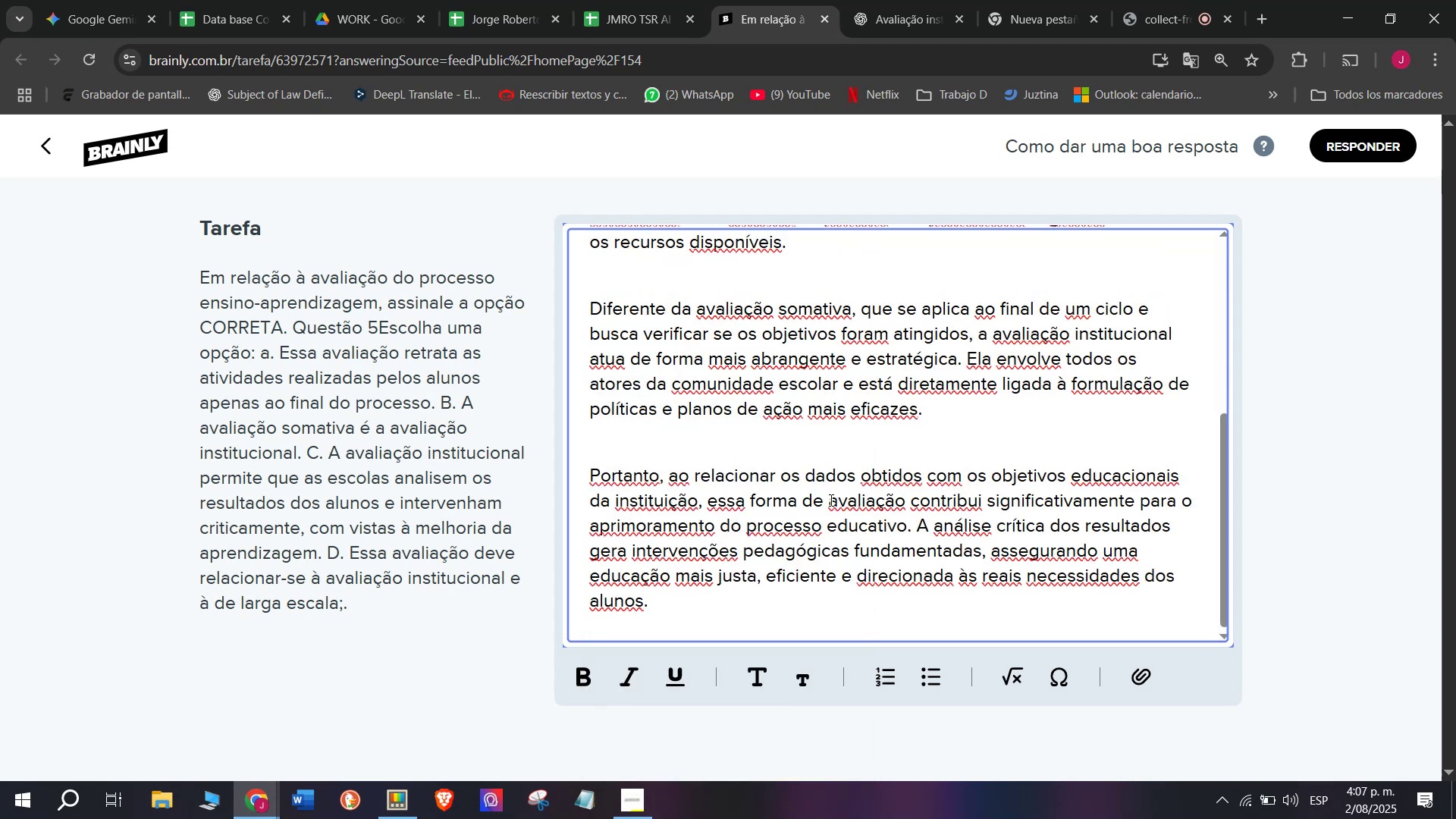 
scroll: coordinate [856, 560], scroll_direction: up, amount: 4.0
 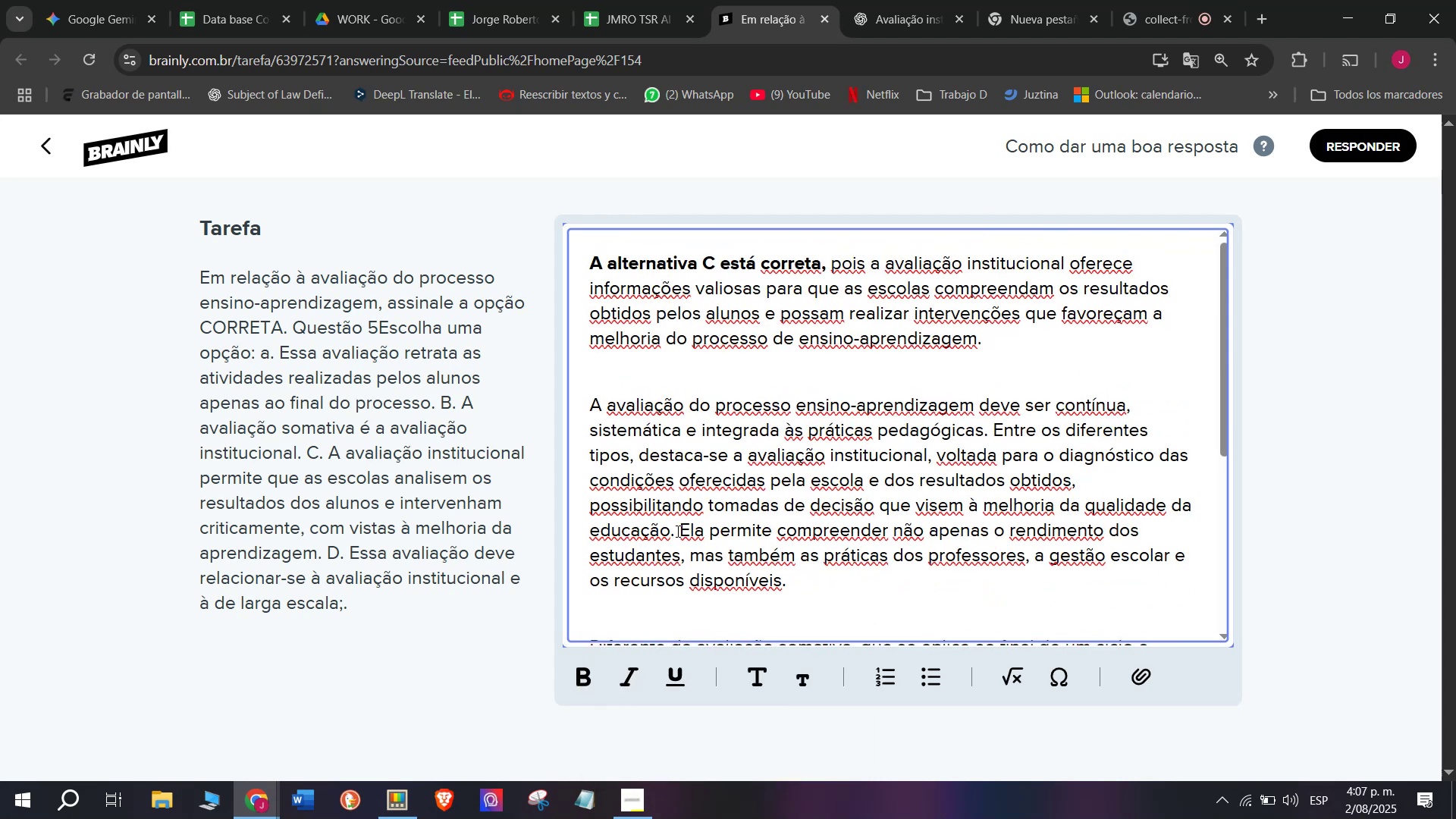 
key(Backspace)
 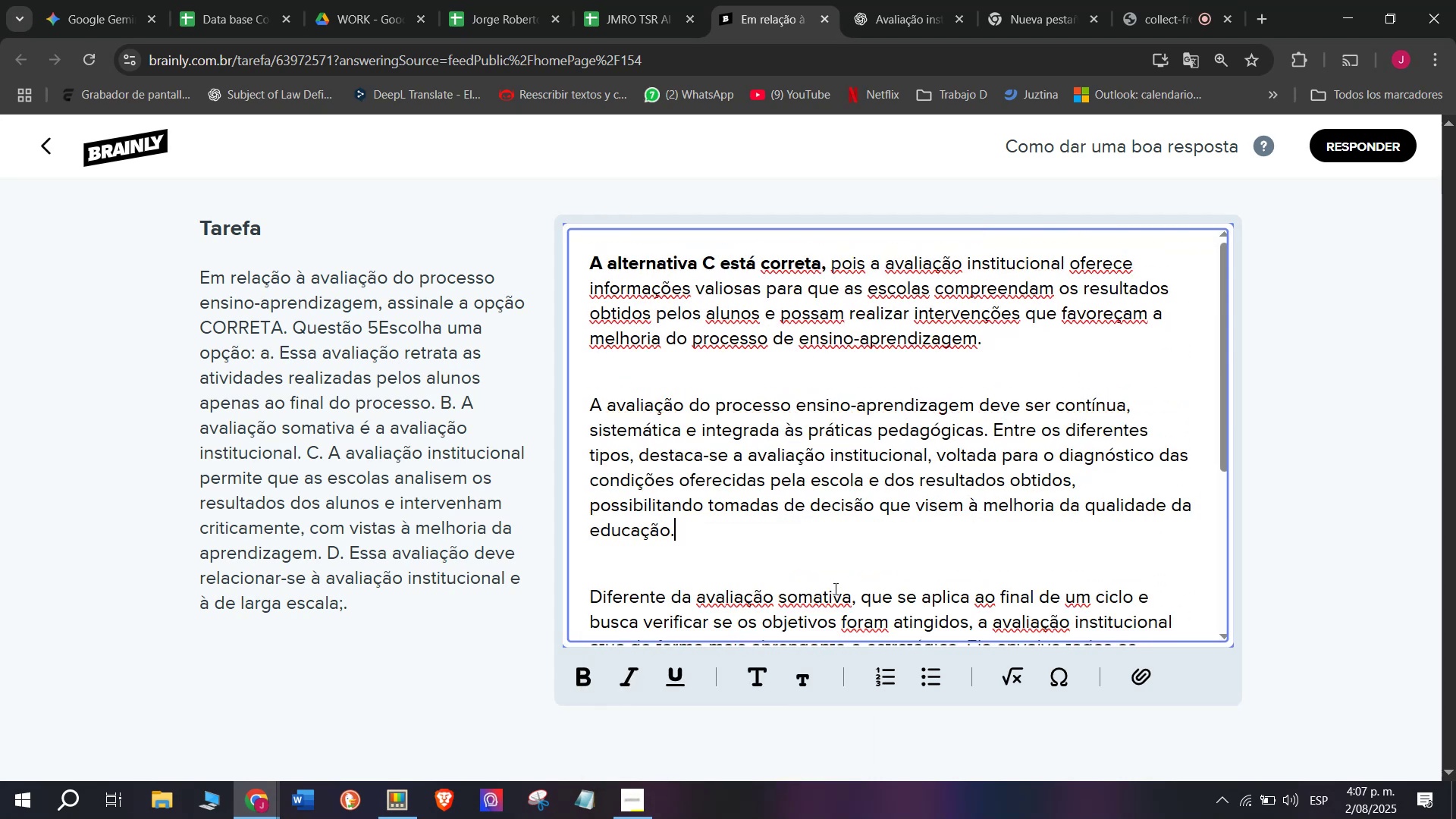 
scroll: coordinate [744, 573], scroll_direction: down, amount: 4.0
 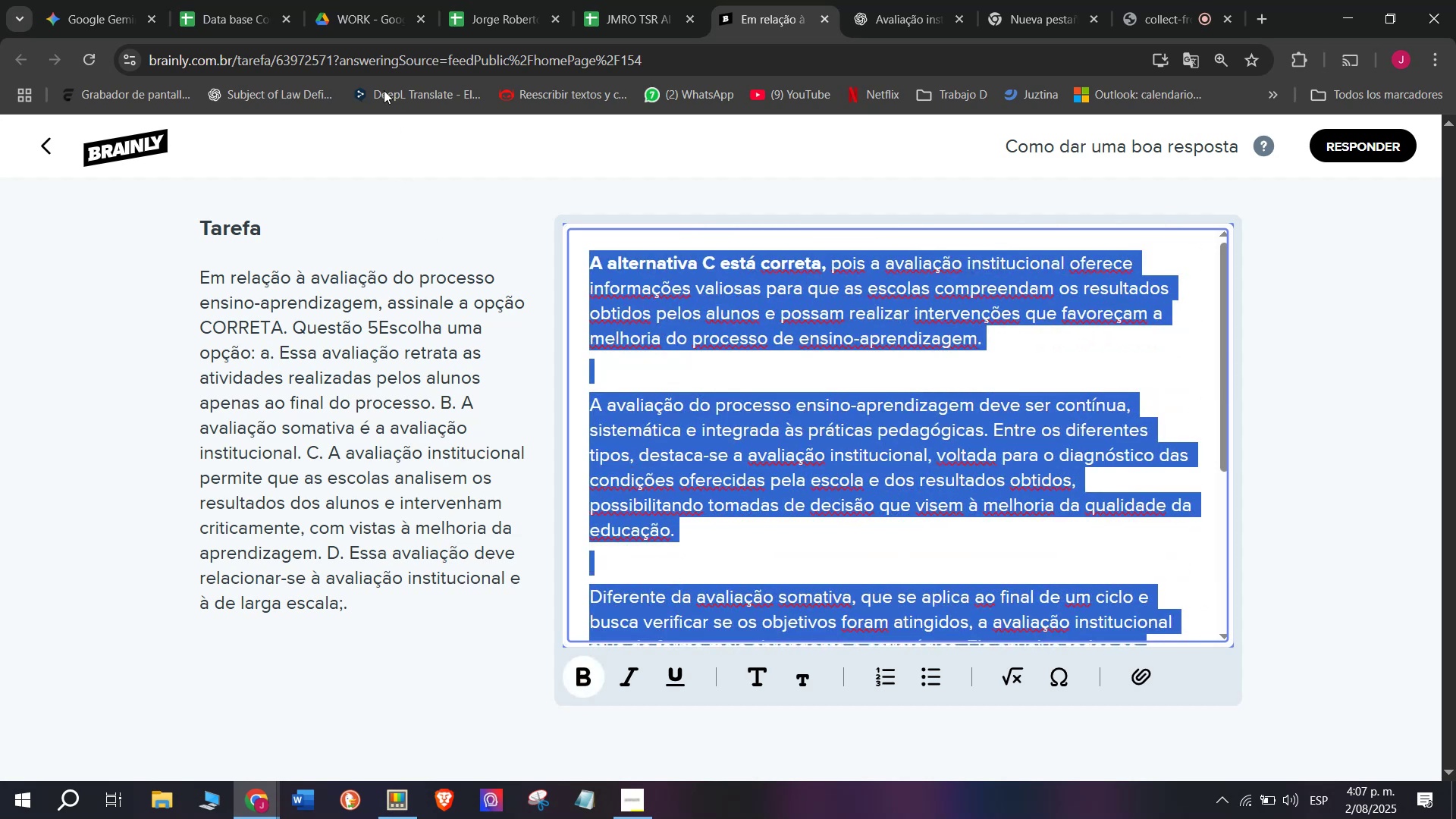 
key(Control+C)
 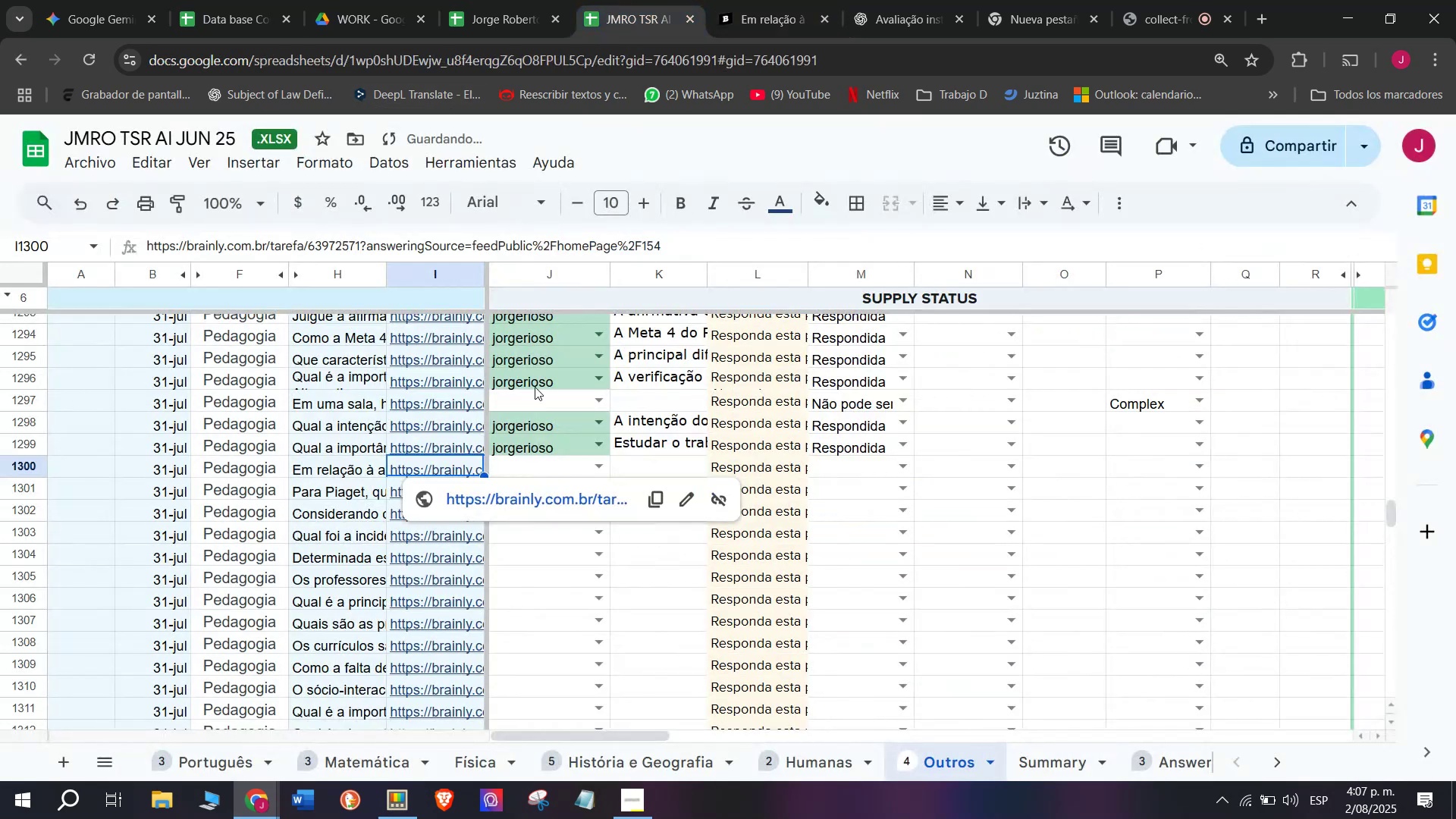 
left_click([534, 474])
 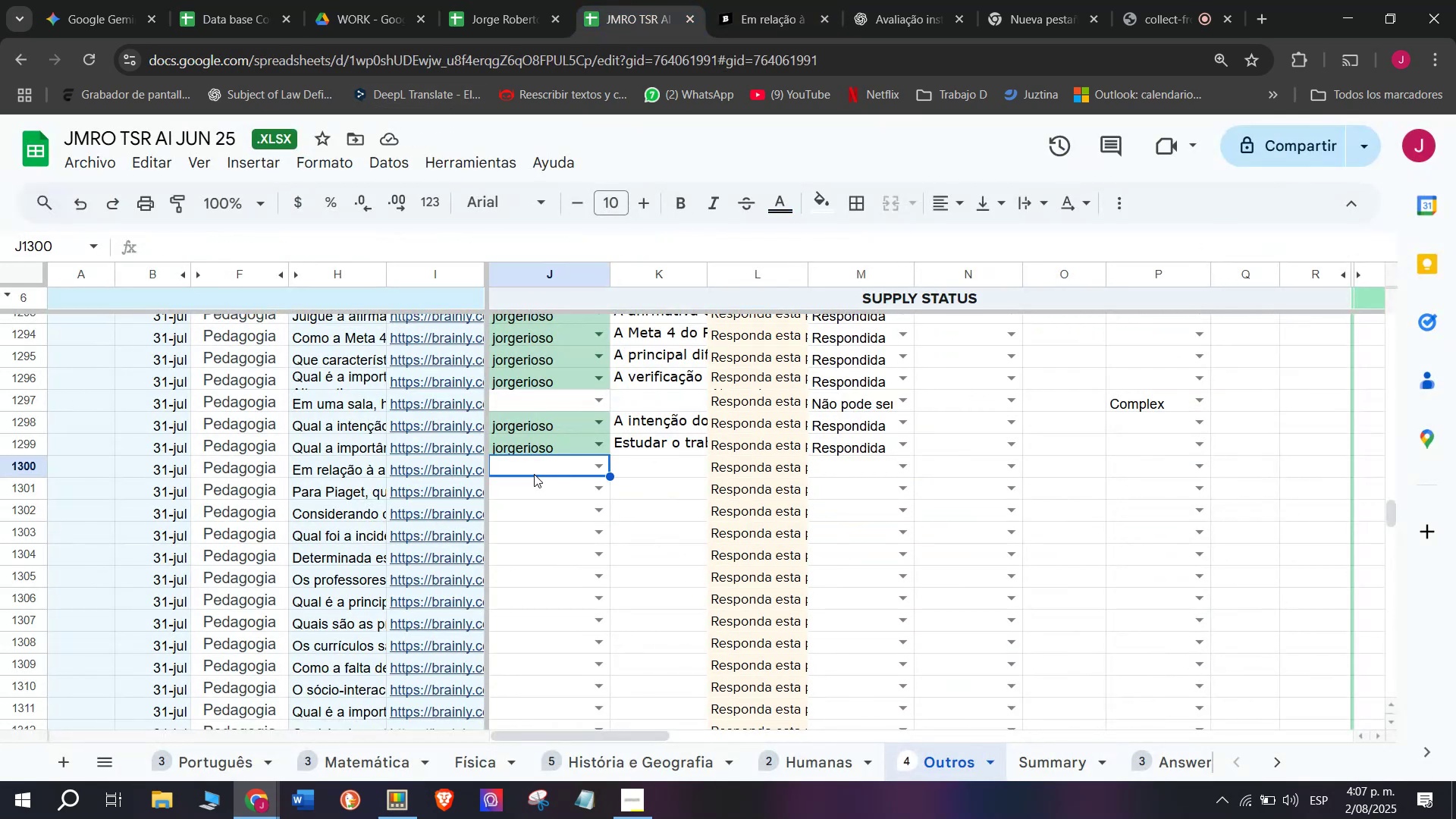 
key(J)
 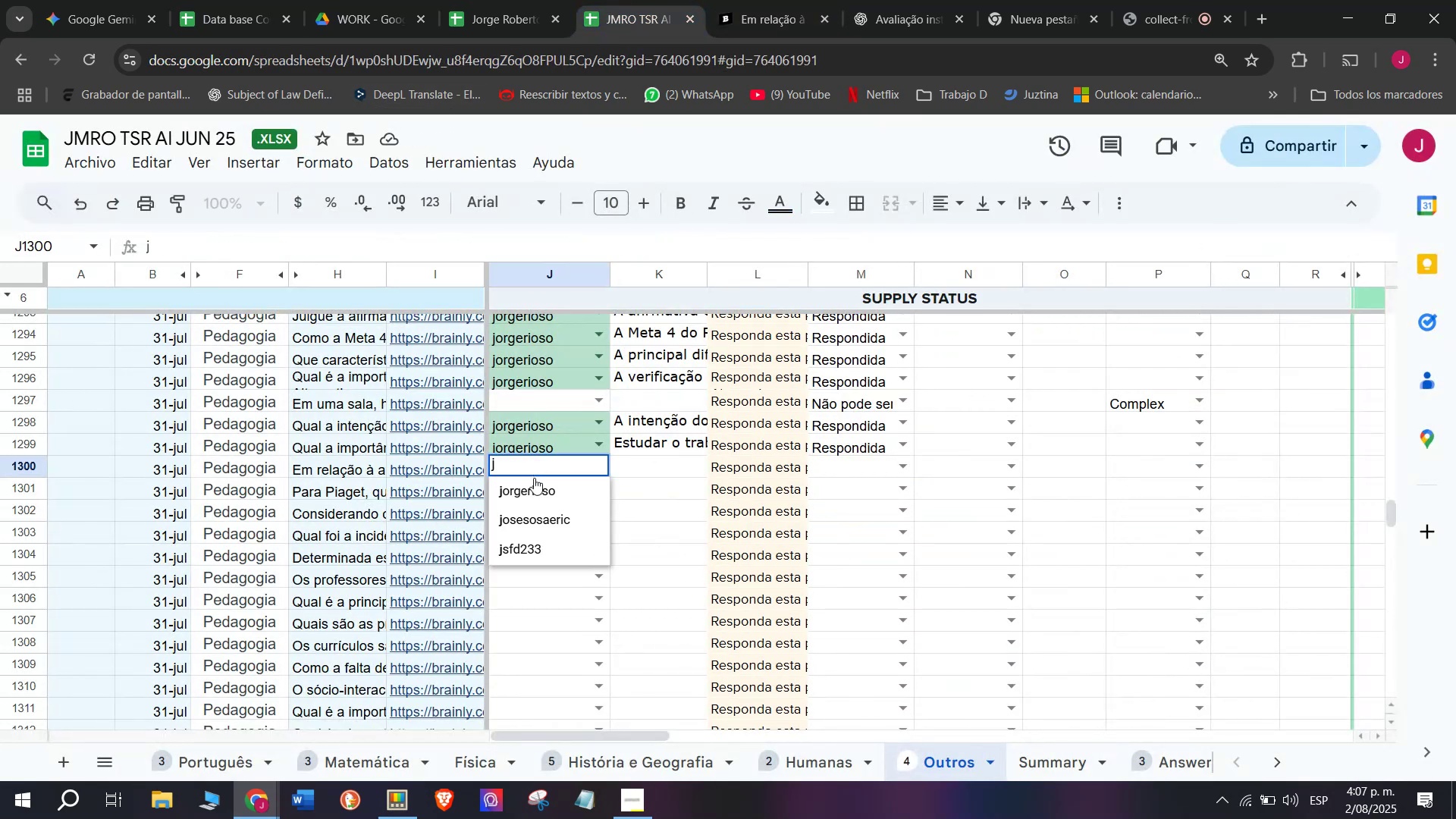 
left_click([532, 490])
 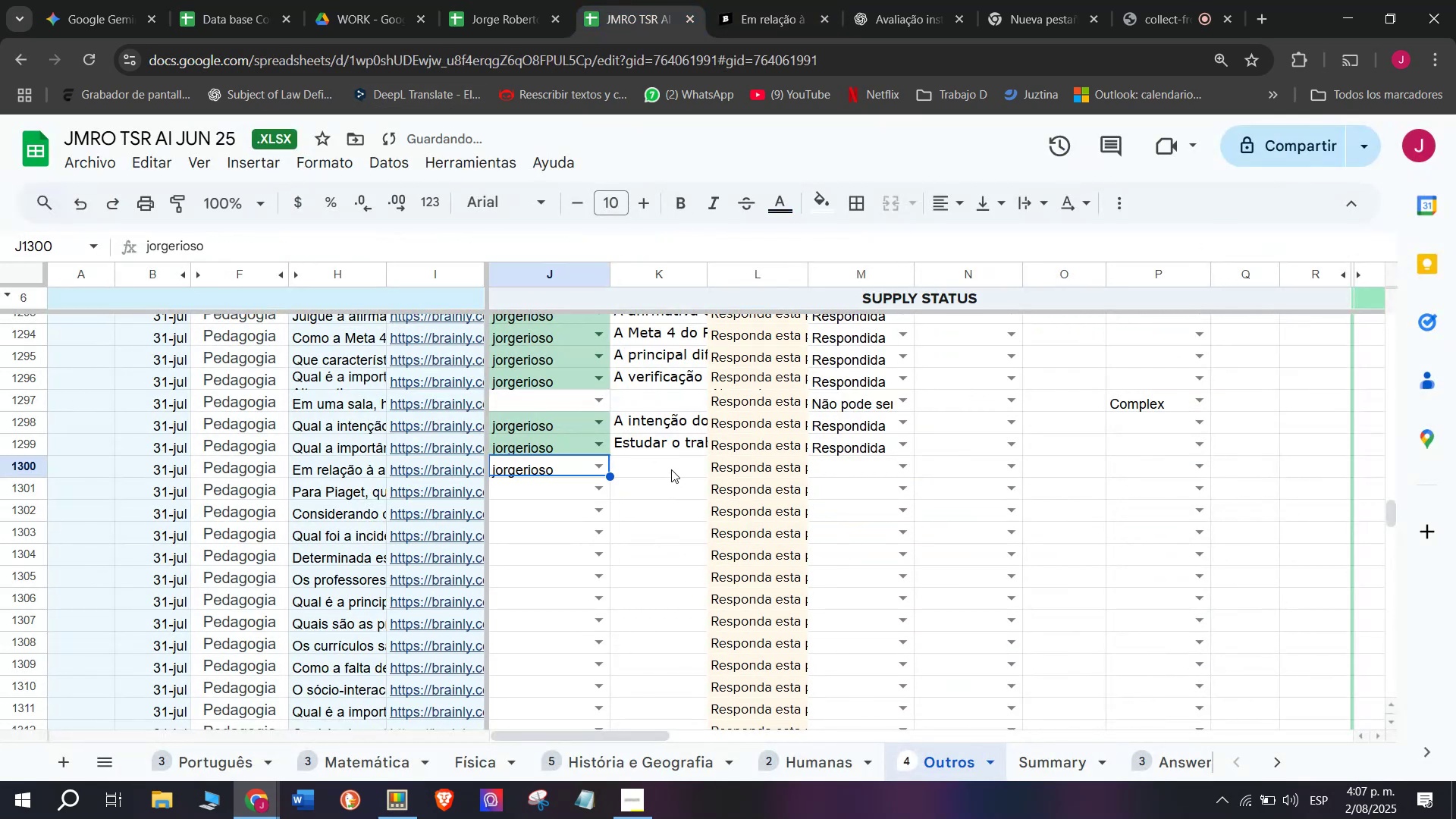 
double_click([671, 469])
 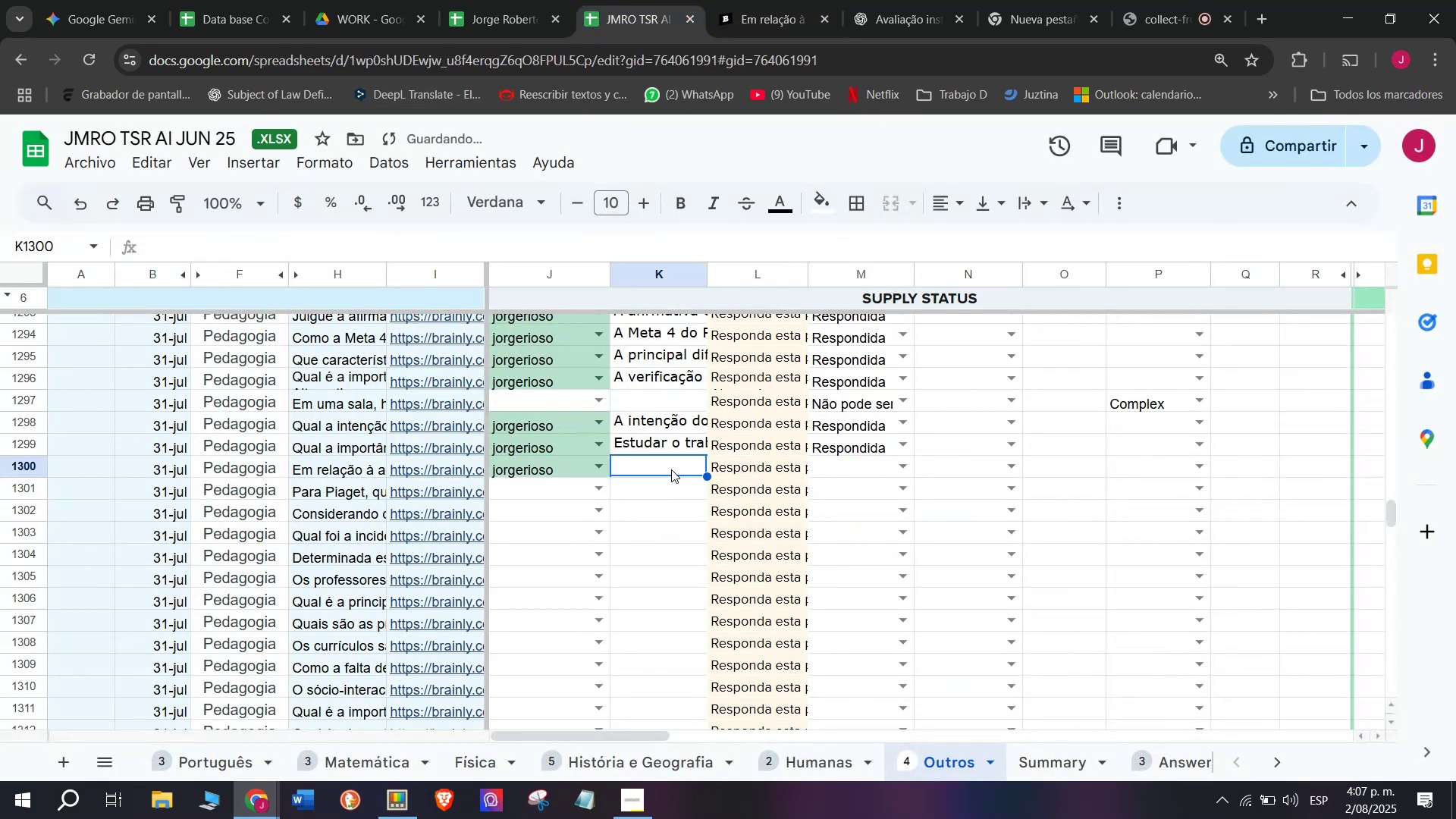 
double_click([671, 469])
 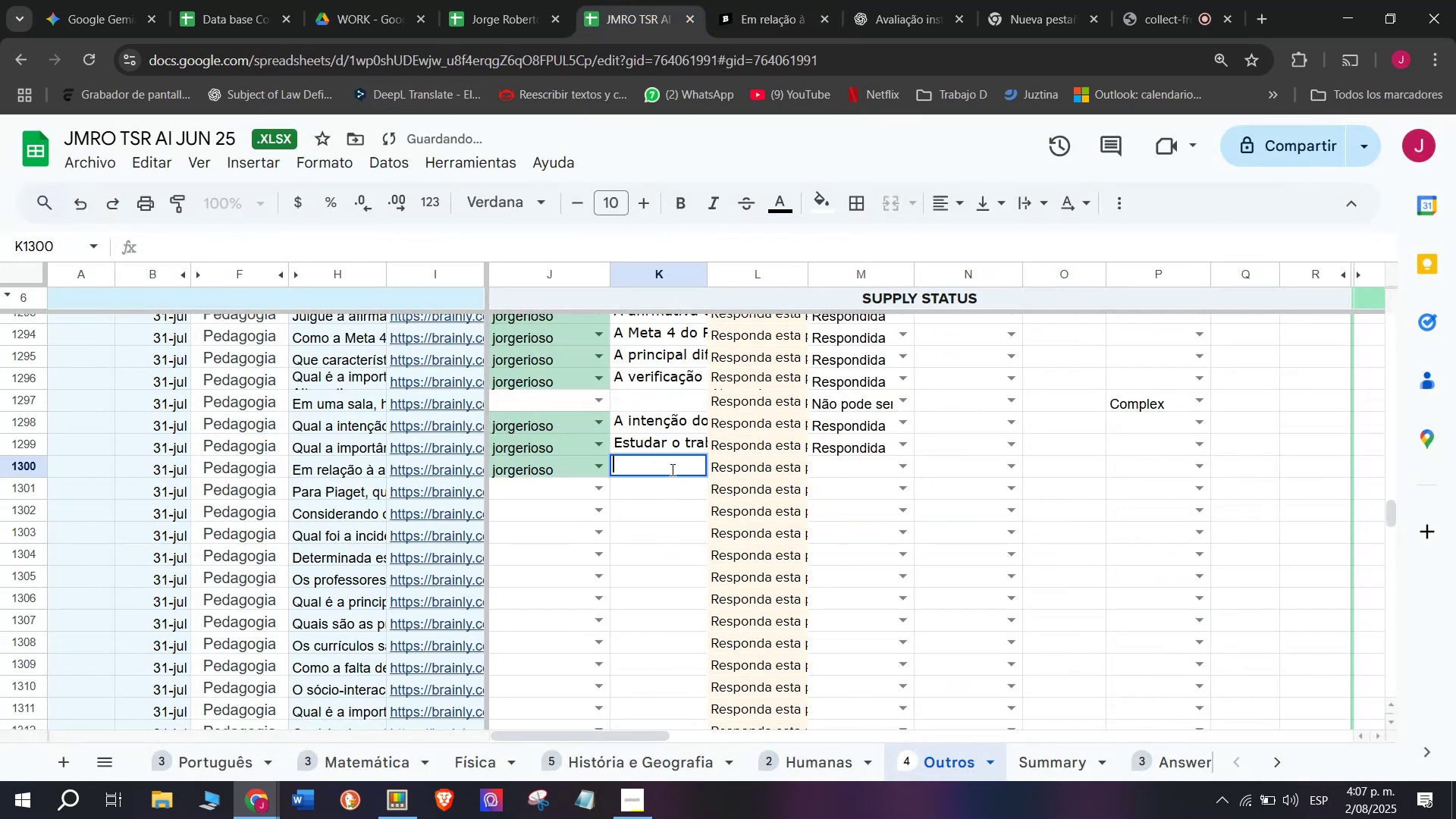 
key(Control+V)
 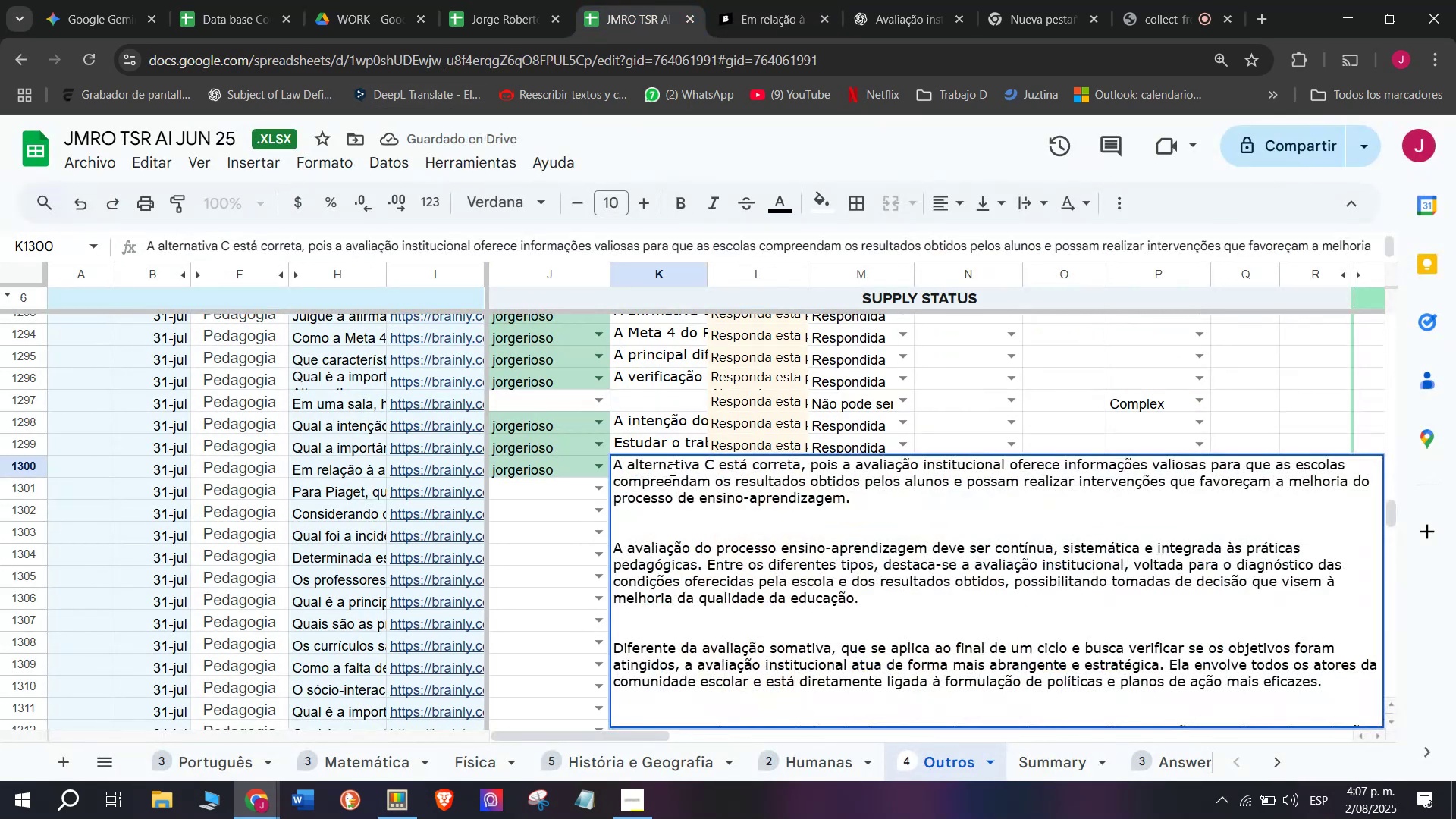 
key(Enter)
 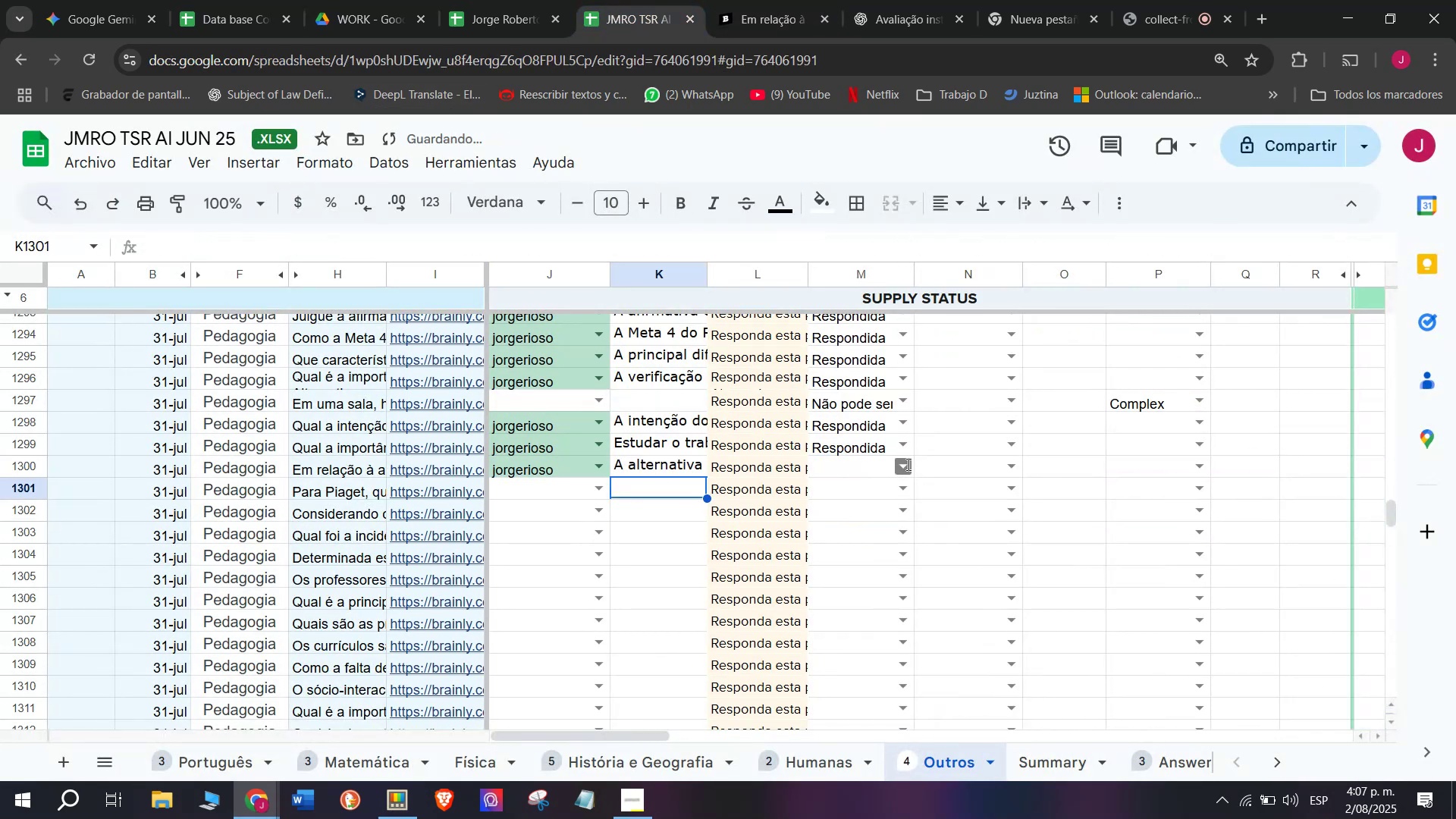 
double_click([880, 513])
 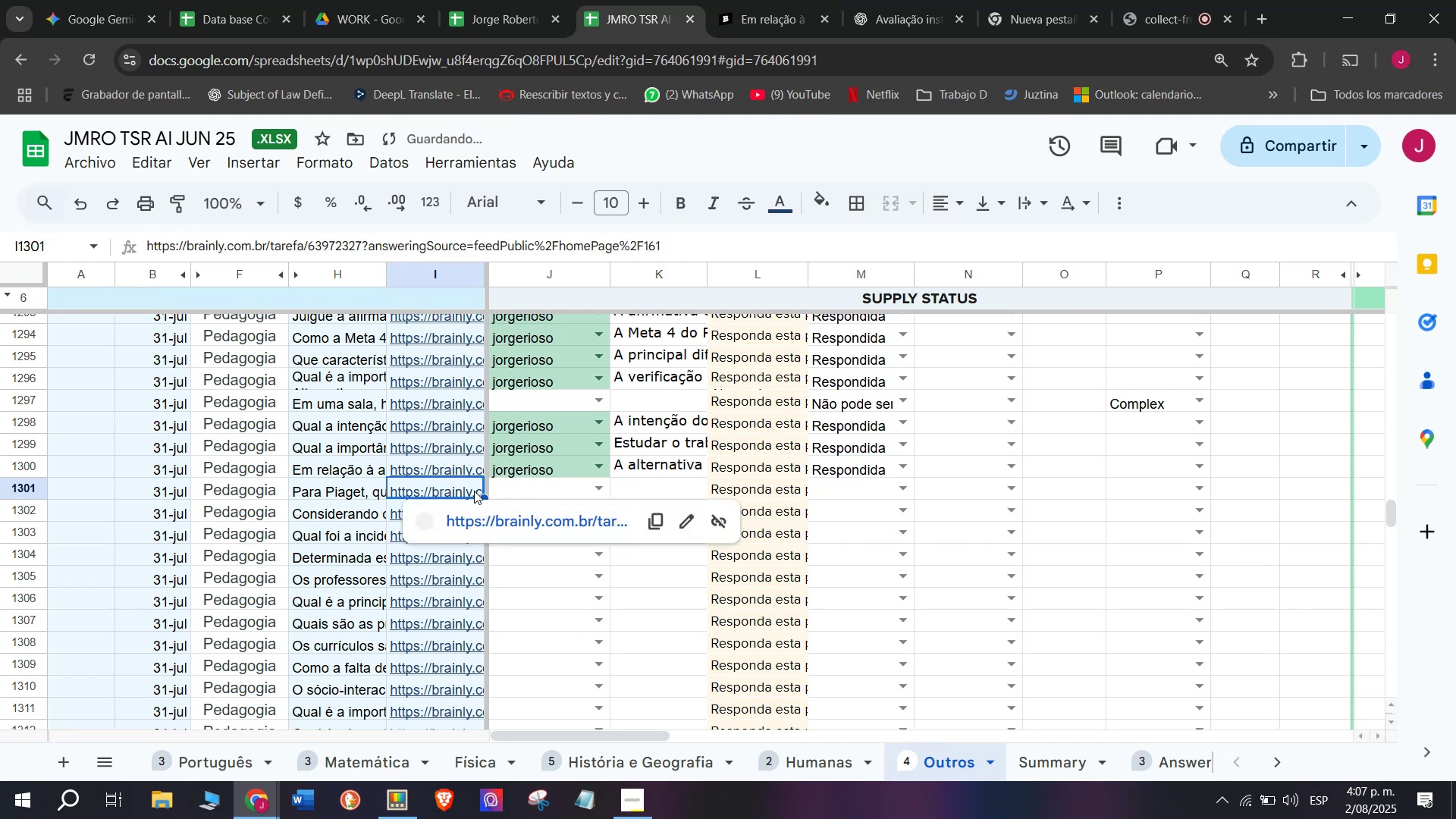 
left_click([472, 530])
 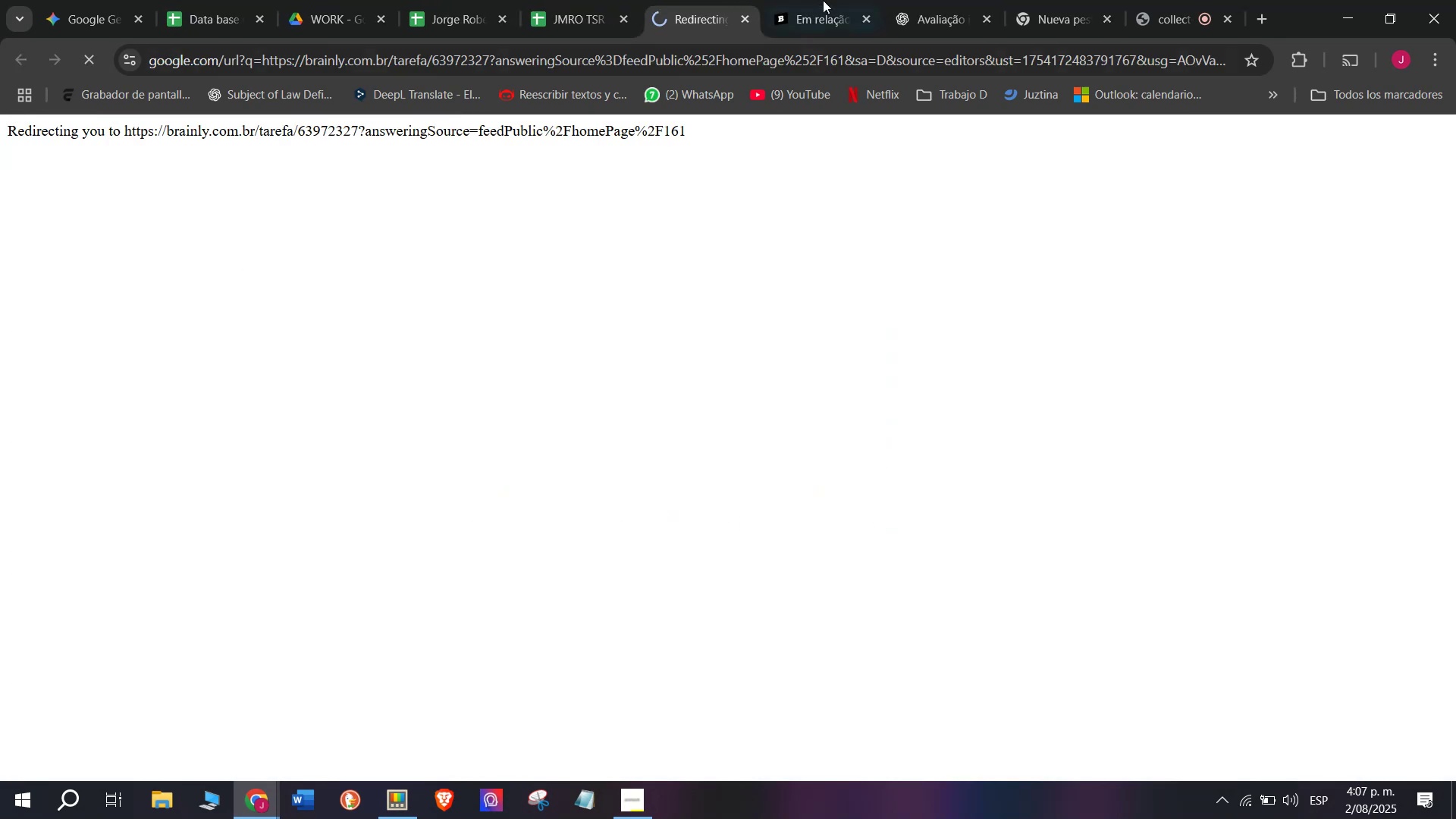 
left_click([851, 0])
 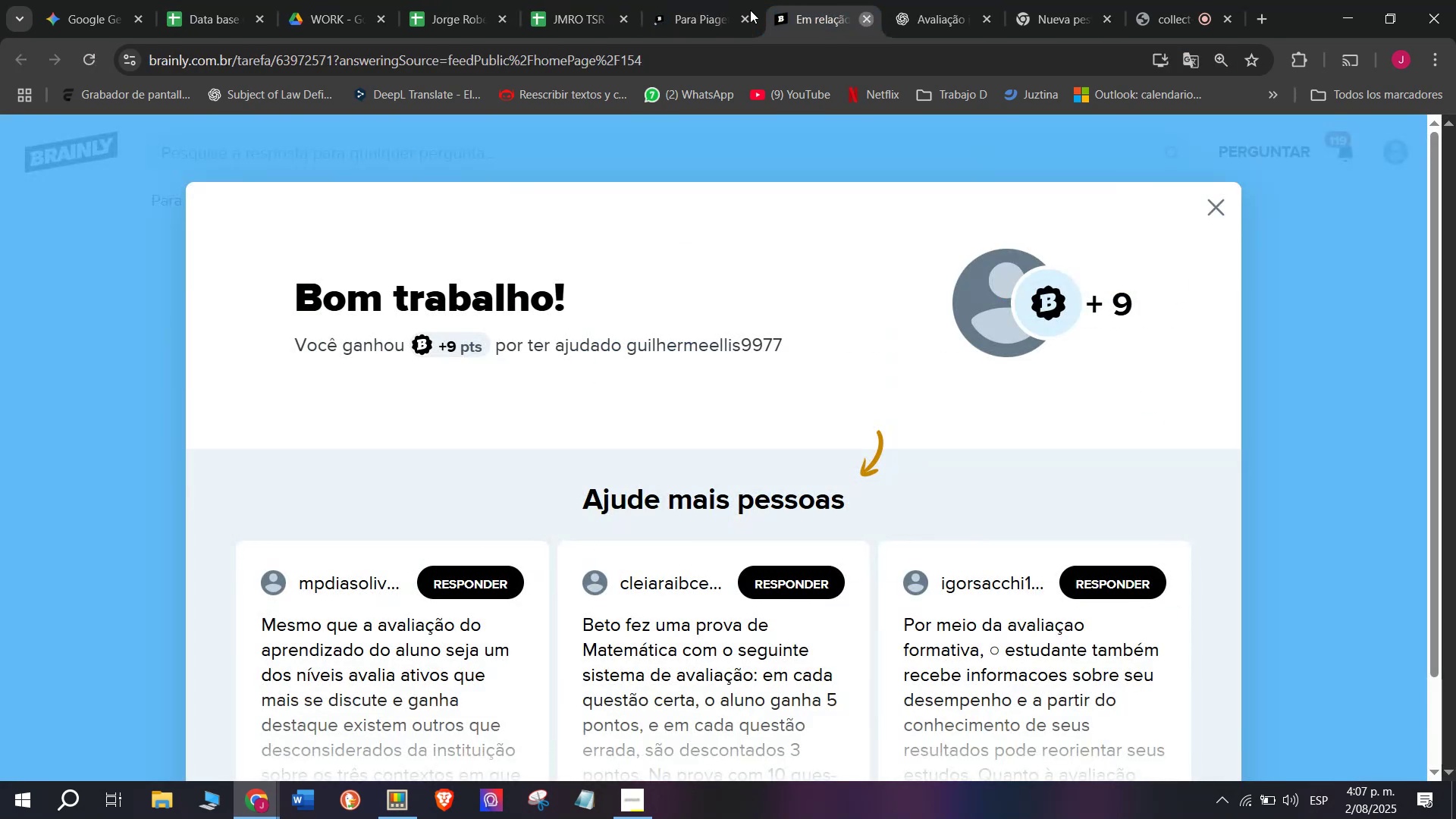 
double_click([640, 0])
 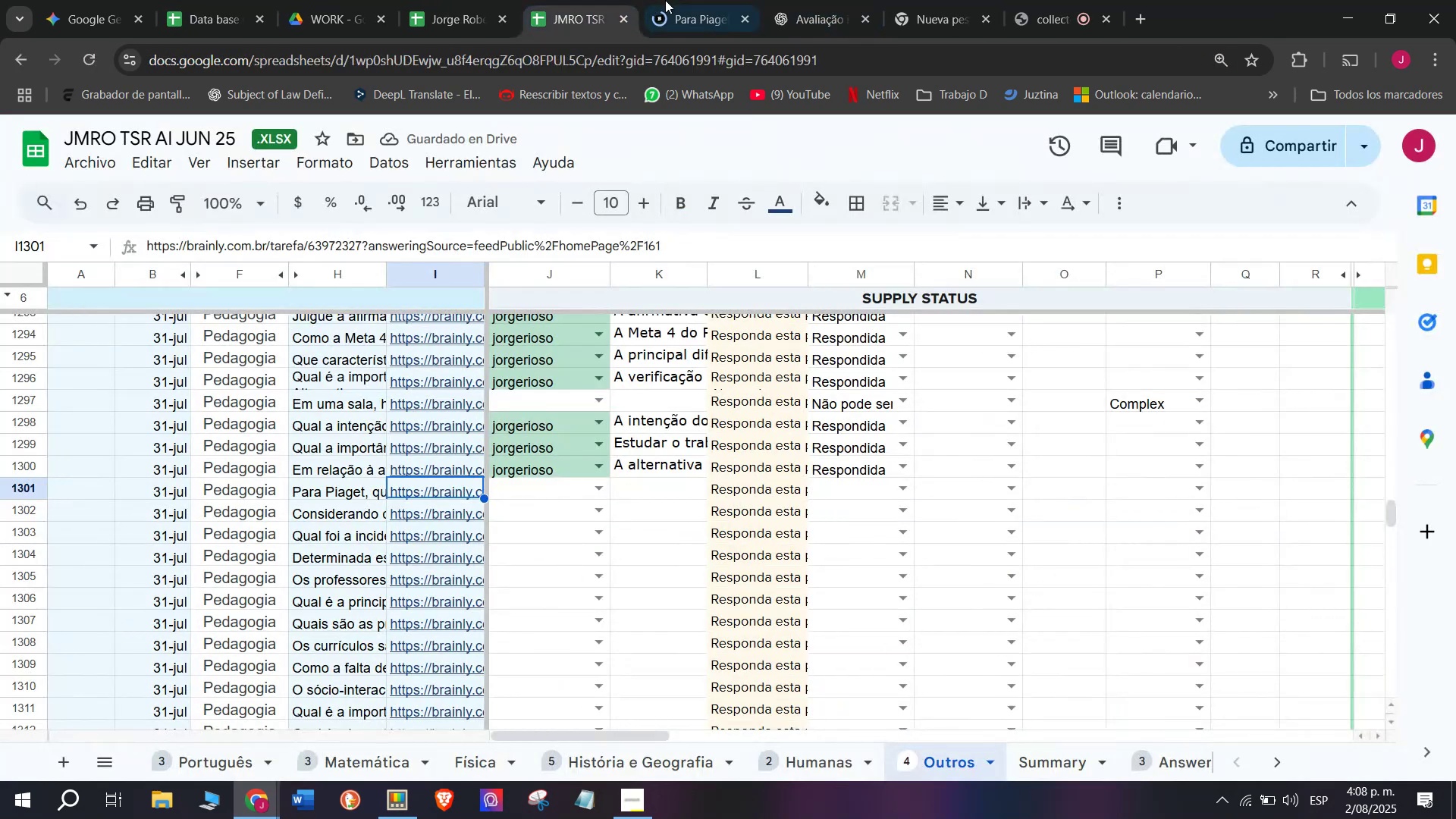 
left_click([677, 0])
 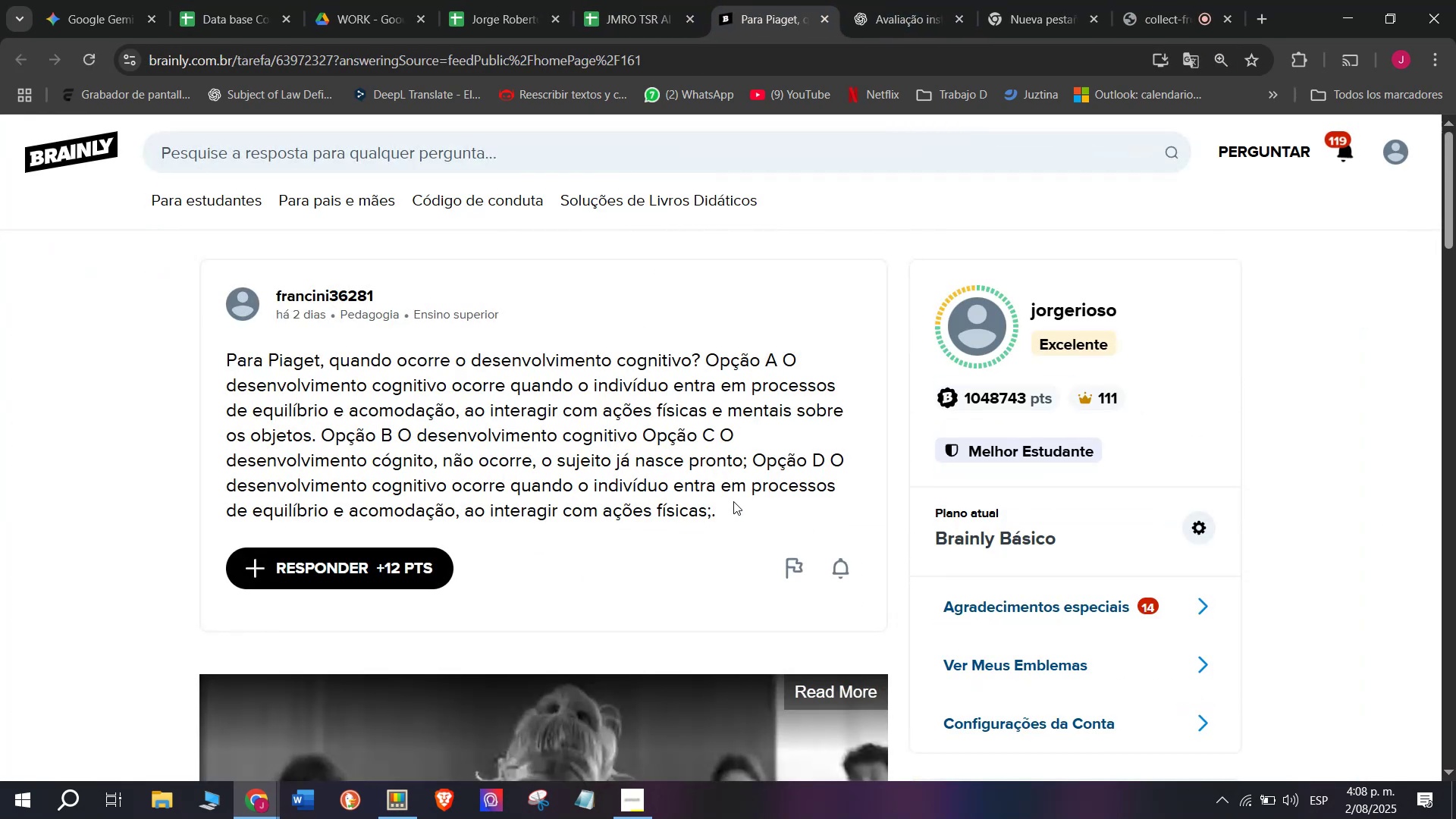 
wait(5.3)
 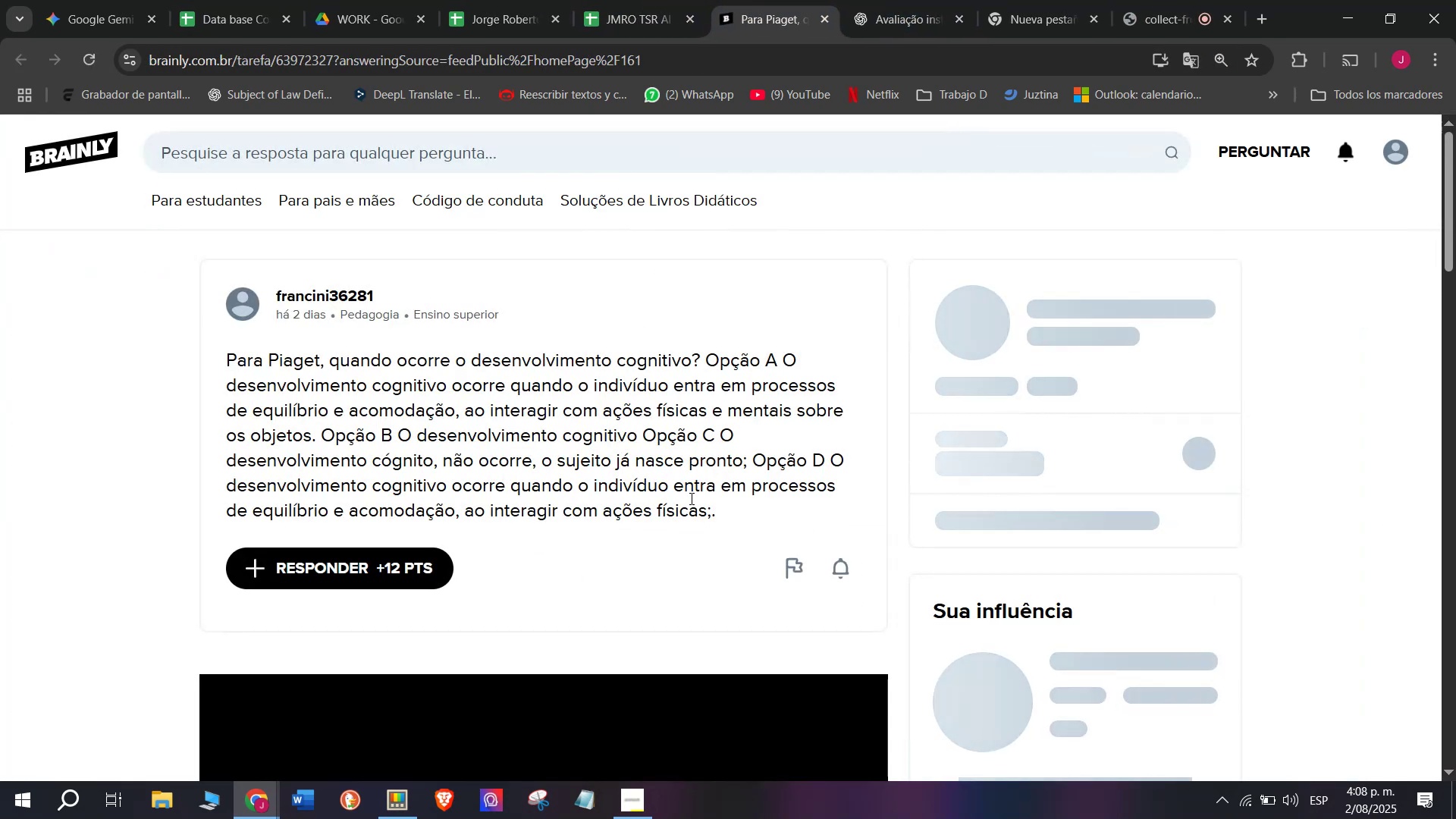 
key(Control+C)
 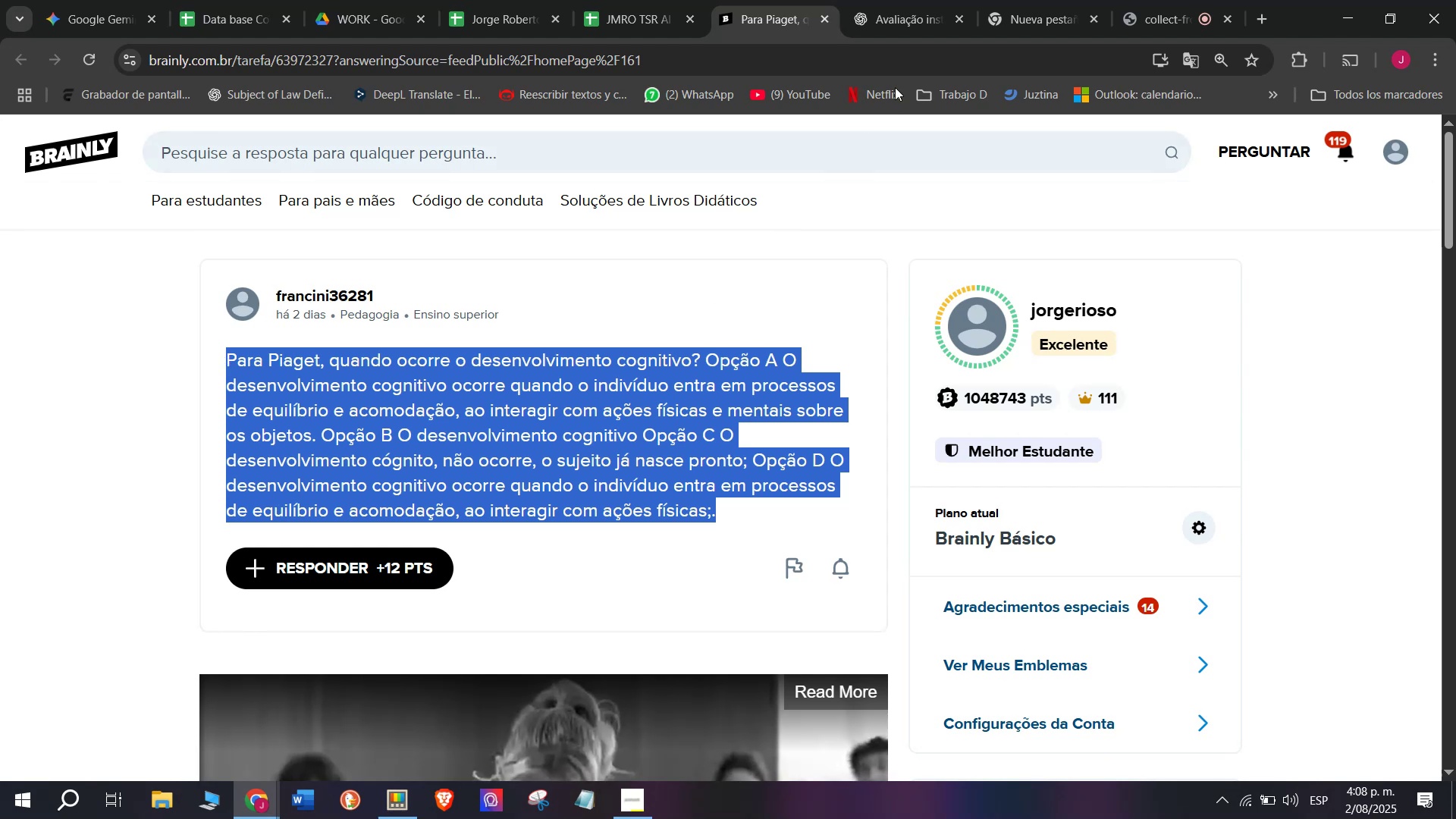 
left_click([908, 5])
 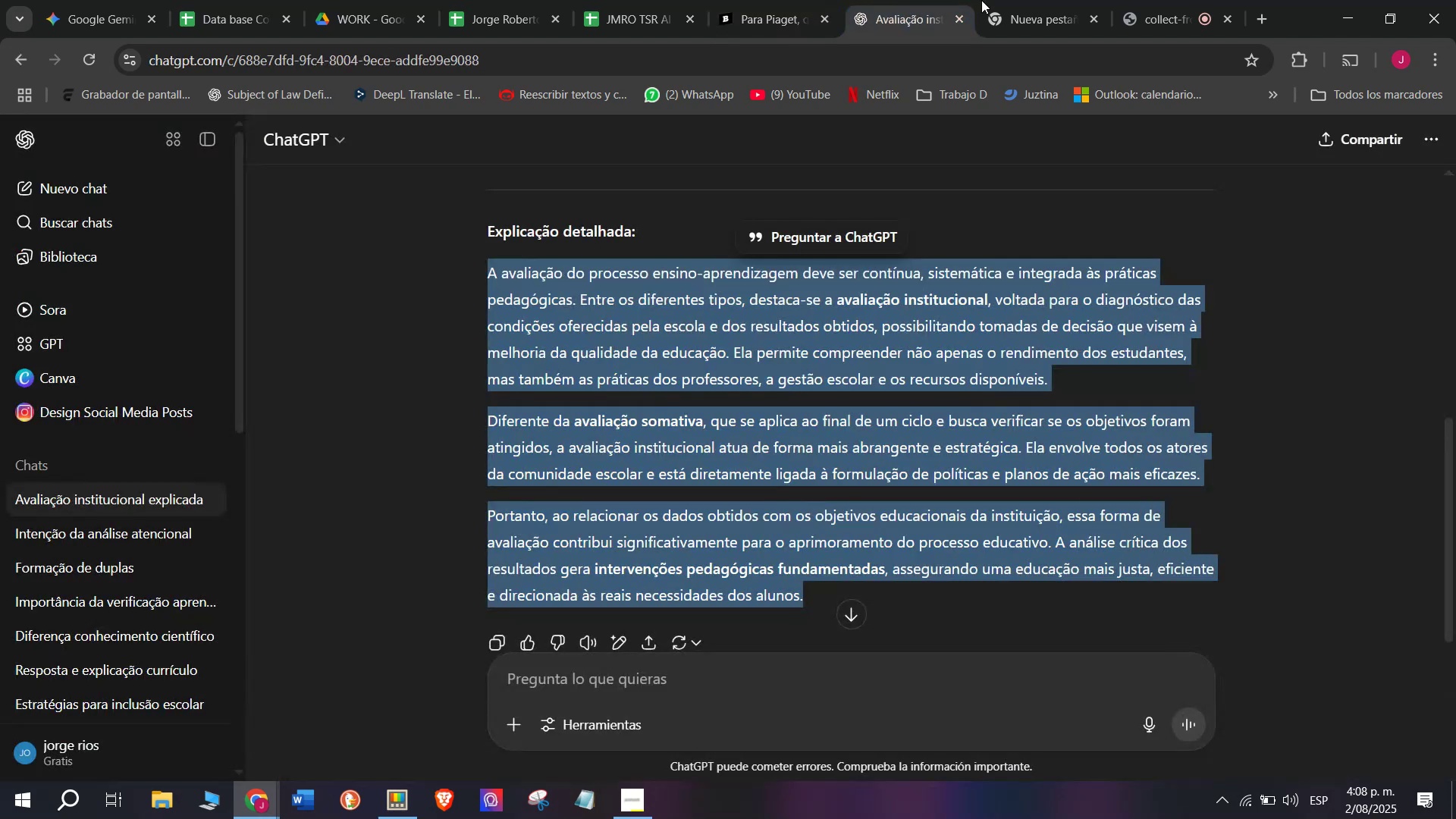 
left_click([1025, 0])
 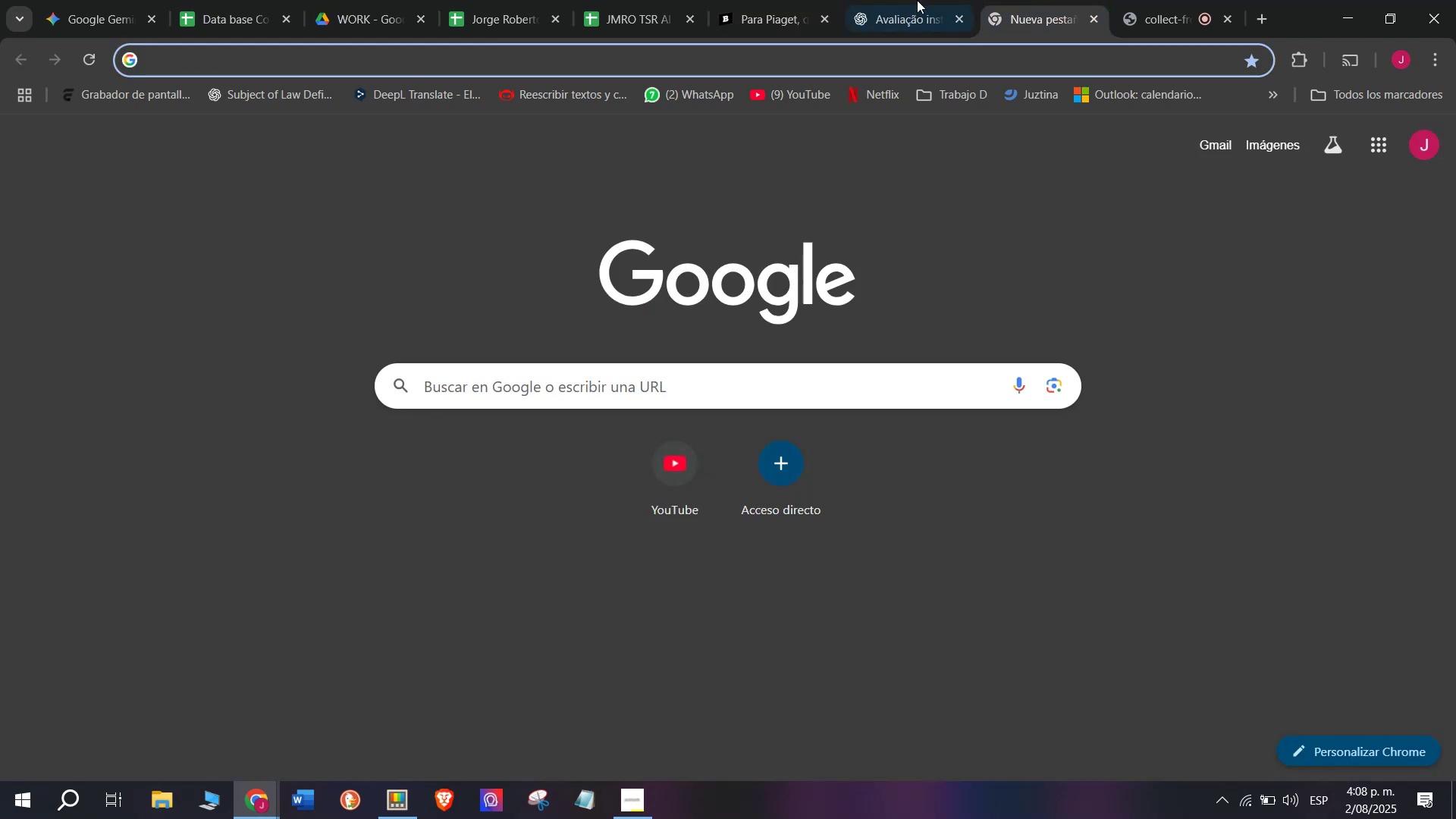 
left_click([911, 0])
 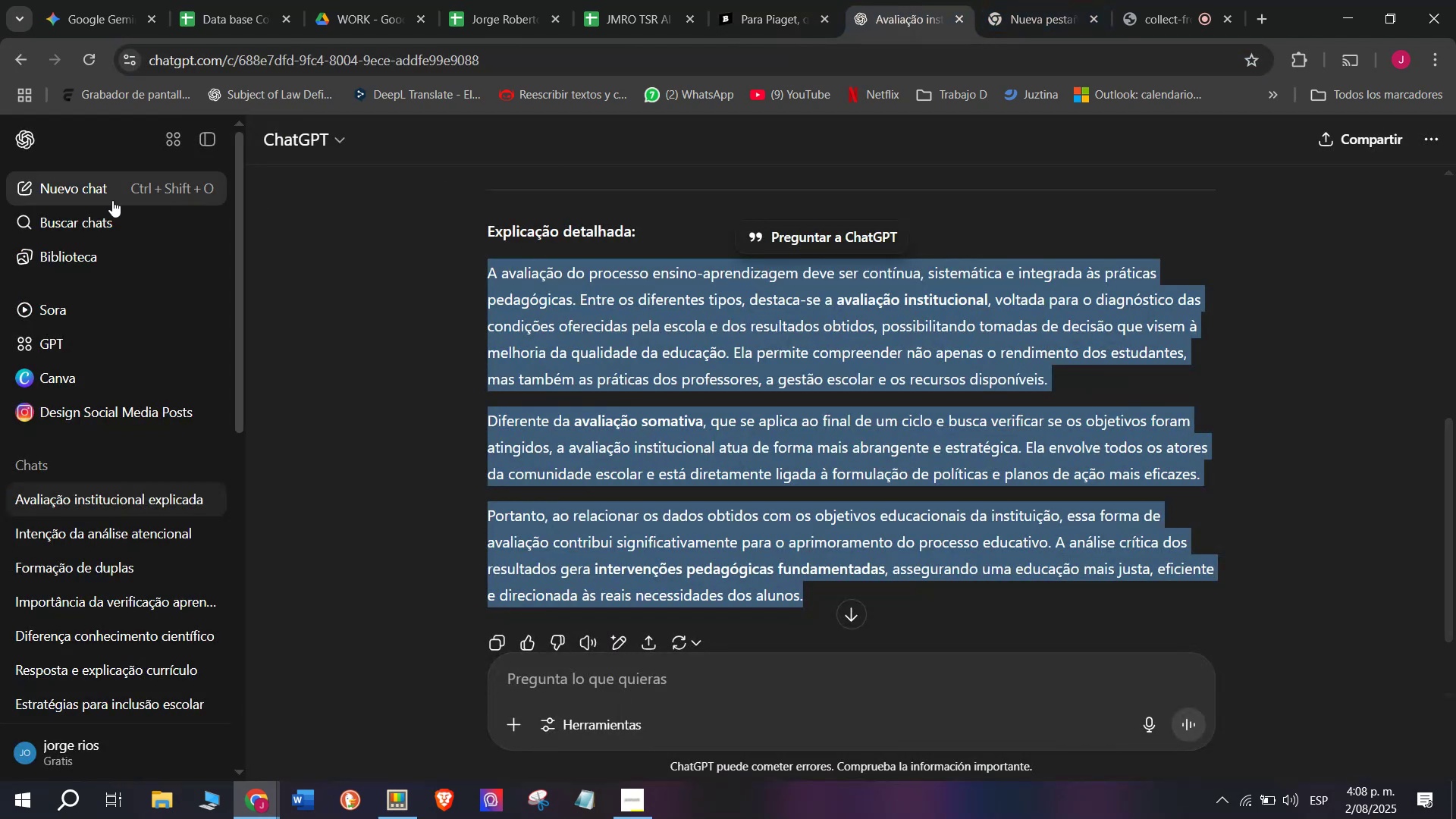 
left_click([85, 187])
 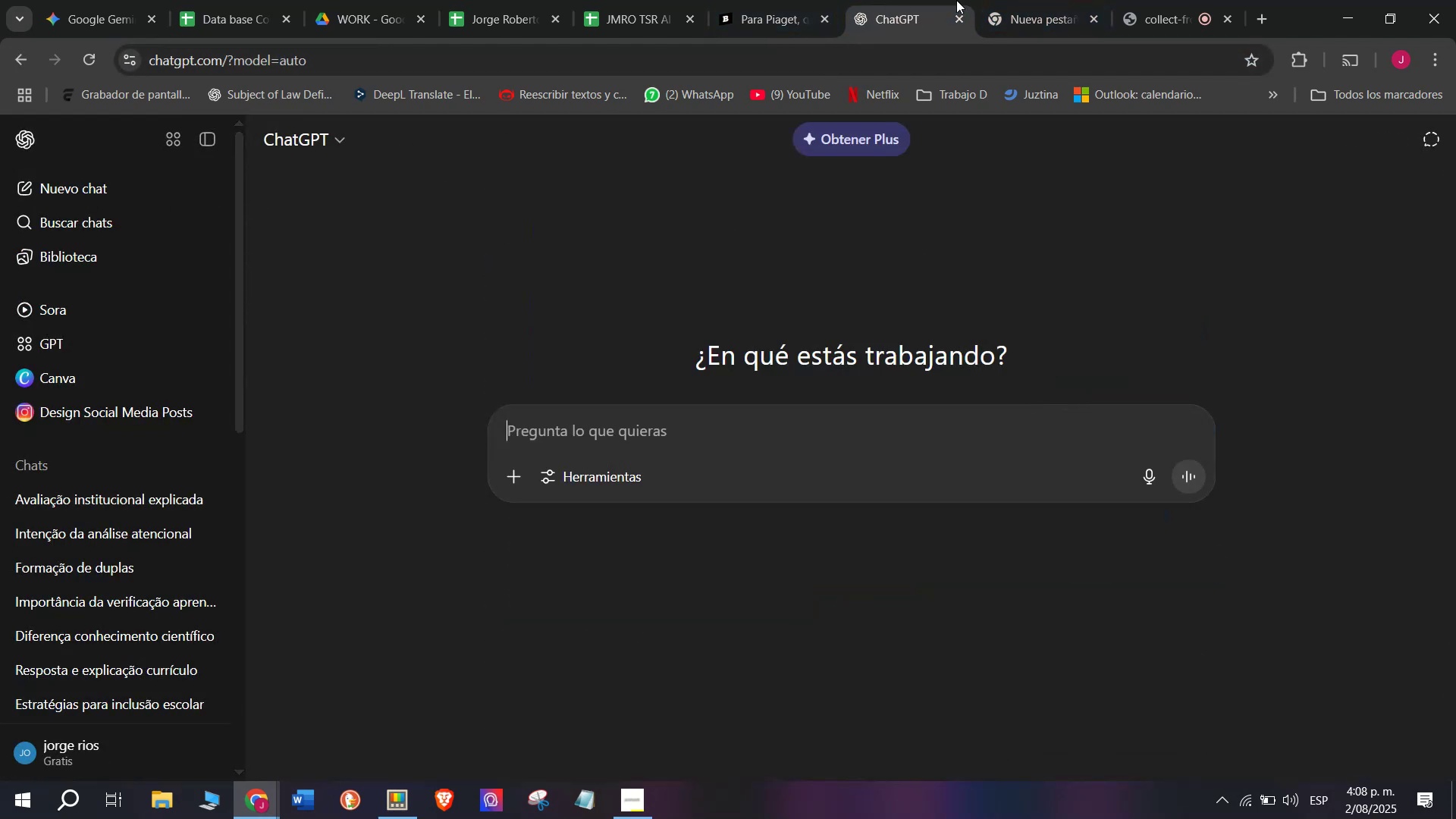 
left_click([1043, 0])
 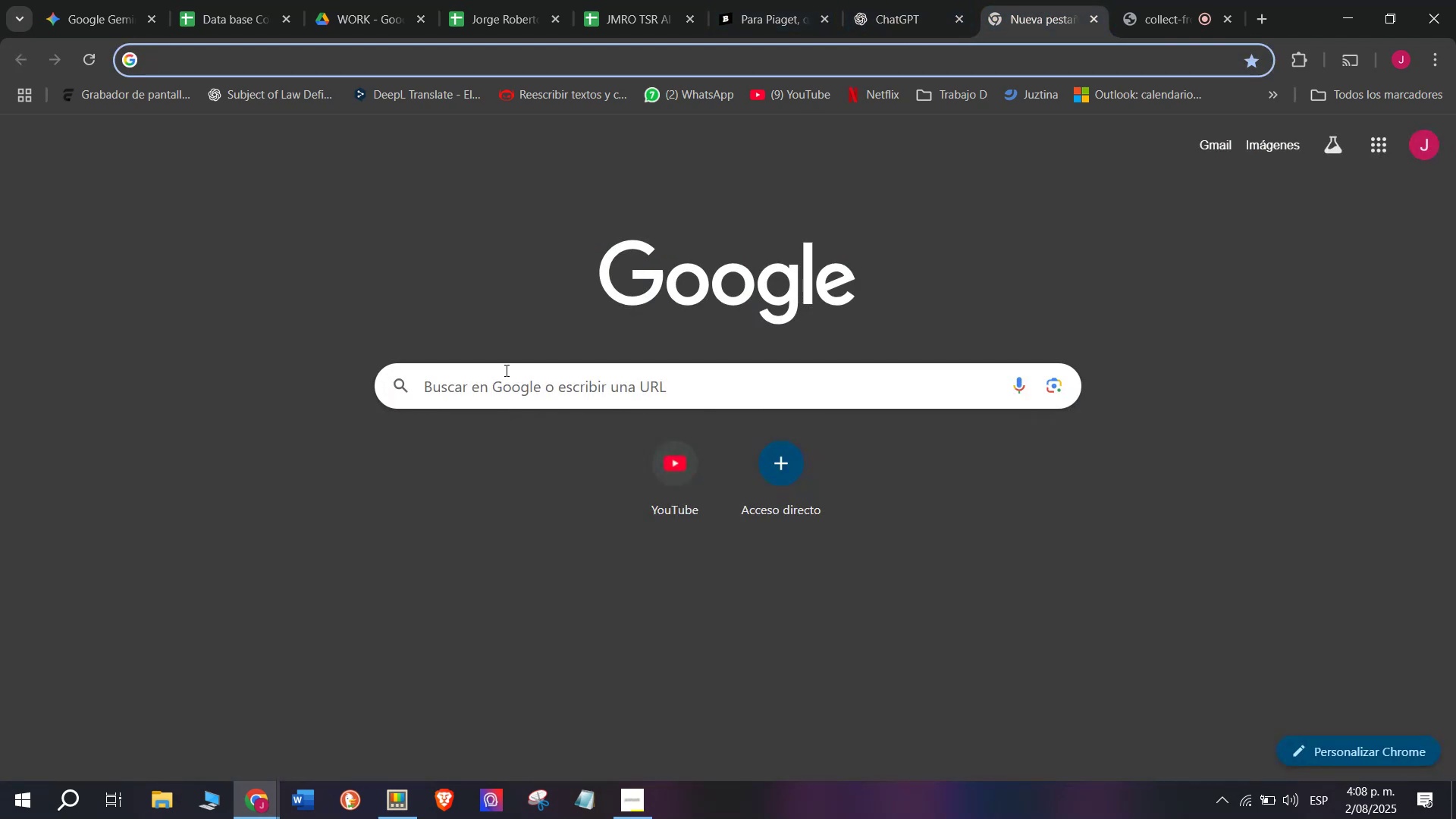 
left_click([507, 381])
 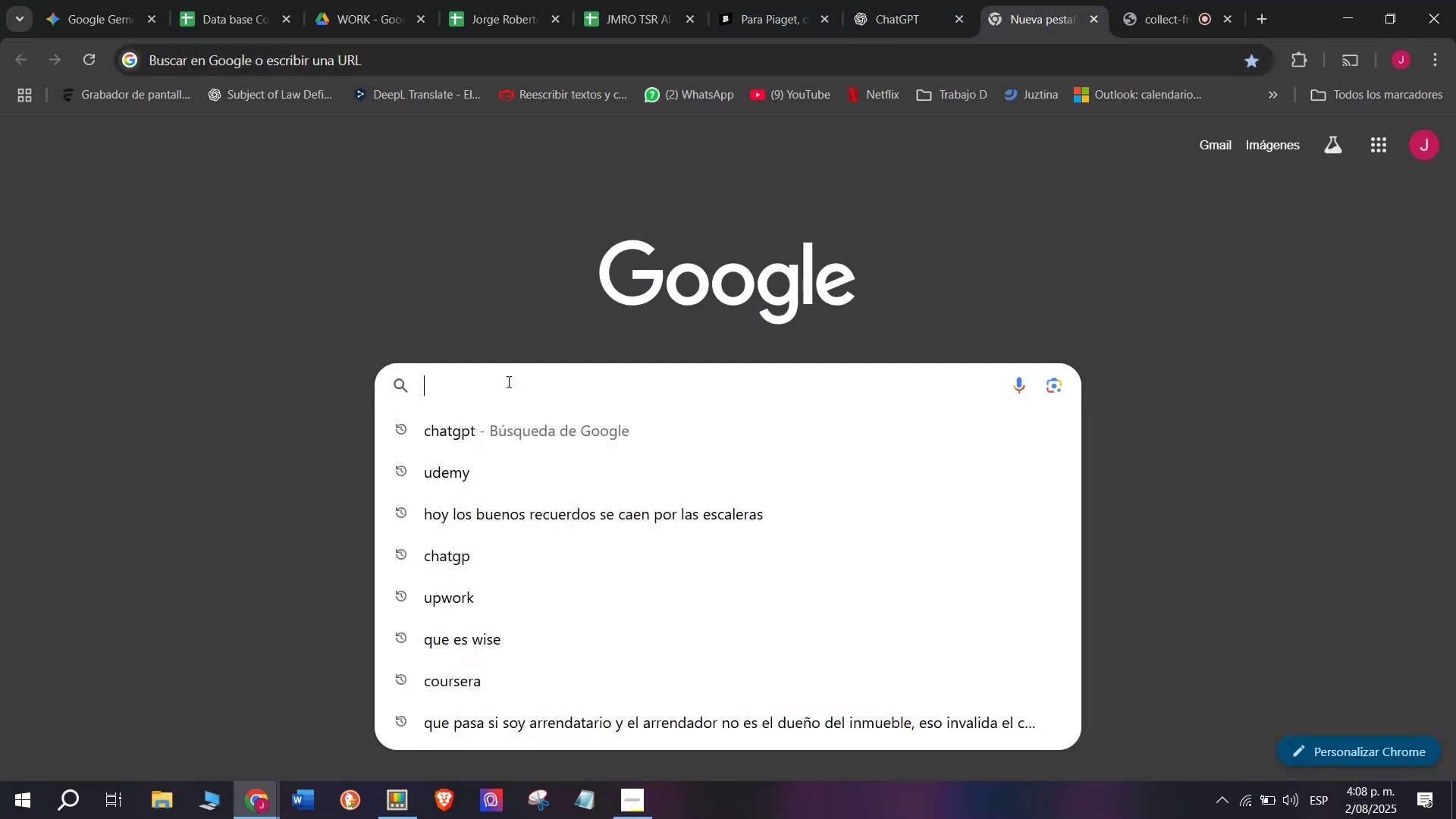 
key(Meta+MetaLeft)
 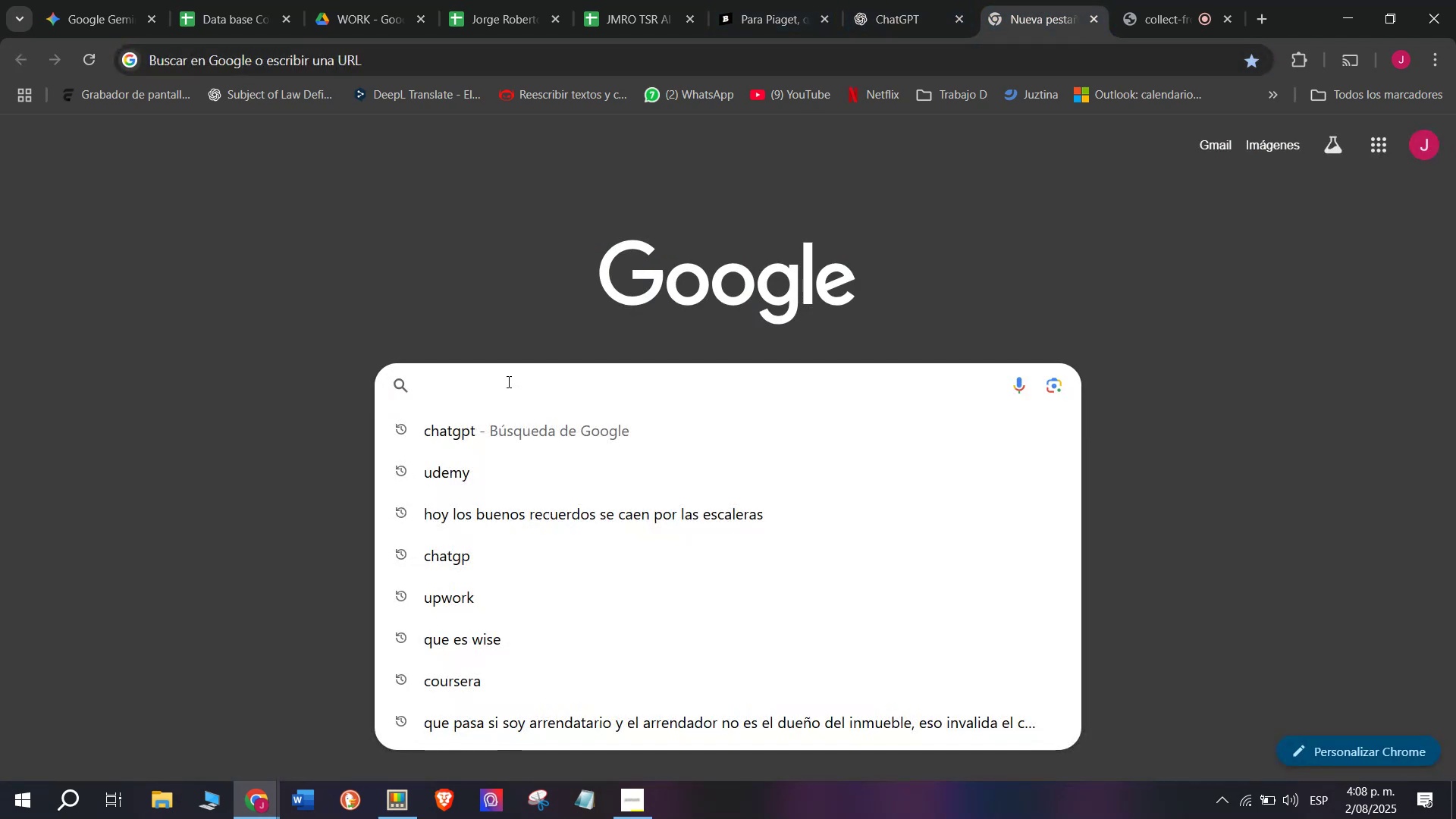 
key(Meta+V)
 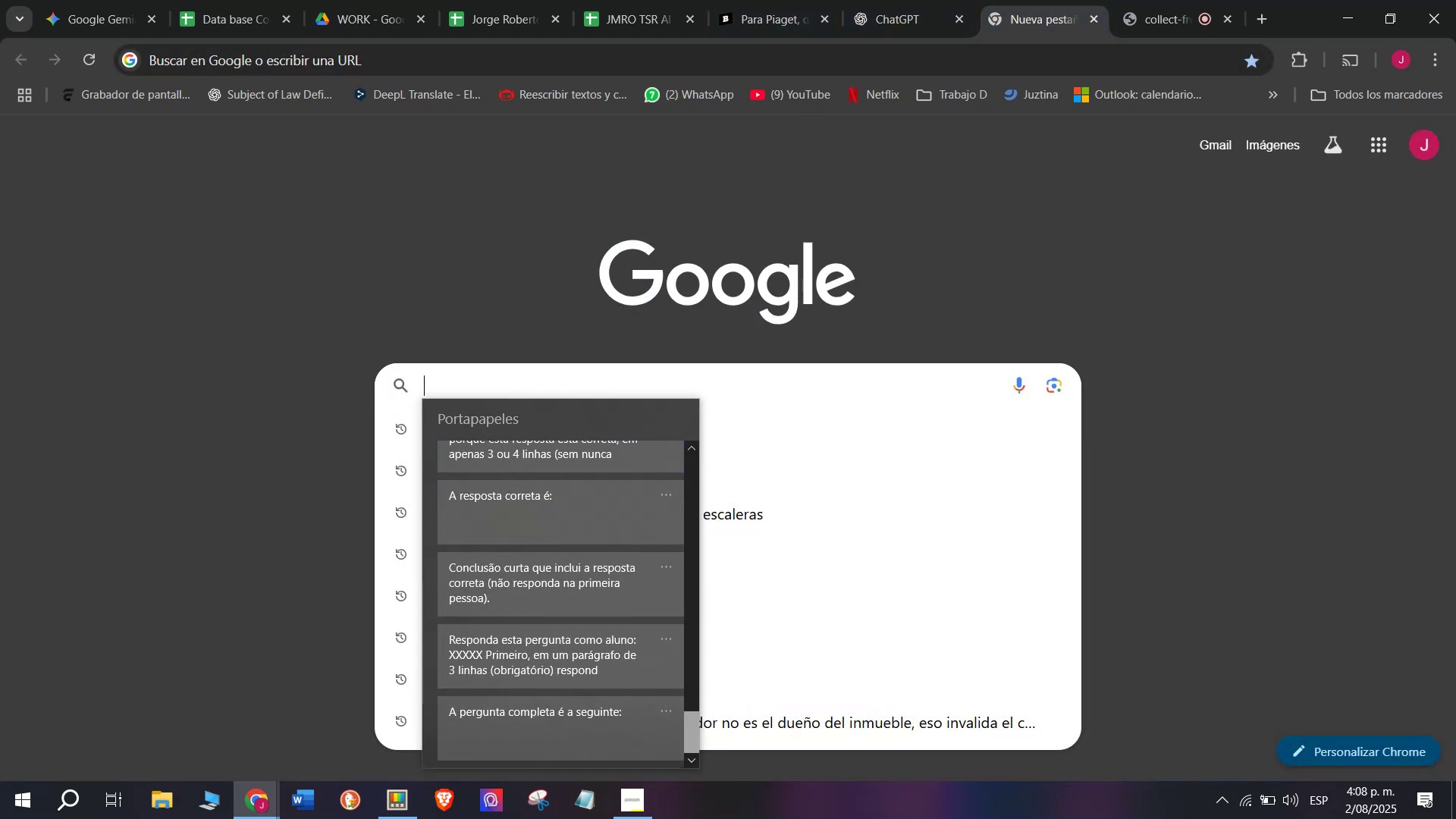 
left_click([516, 658])
 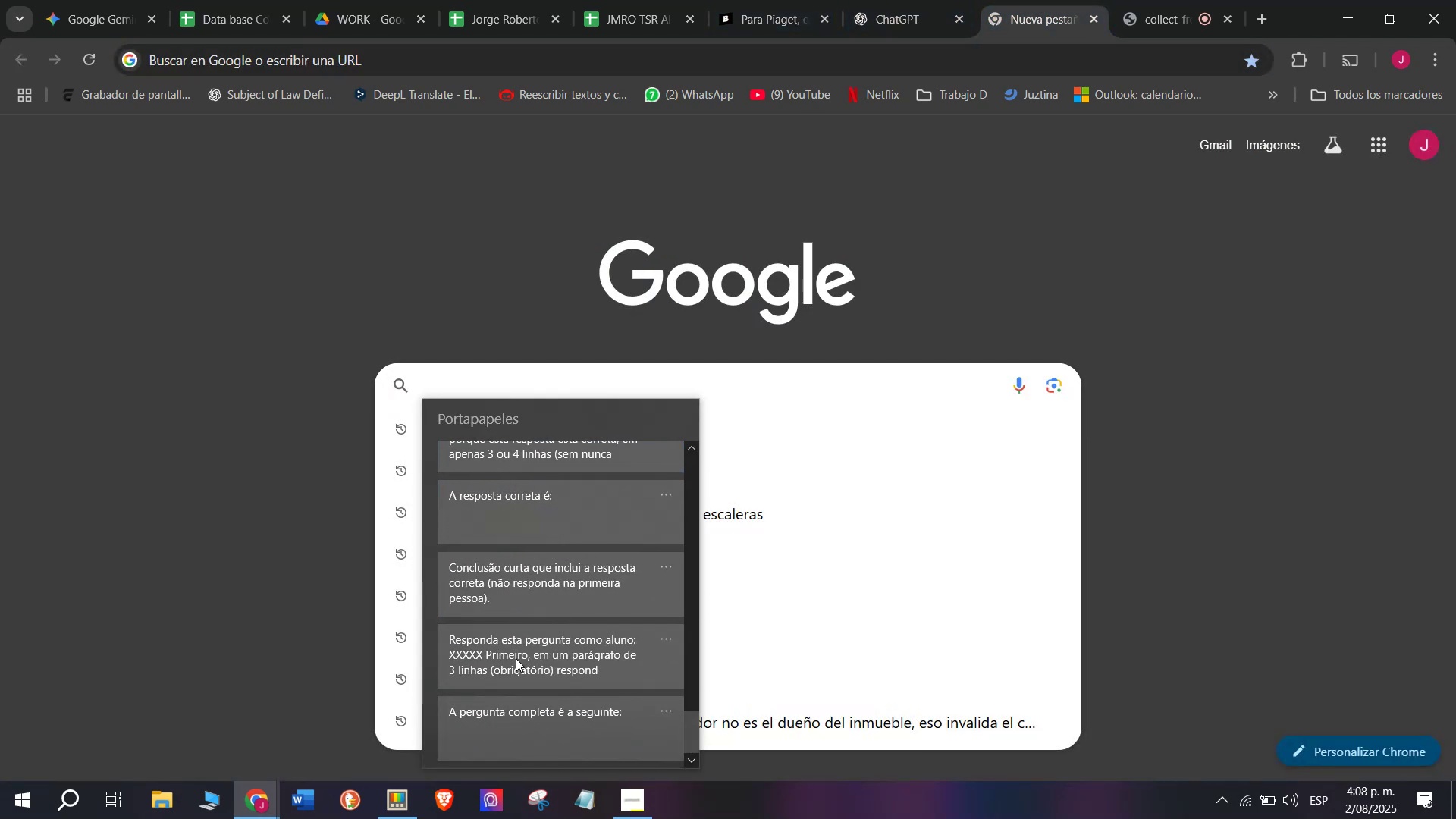 
key(Control+ControlLeft)
 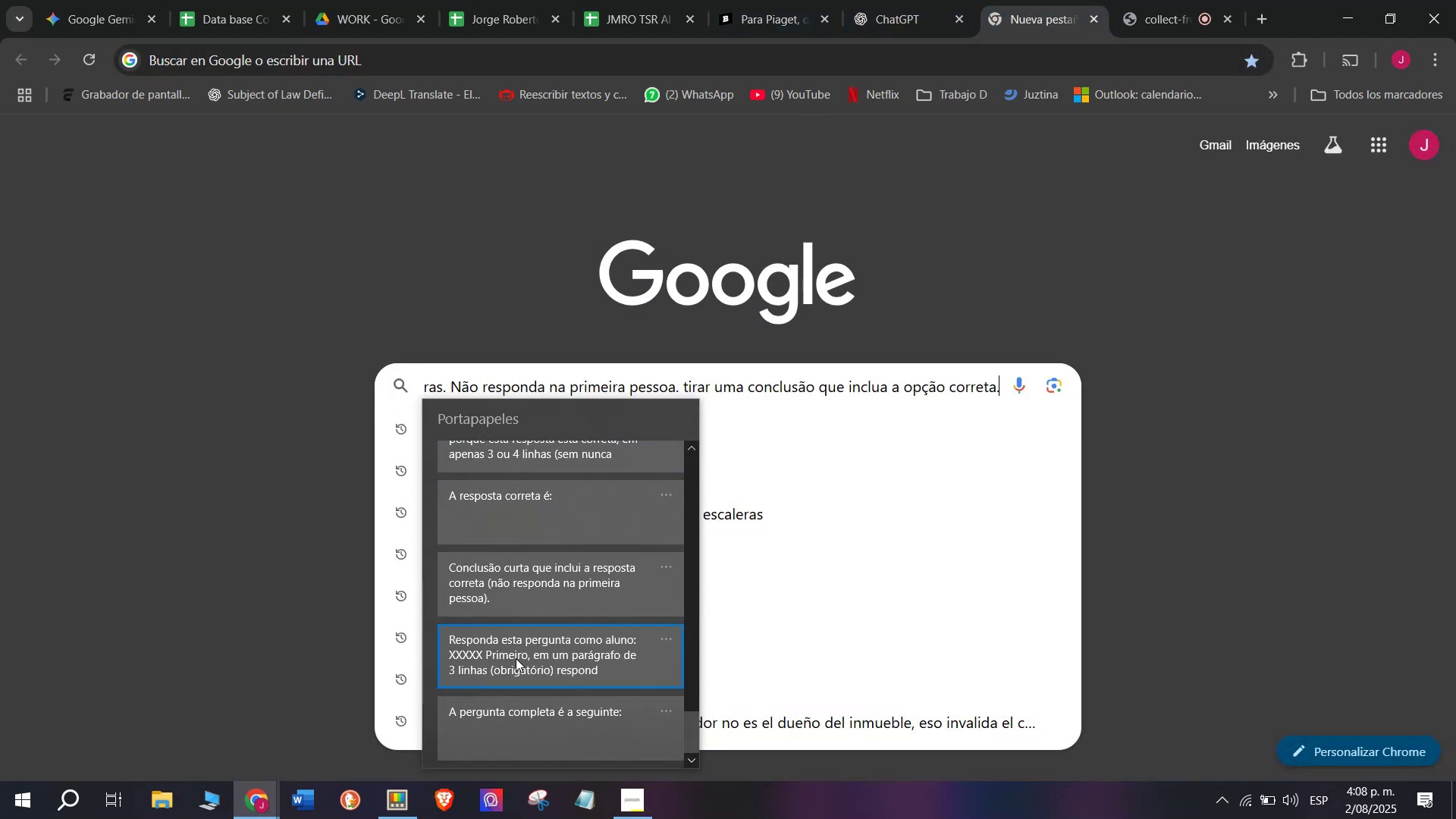 
key(Control+V)
 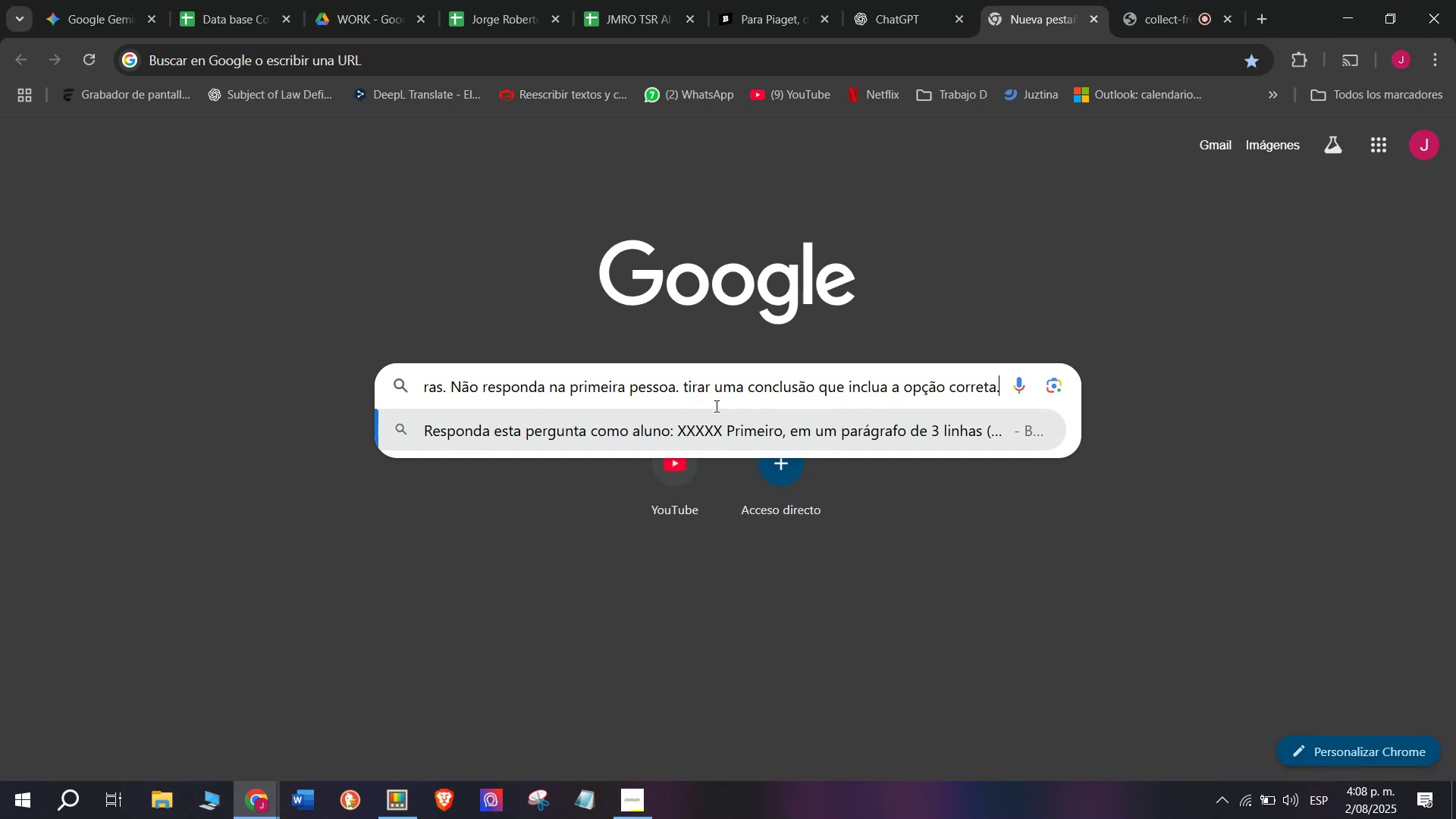 
key(Control+Z)
 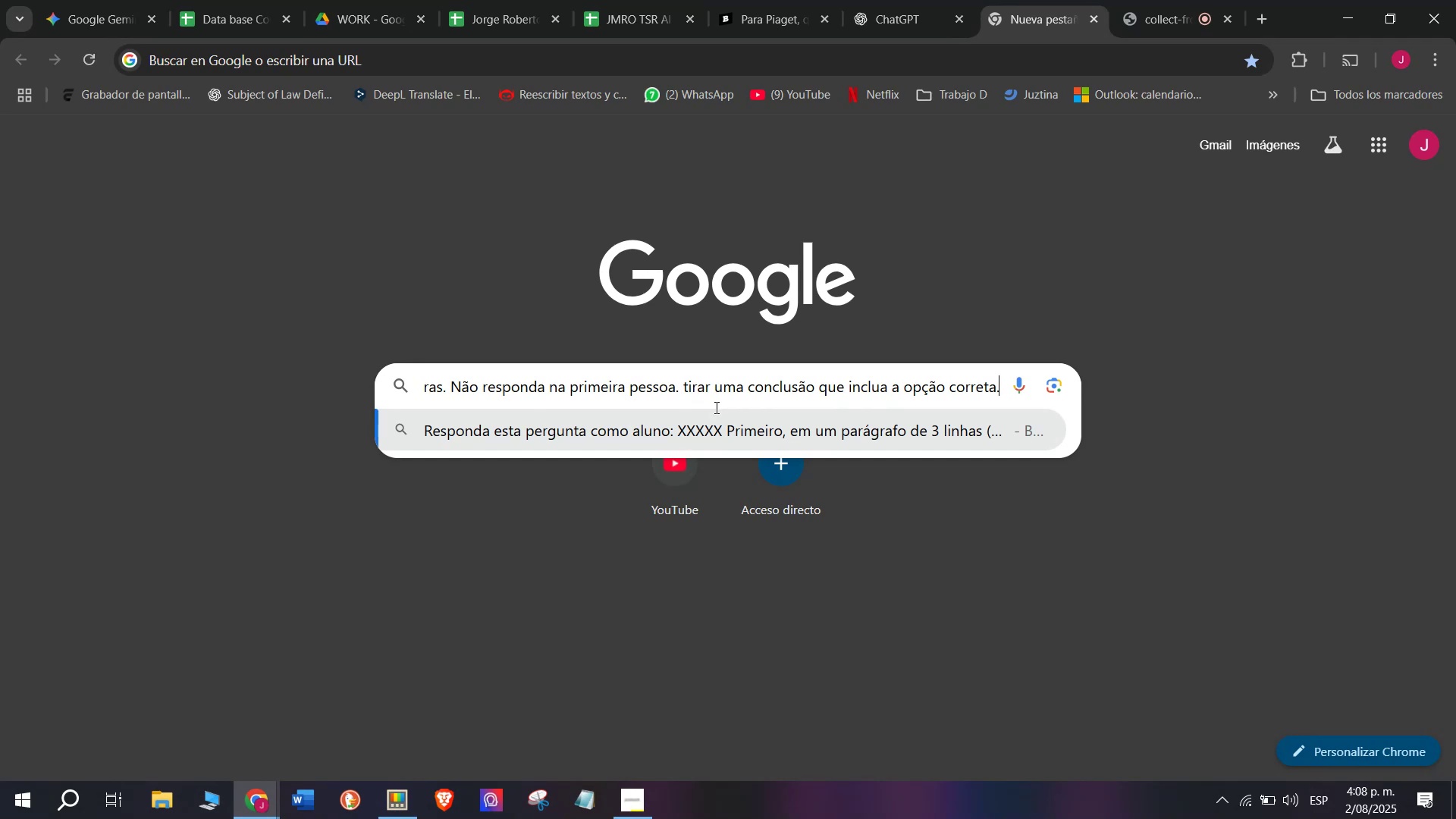 
key(Control+Z)
 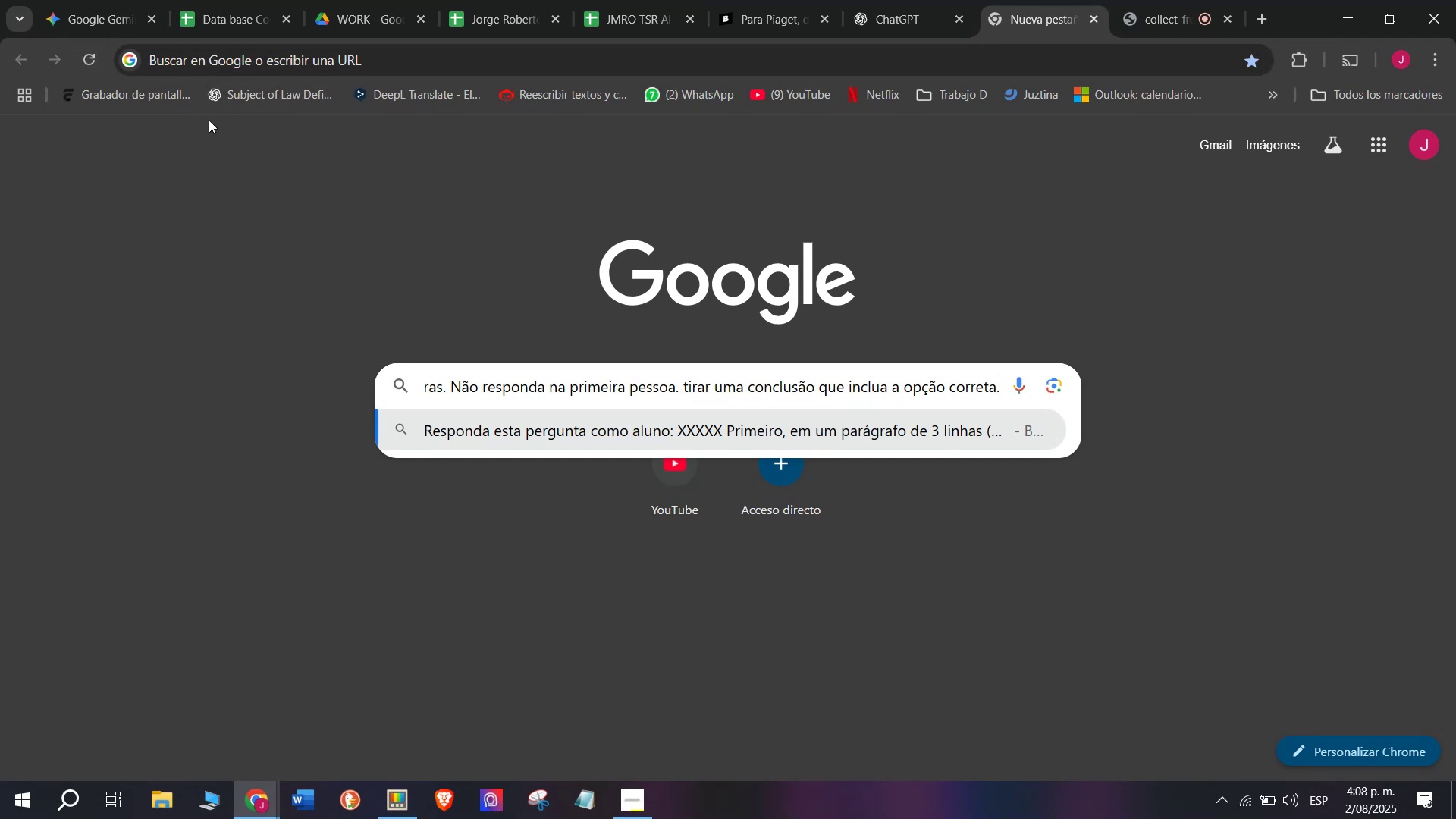 
left_click([136, 52])
 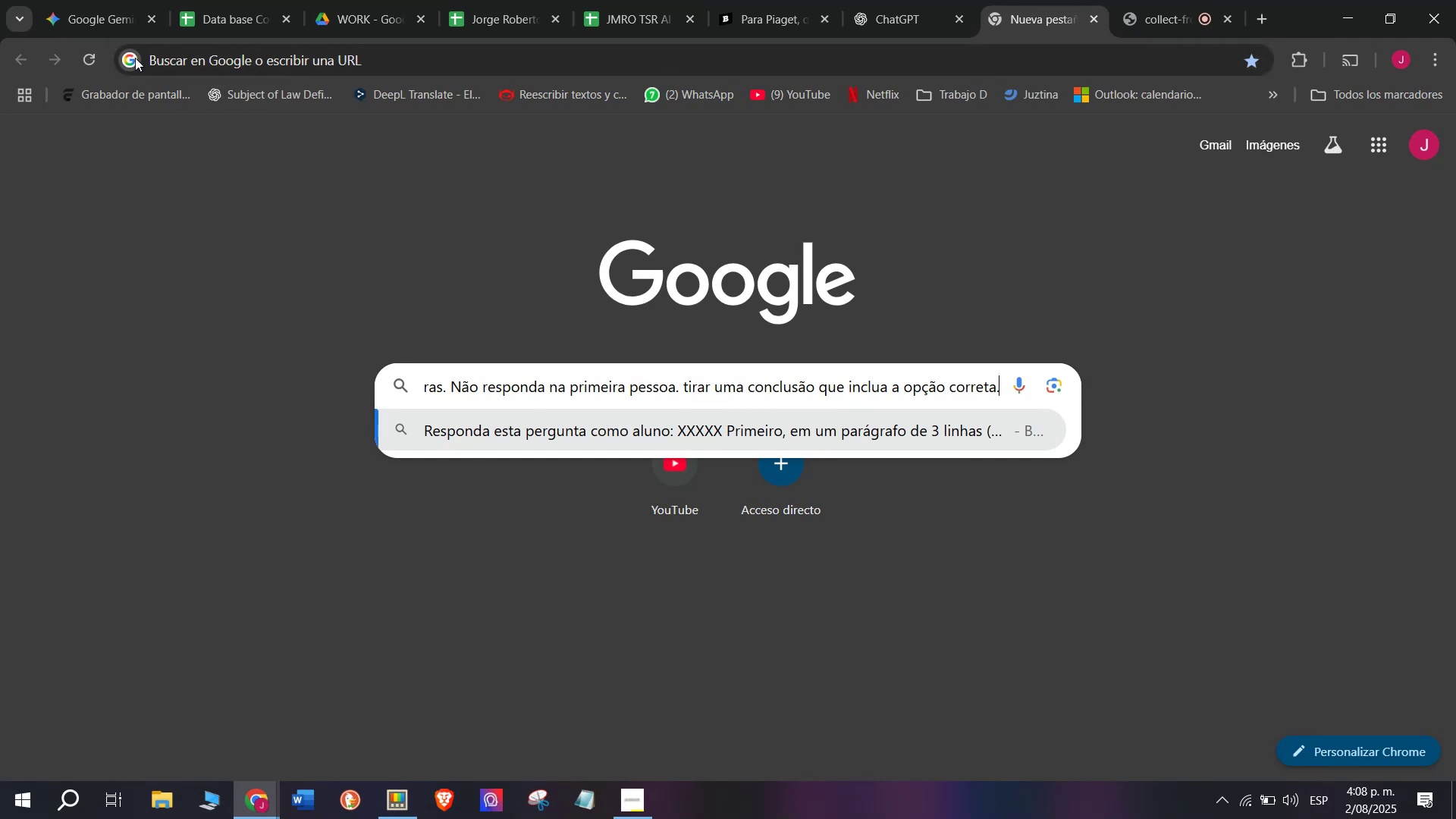 
left_click([135, 58])
 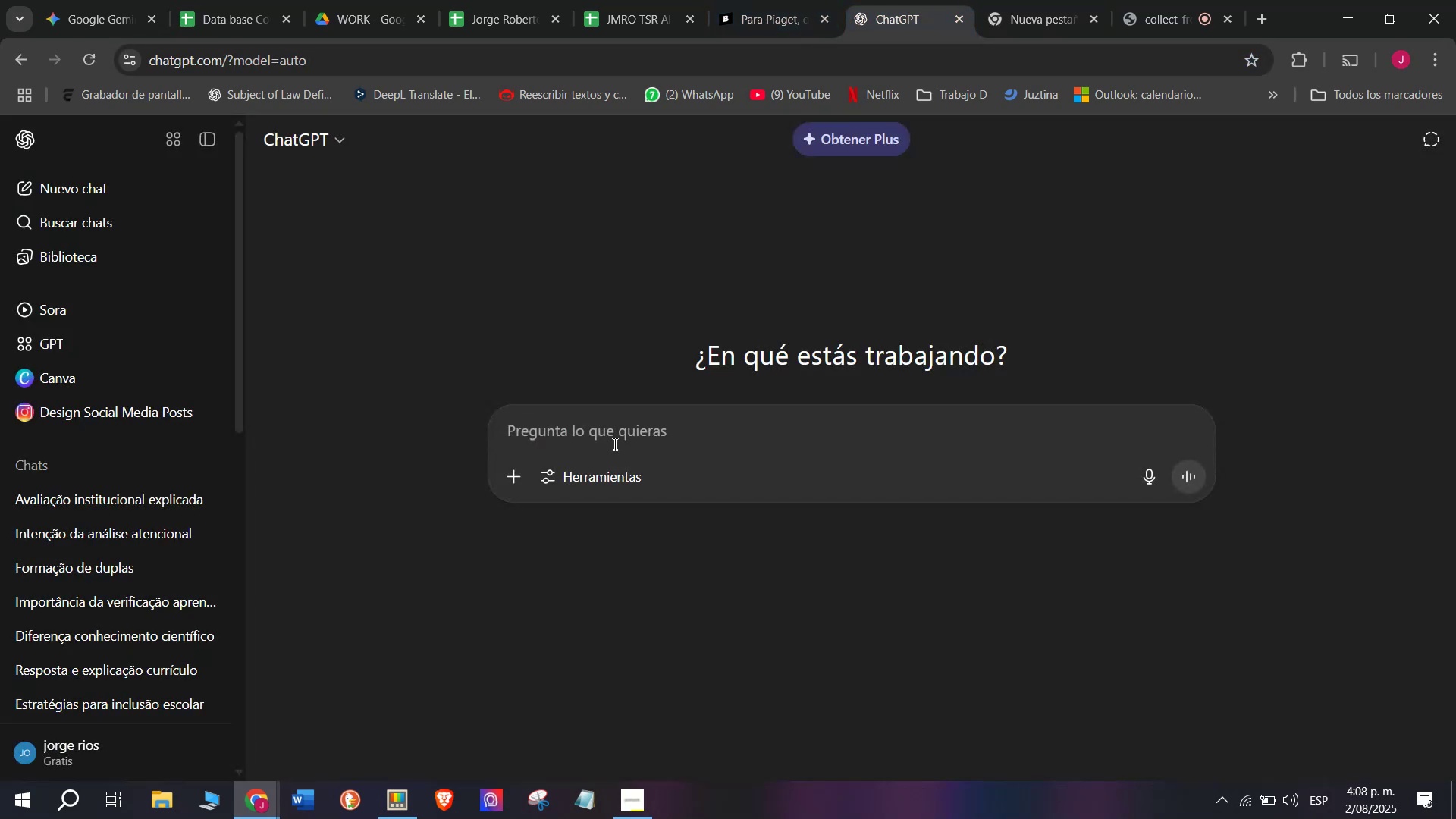 
key(Meta+MetaLeft)
 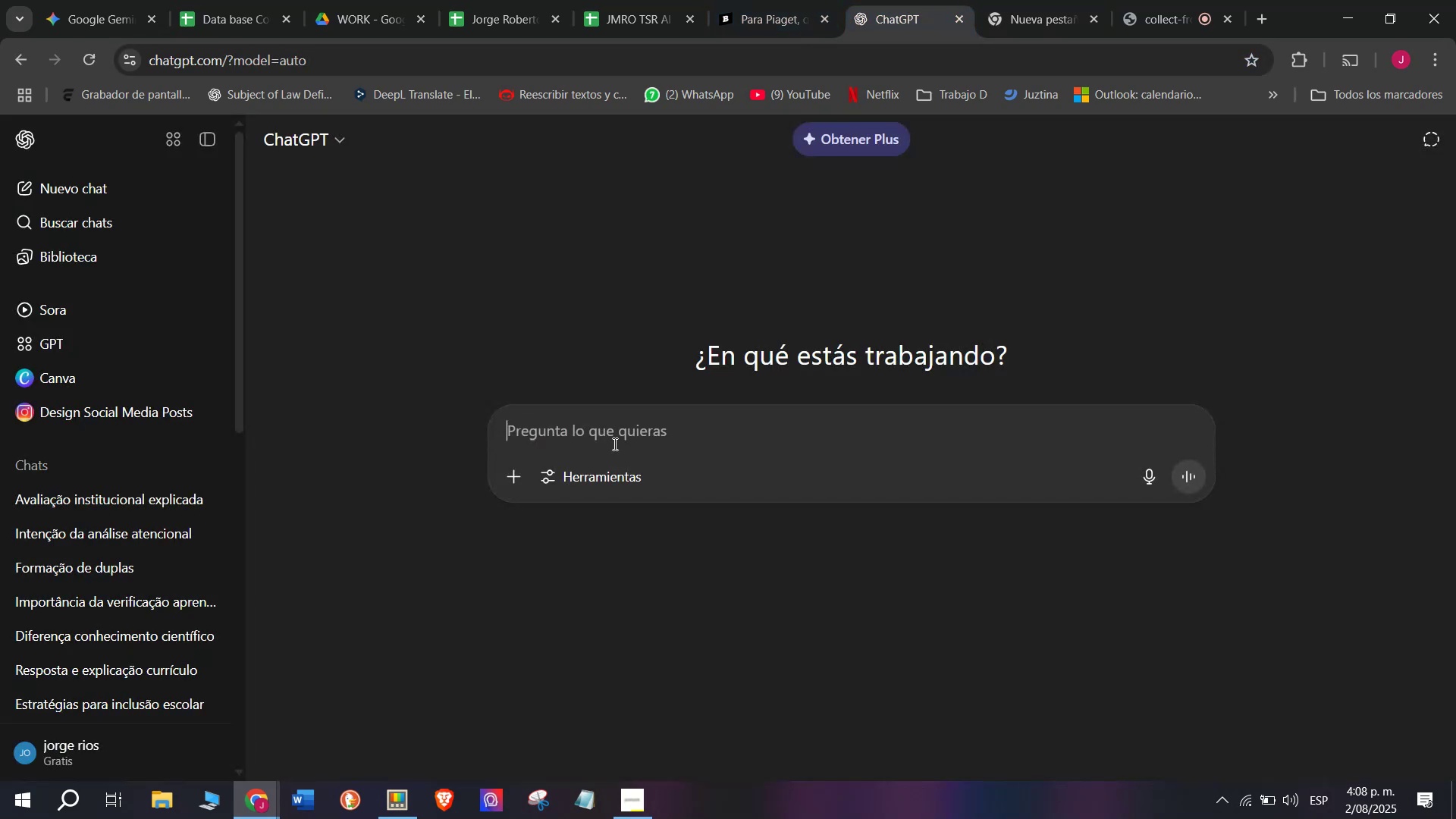 
key(Meta+V)
 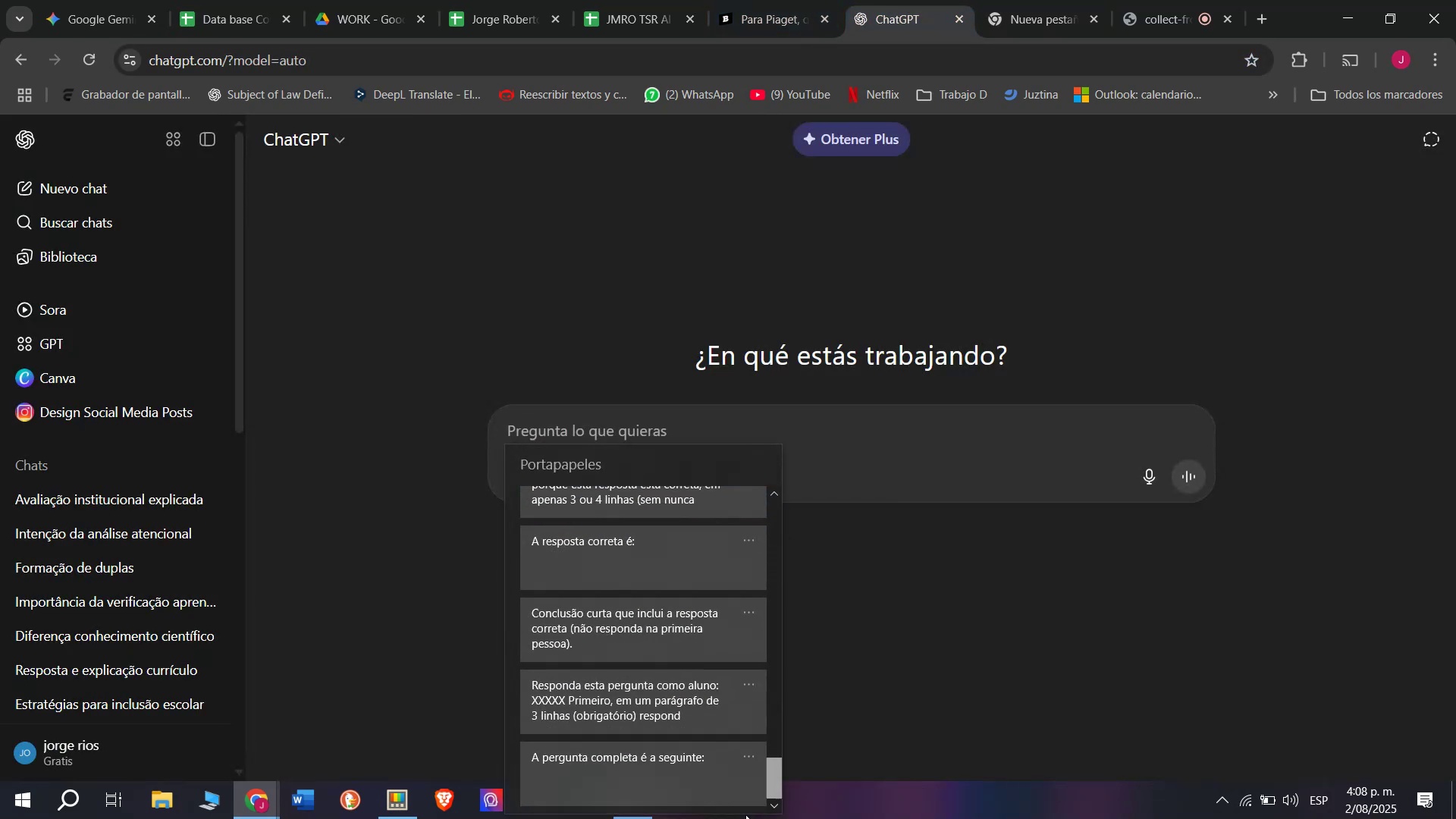 
key(Control+ControlLeft)
 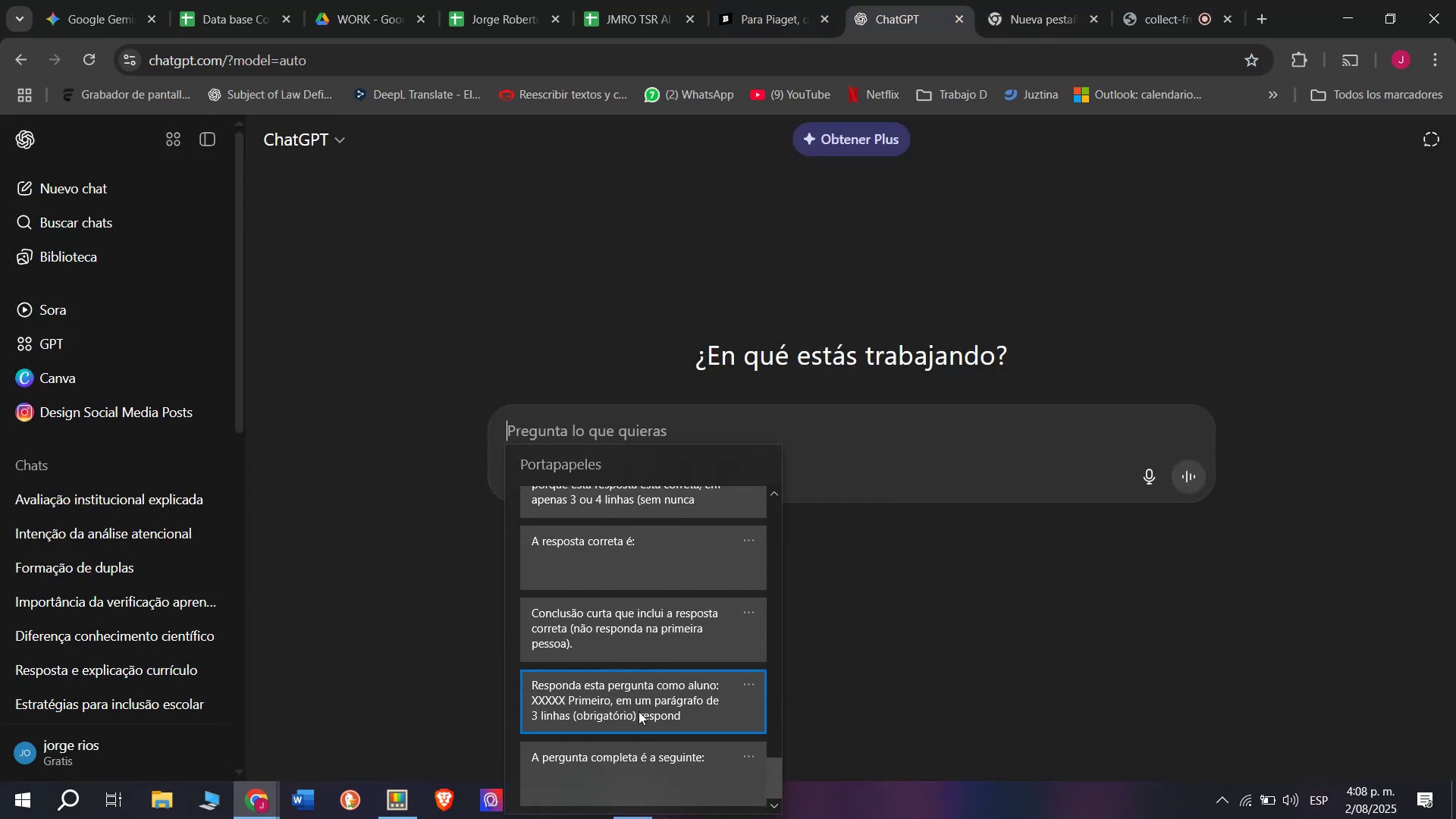 
key(Control+V)
 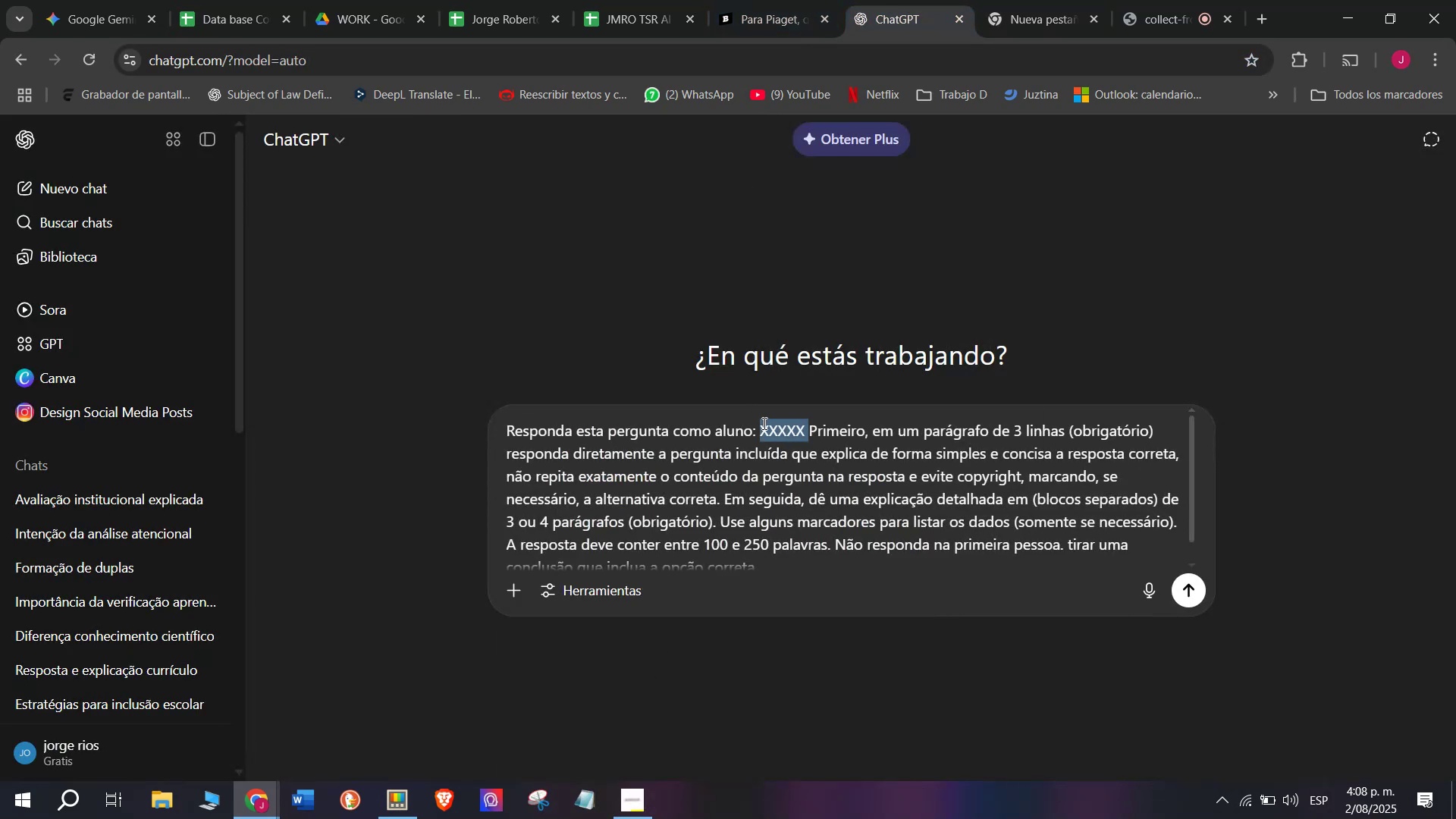 
key(Meta+V)
 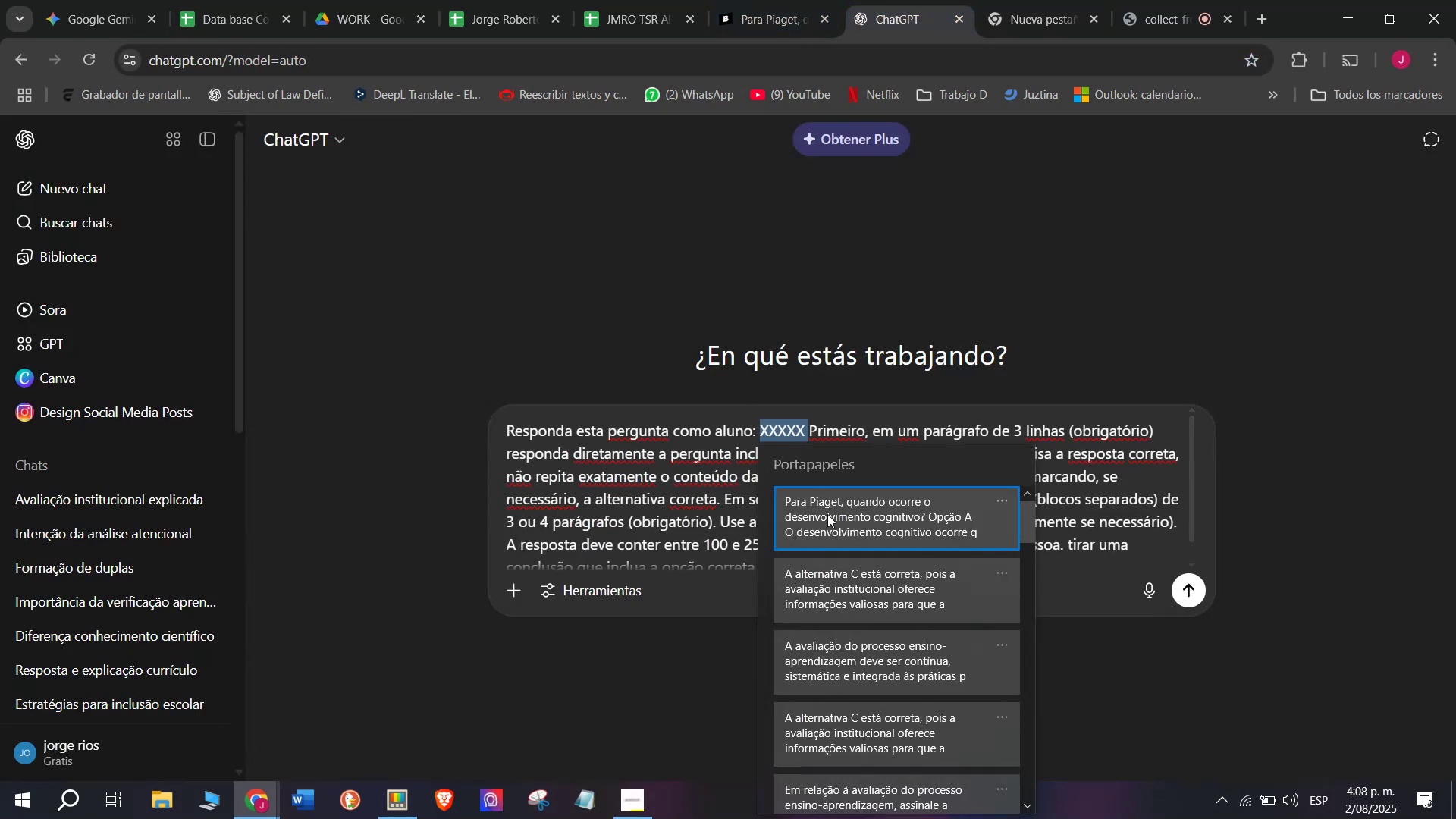 
key(Control+ControlLeft)
 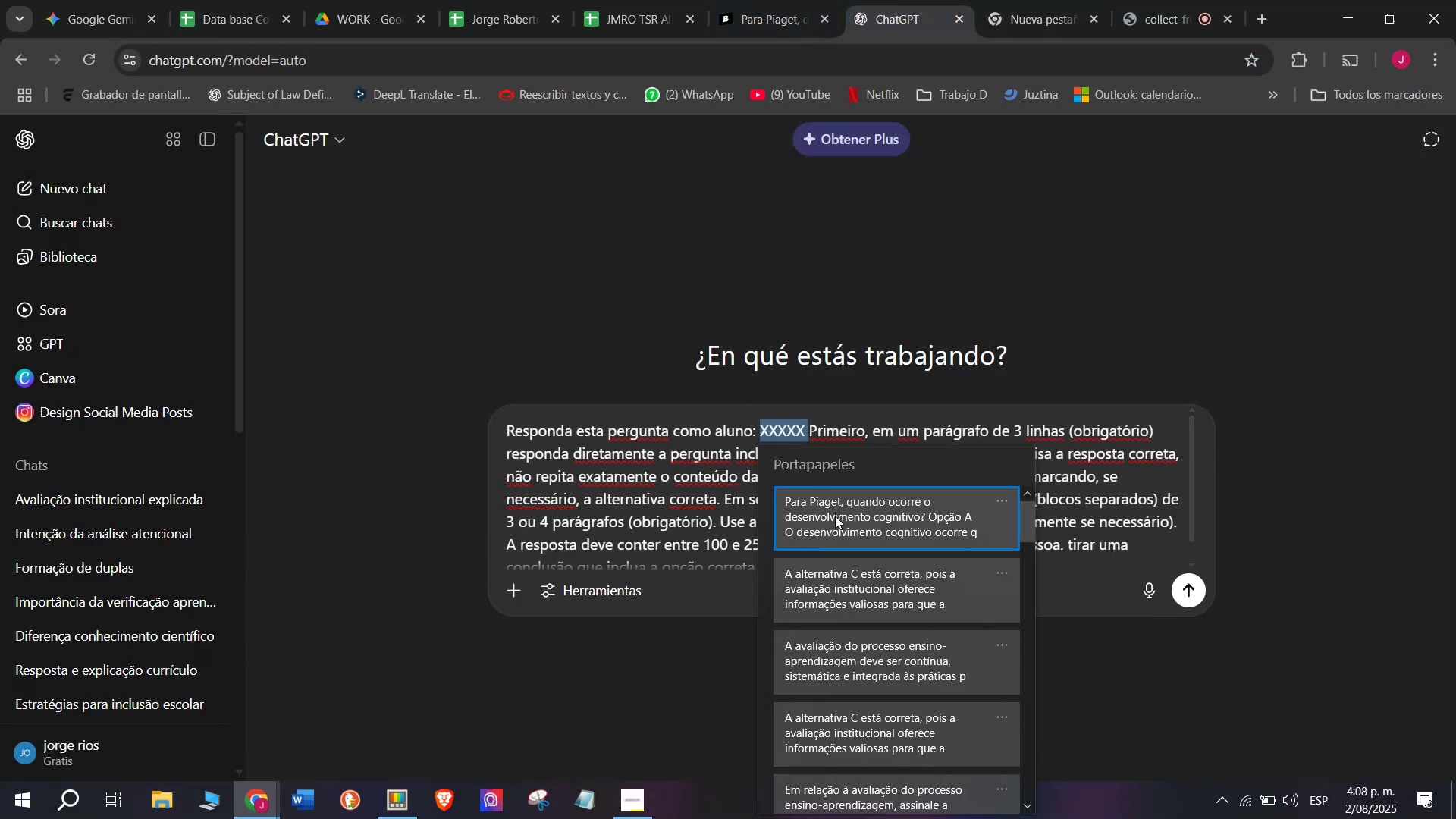 
key(Control+V)
 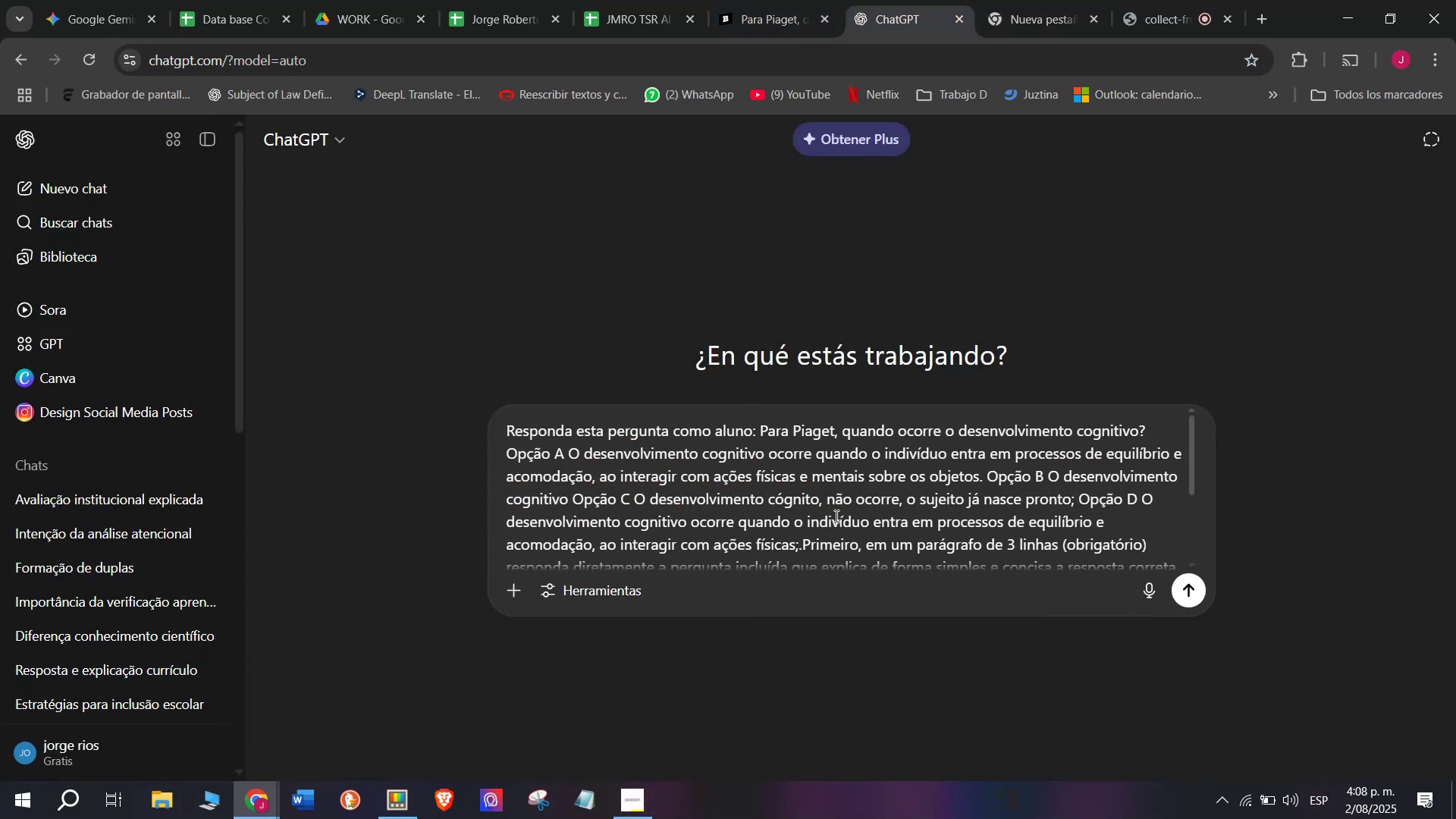 
key(Enter)
 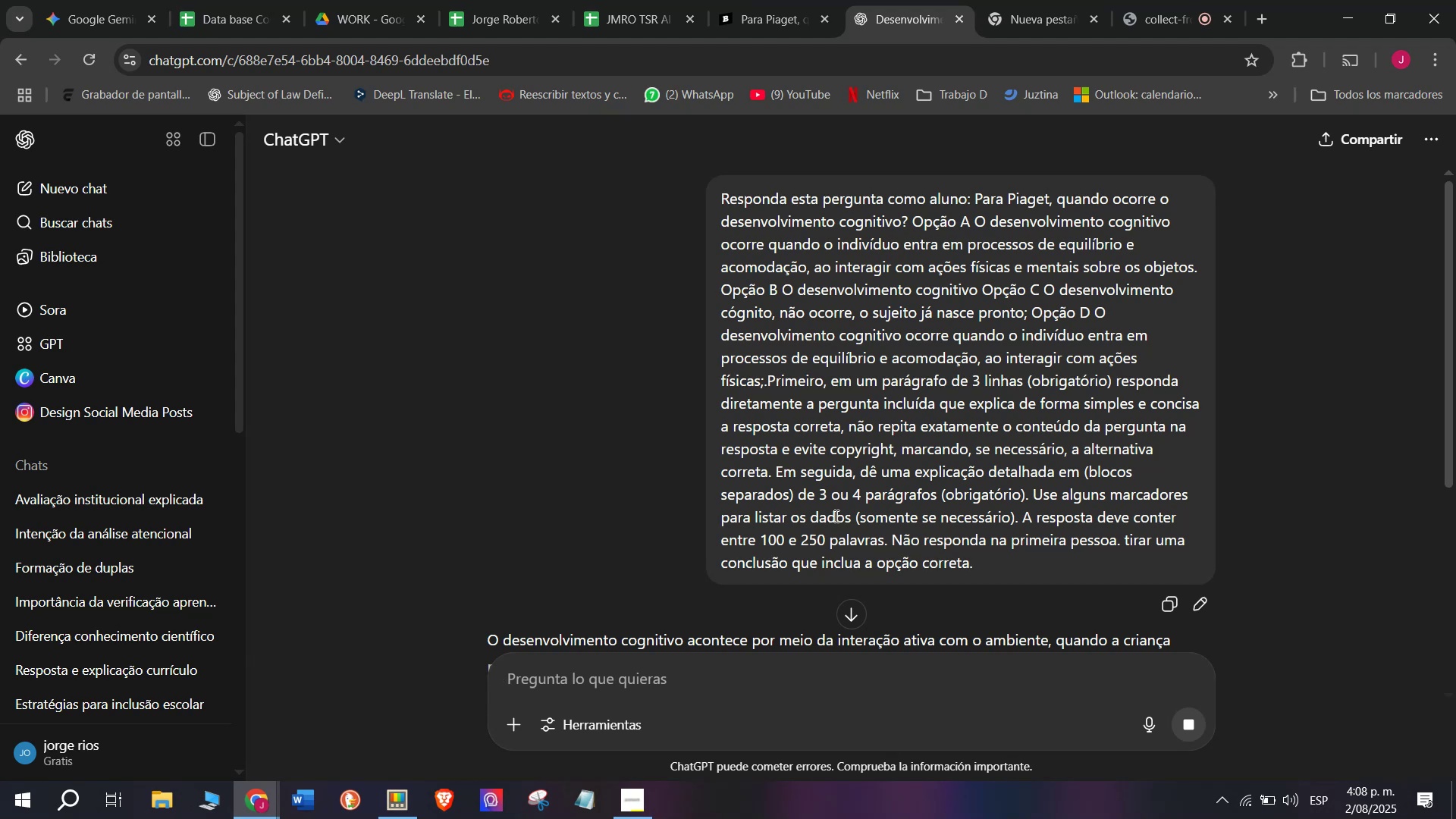 
scroll: coordinate [843, 425], scroll_direction: down, amount: 2.0
 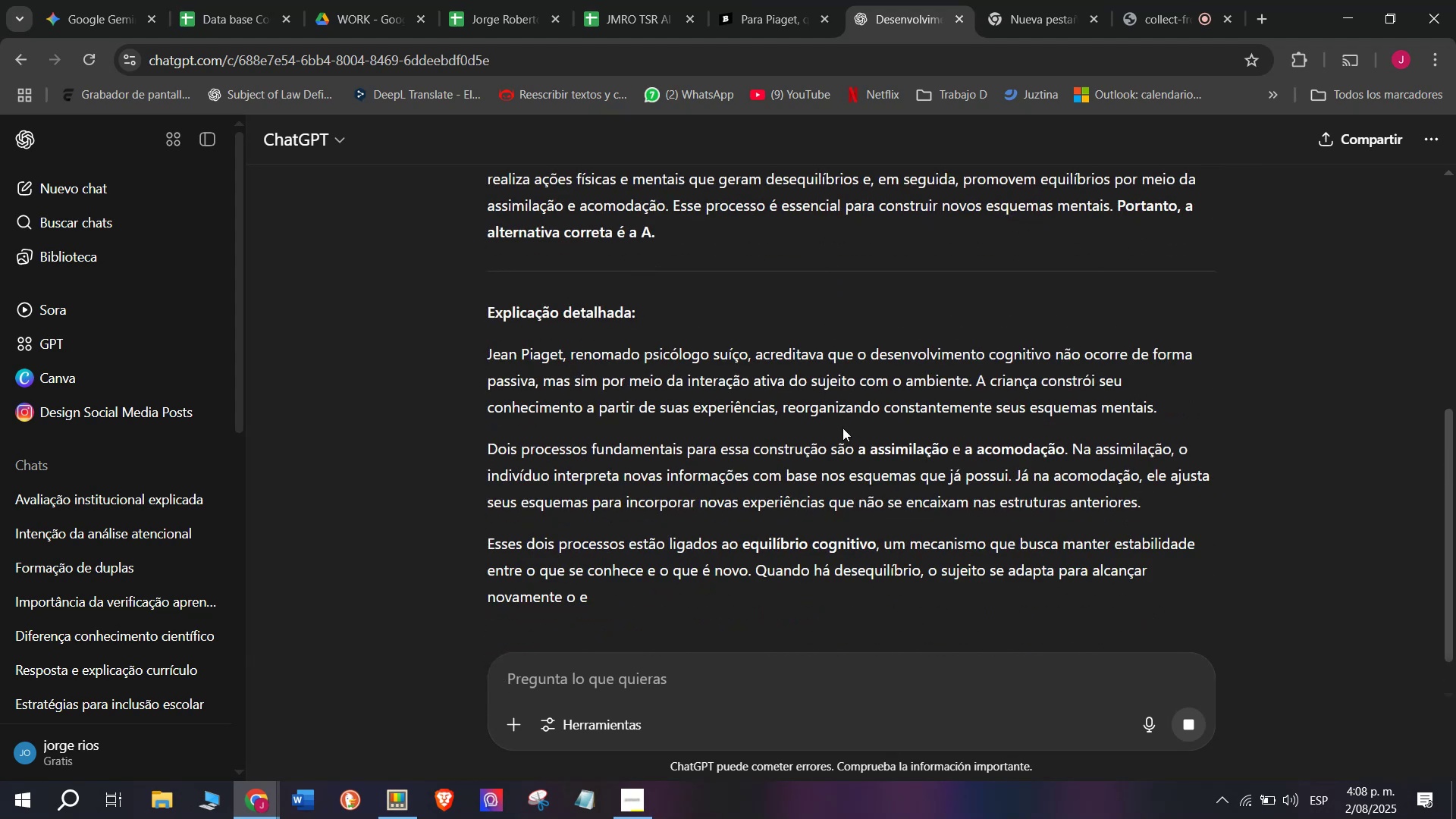 
scroll: coordinate [843, 428], scroll_direction: up, amount: 1.0
 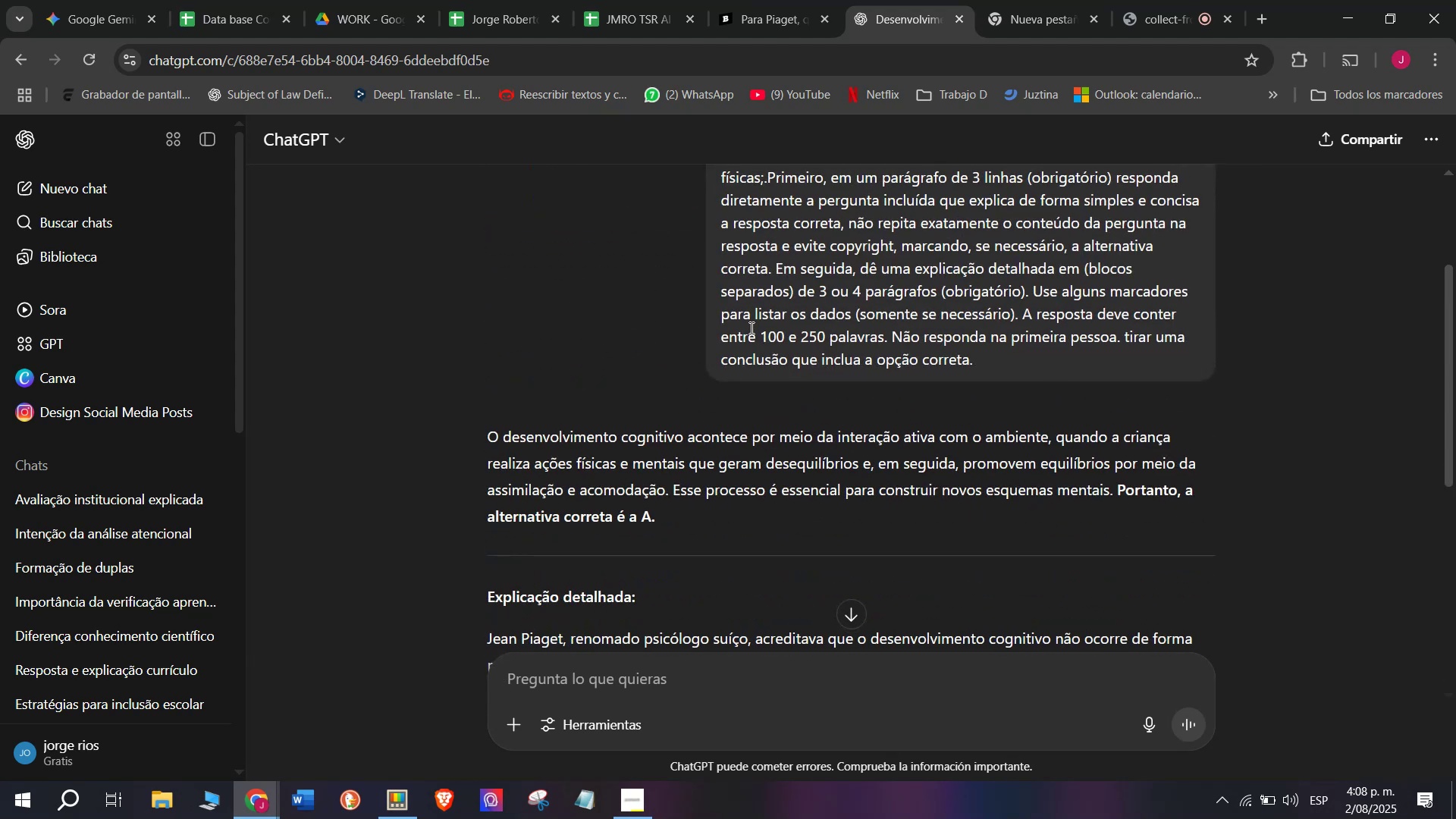 
left_click([767, 0])
 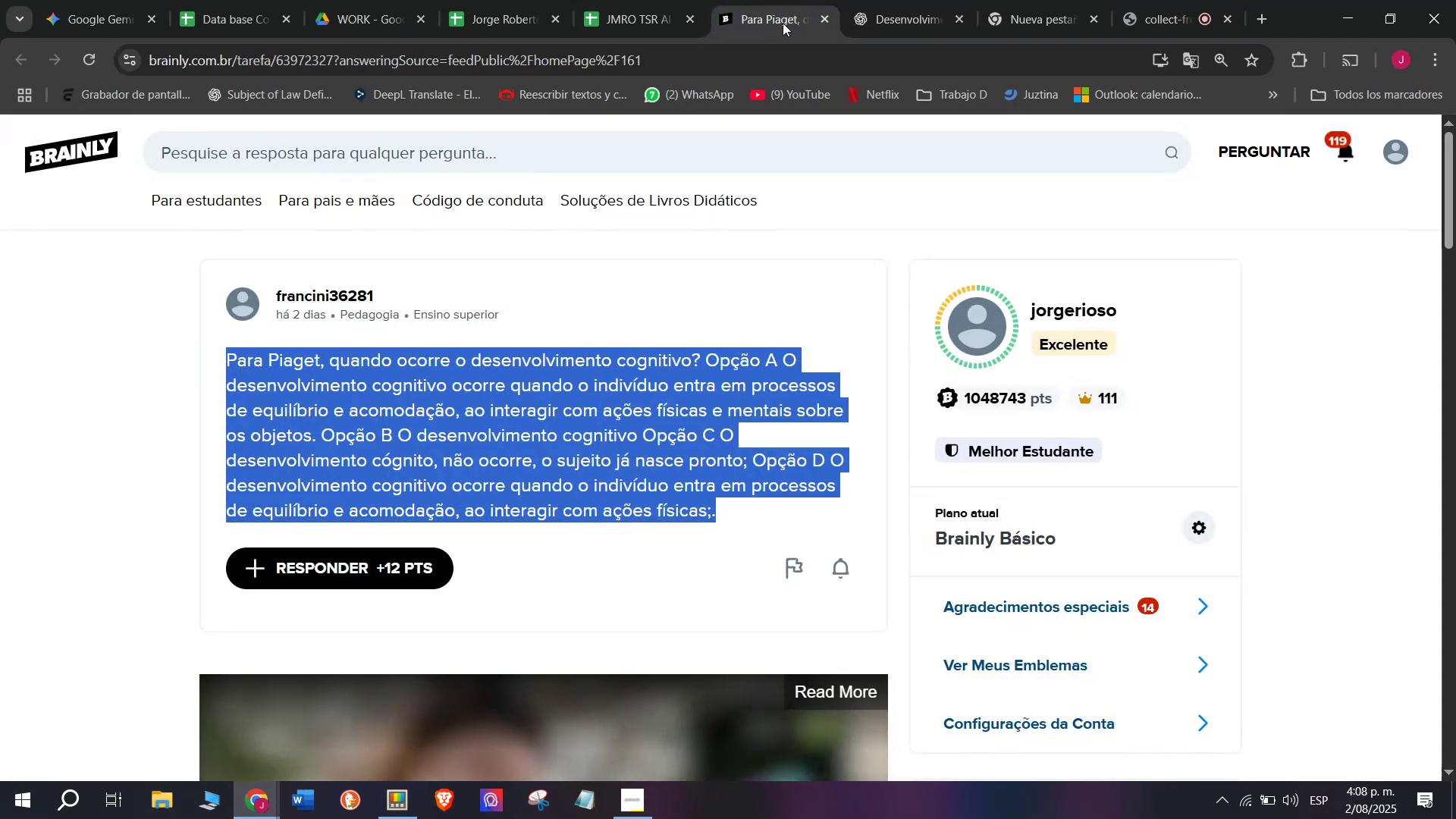 
left_click([926, 0])
 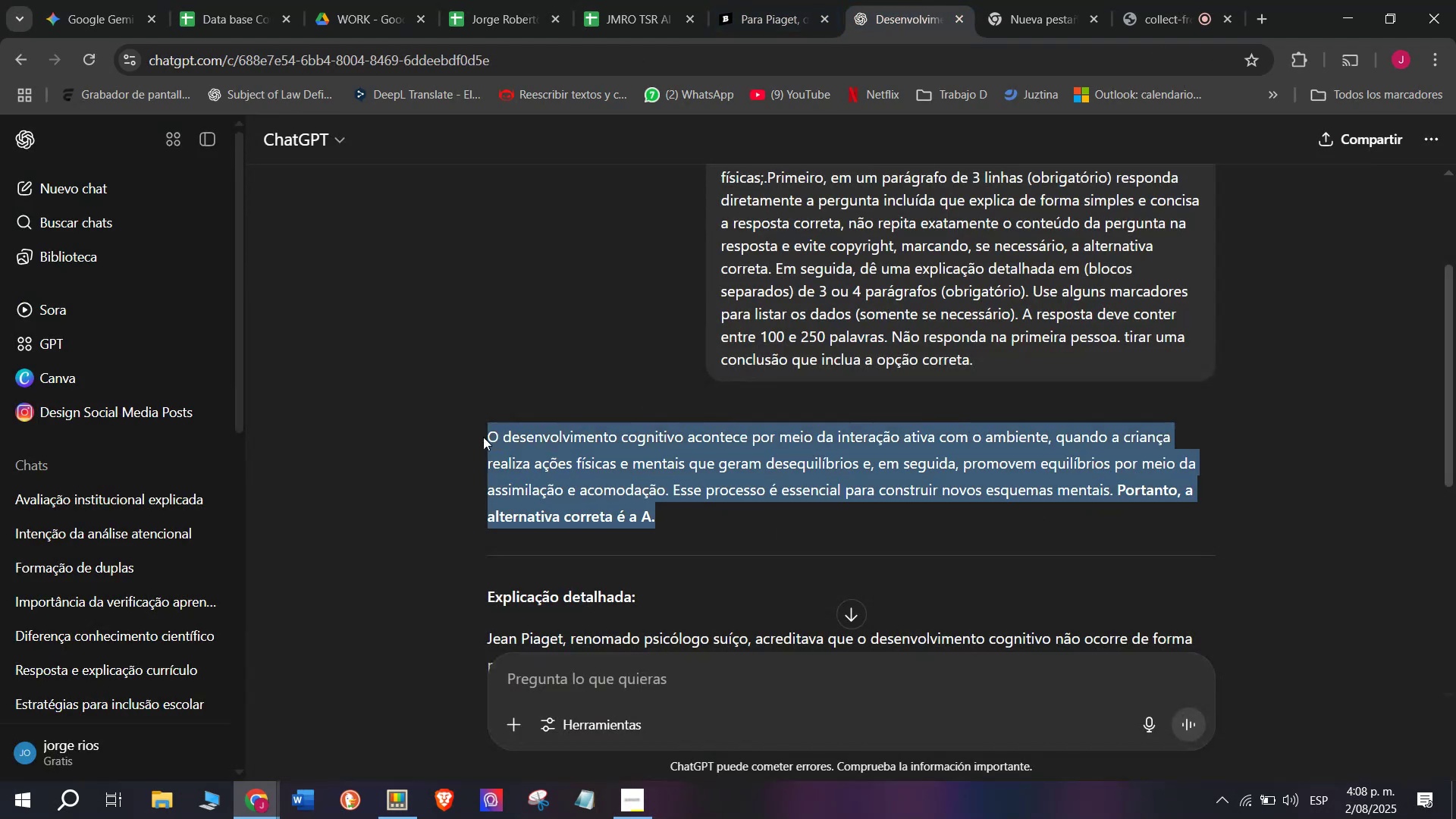 
key(Control+C)
 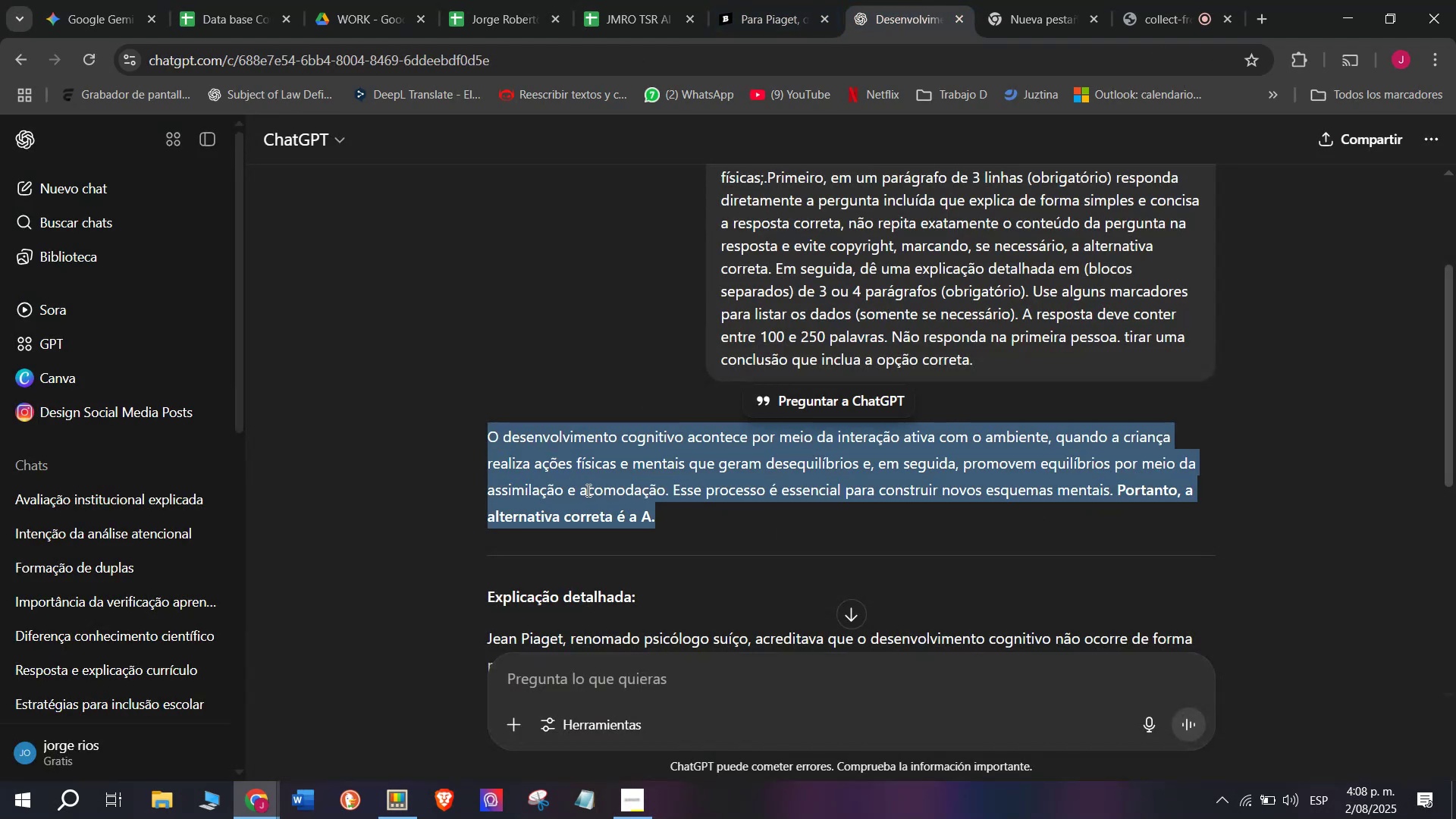 
scroll: coordinate [587, 490], scroll_direction: down, amount: 1.0
 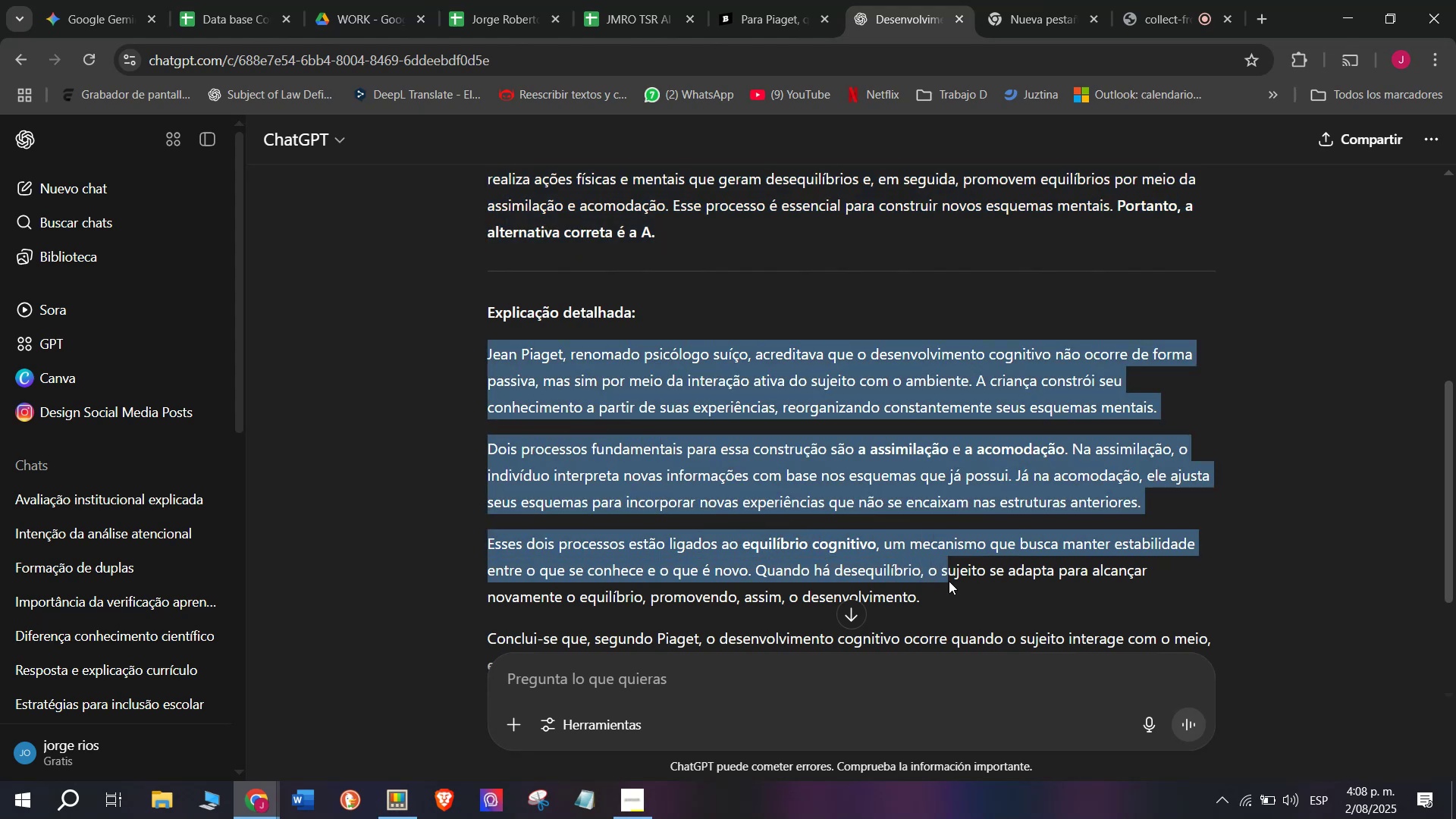 
key(Control+C)
 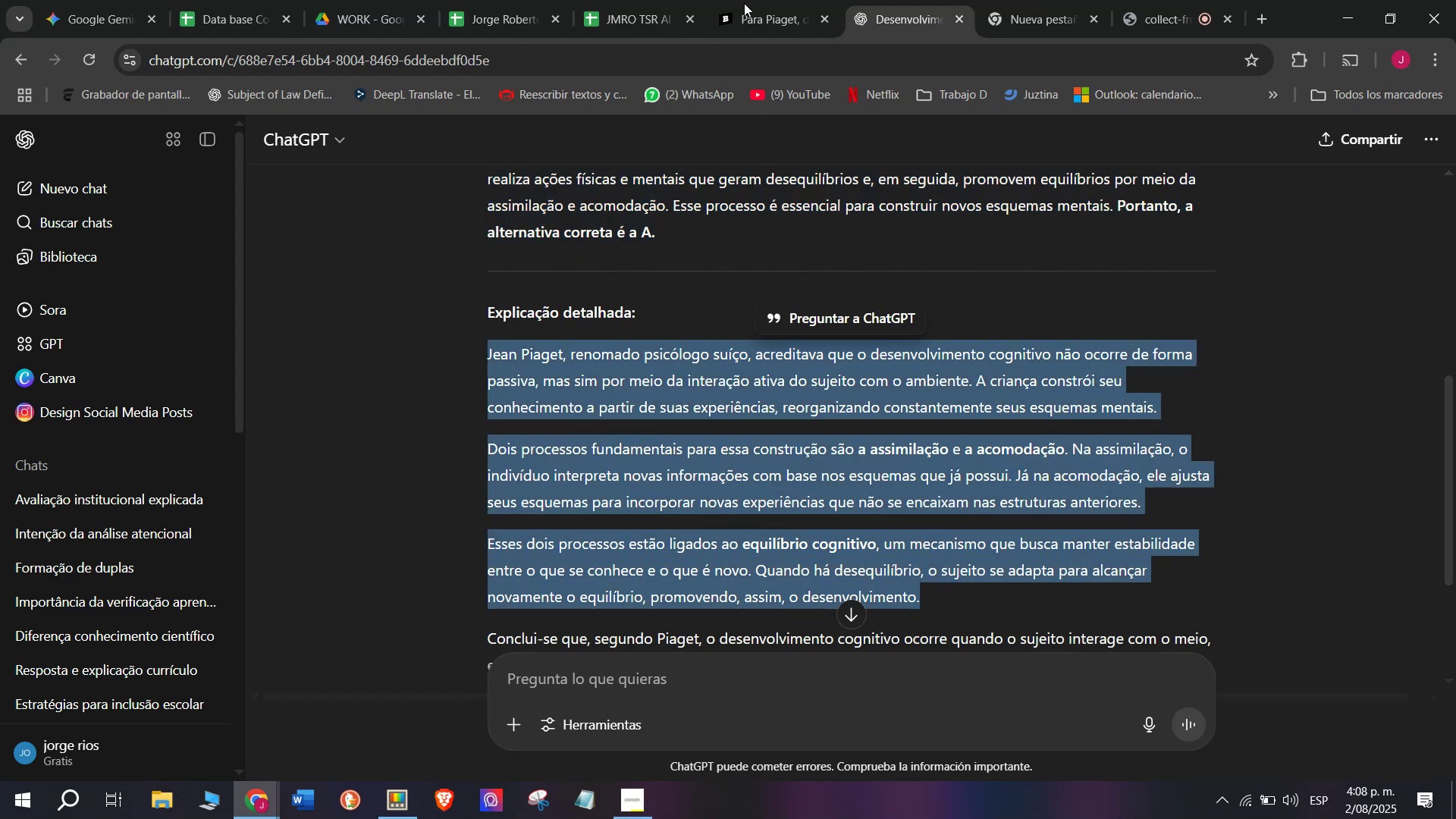 
left_click([764, 0])
 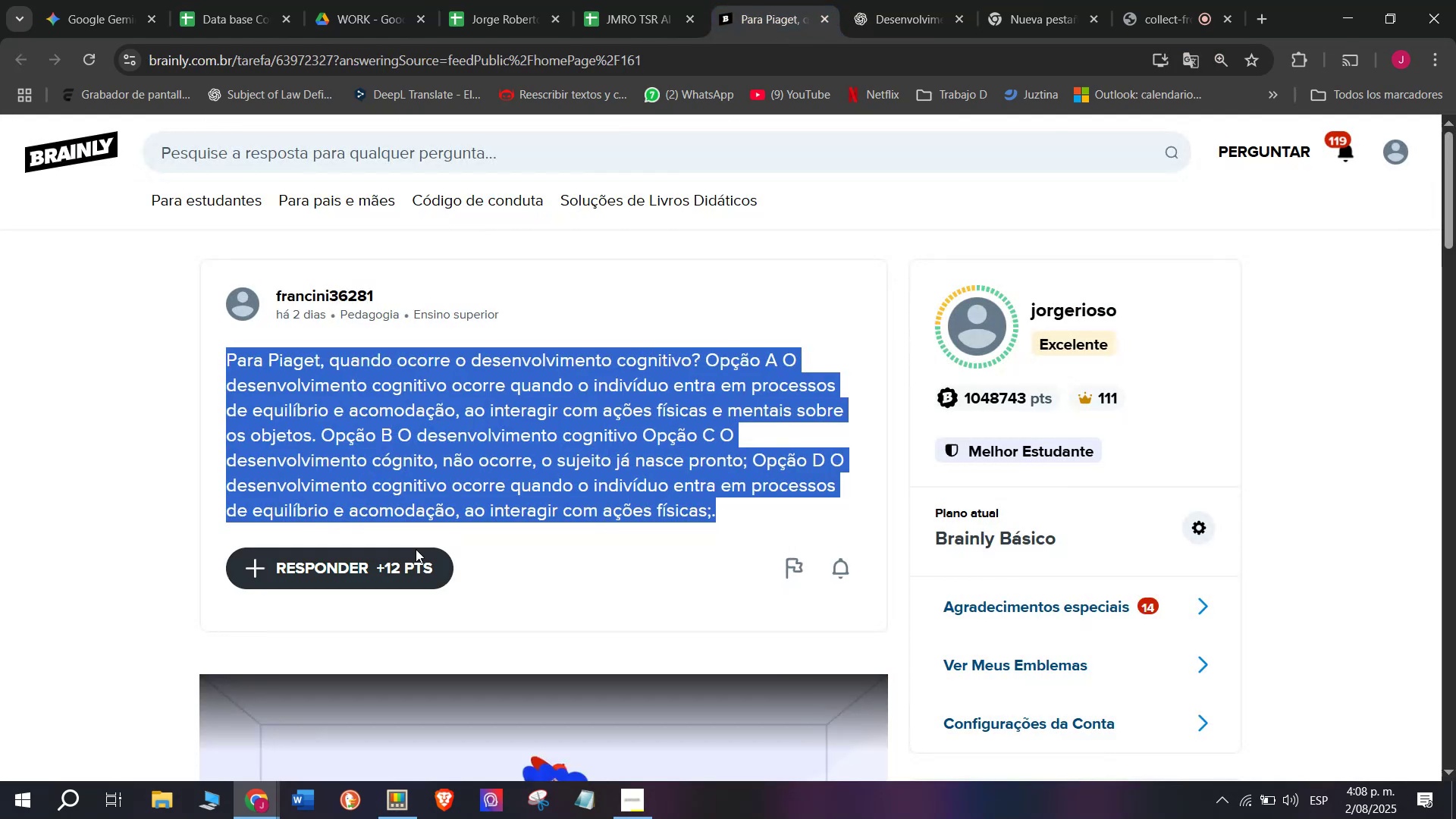 
left_click([407, 558])
 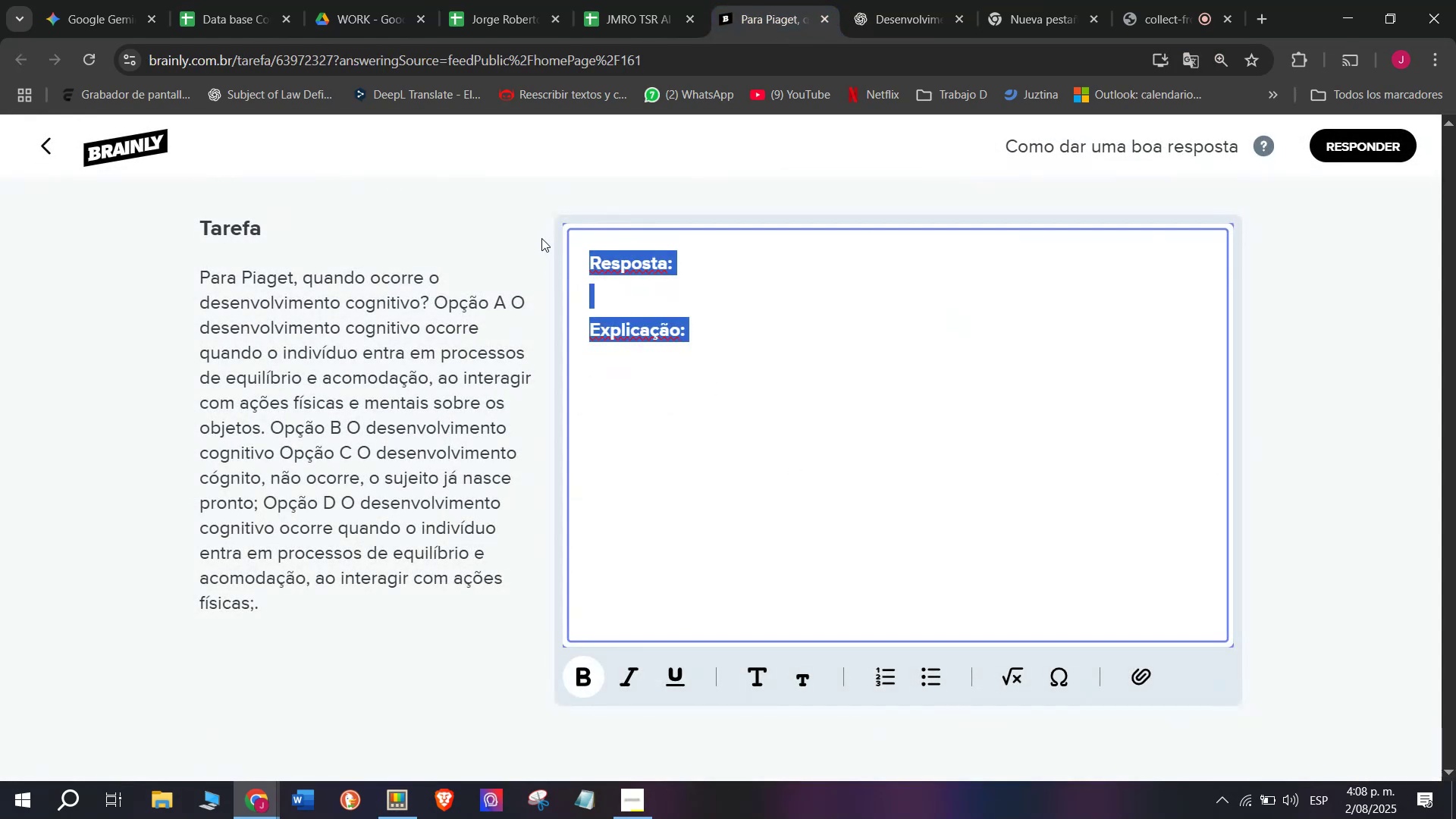 
key(Meta+MetaLeft)
 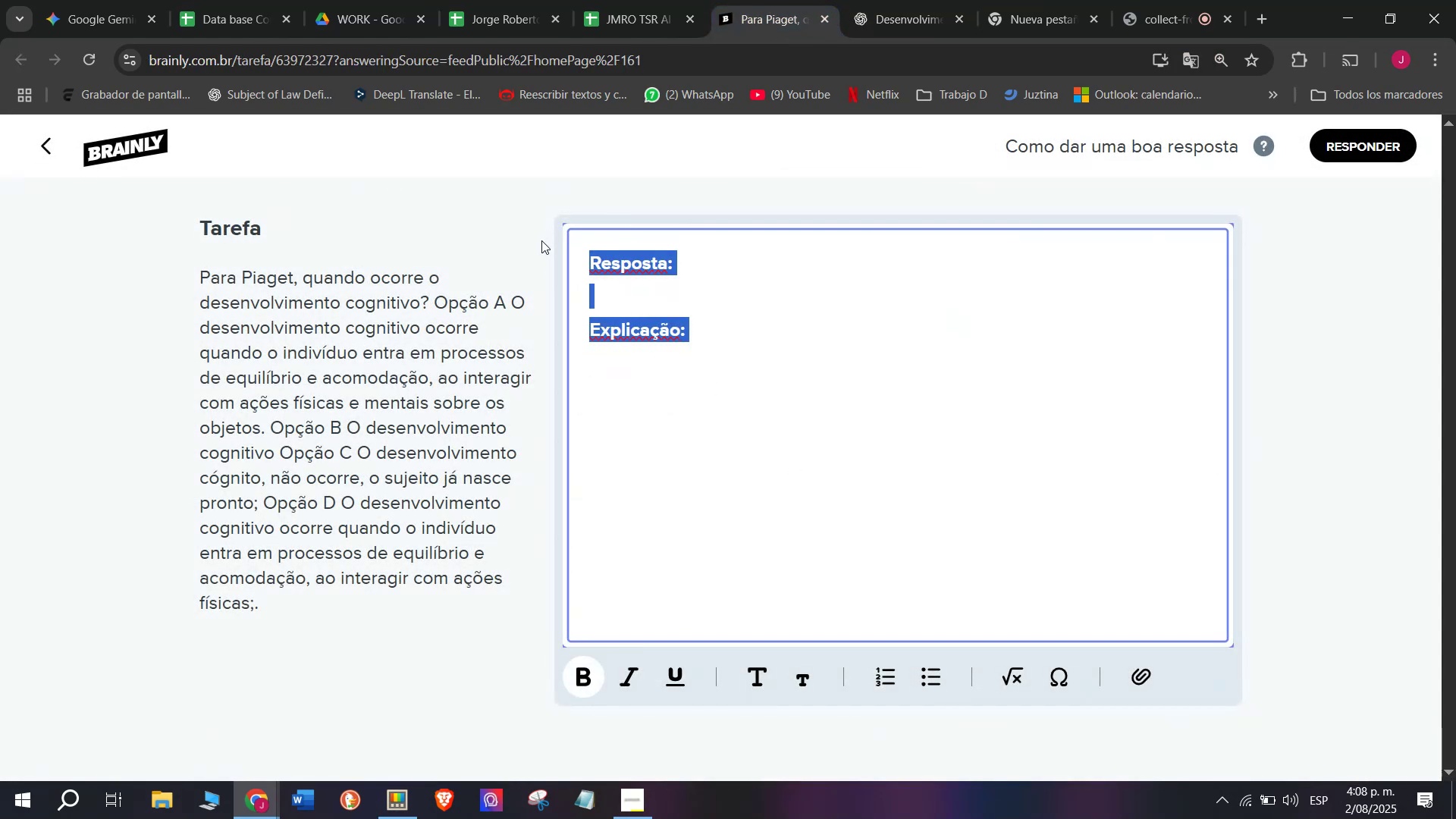 
key(Meta+V)
 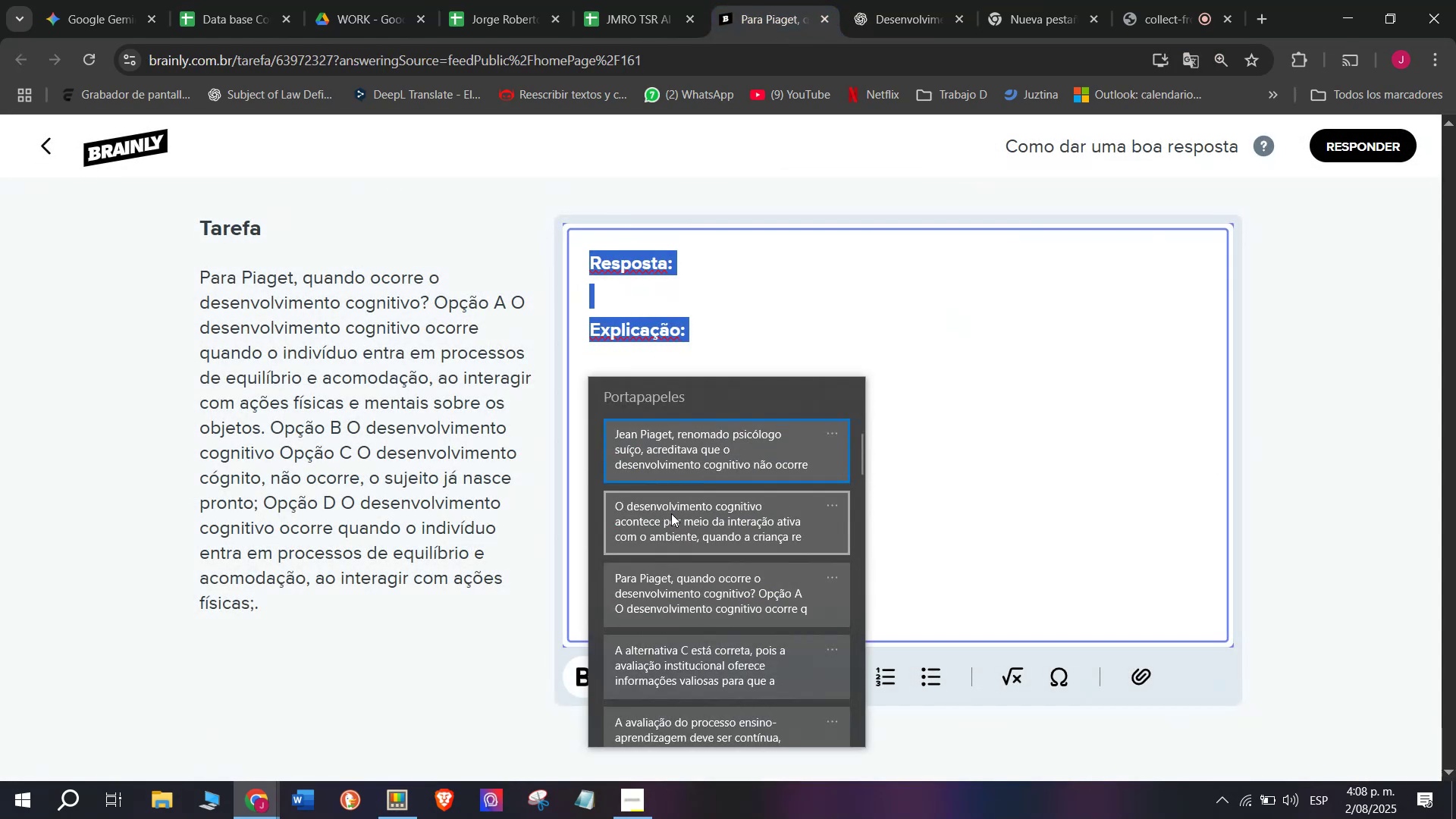 
left_click([671, 526])
 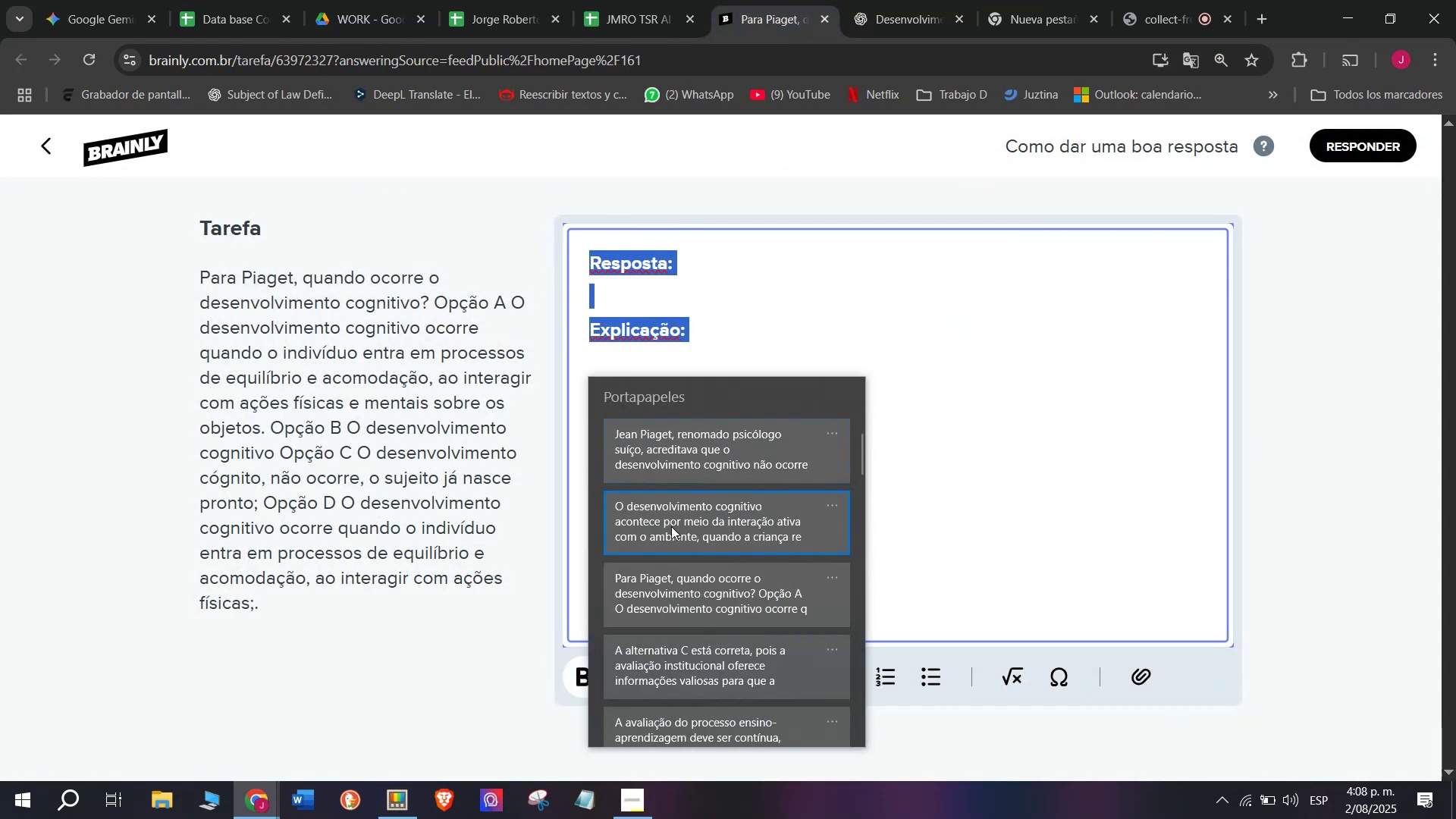 
key(Control+ControlLeft)
 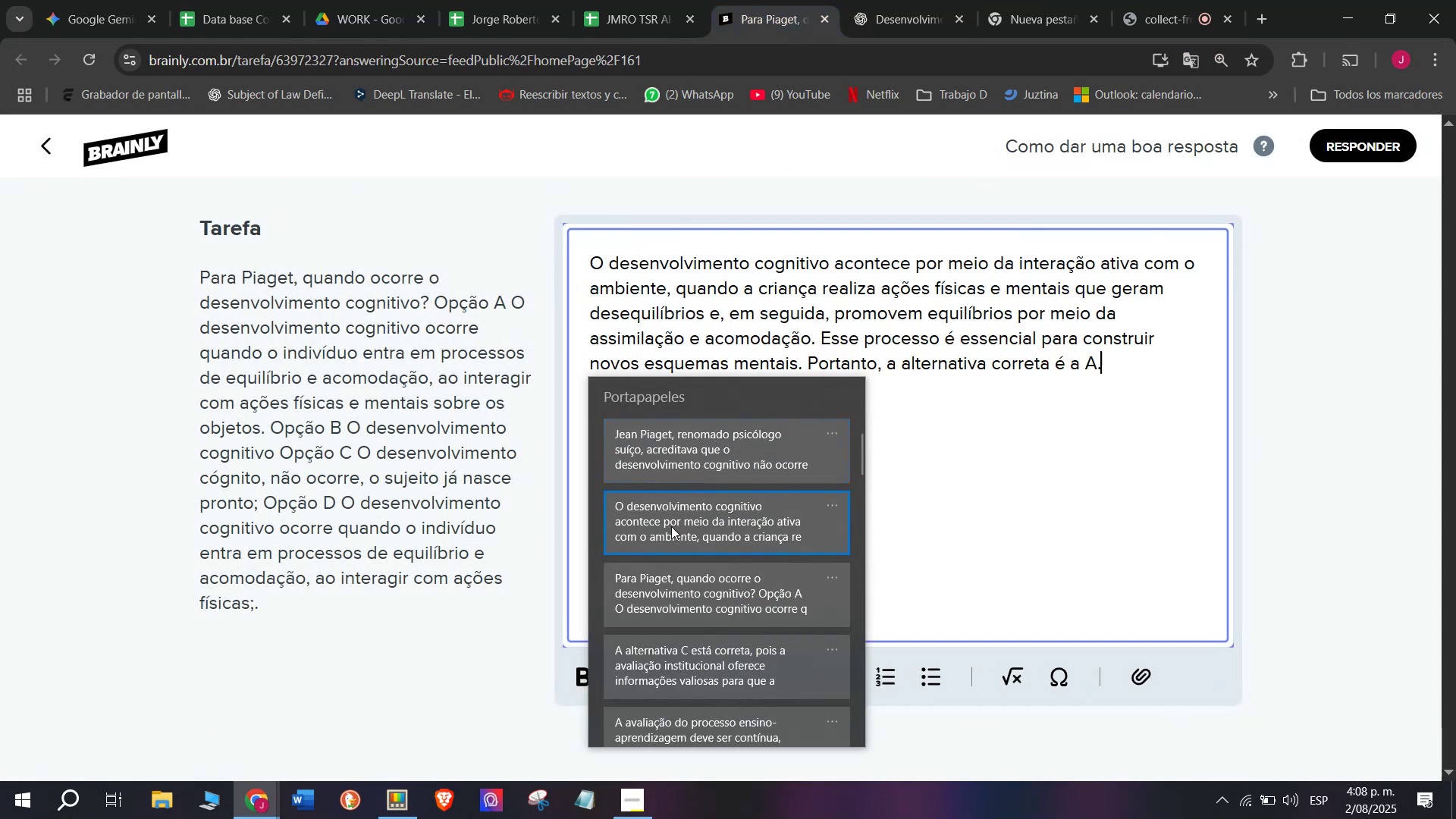 
key(Control+V)
 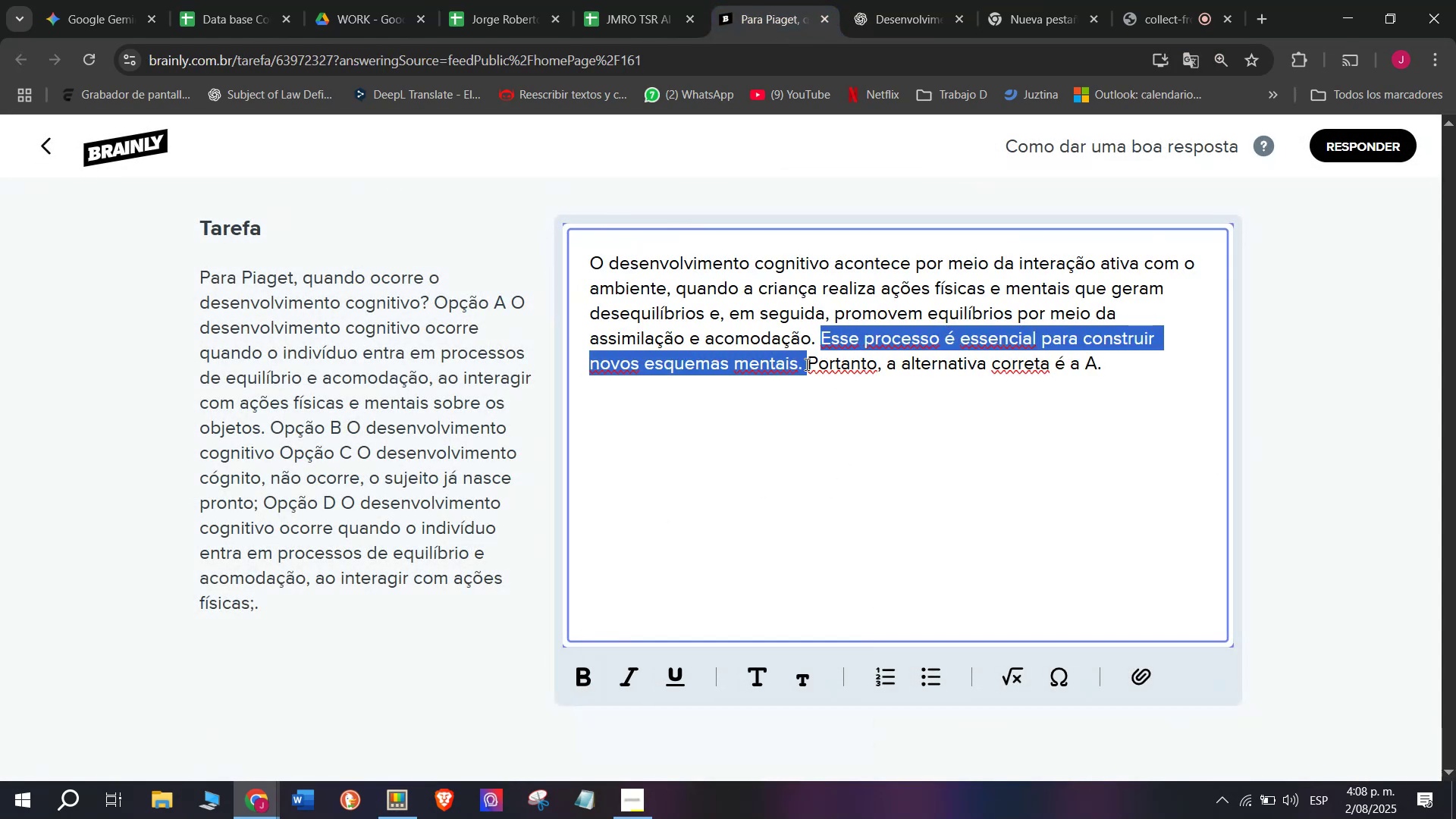 
key(Backspace)
 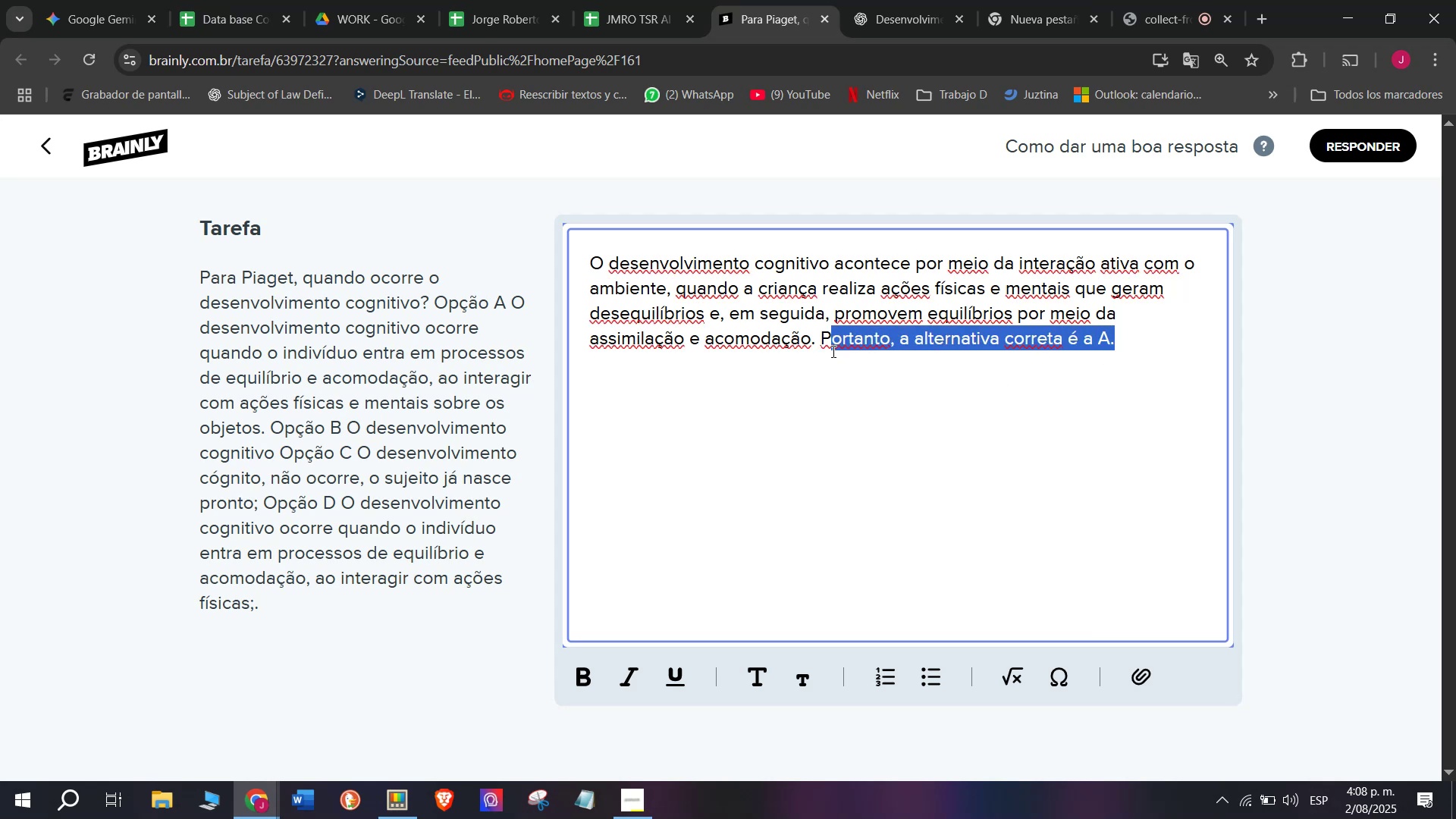 
key(Control+B)
 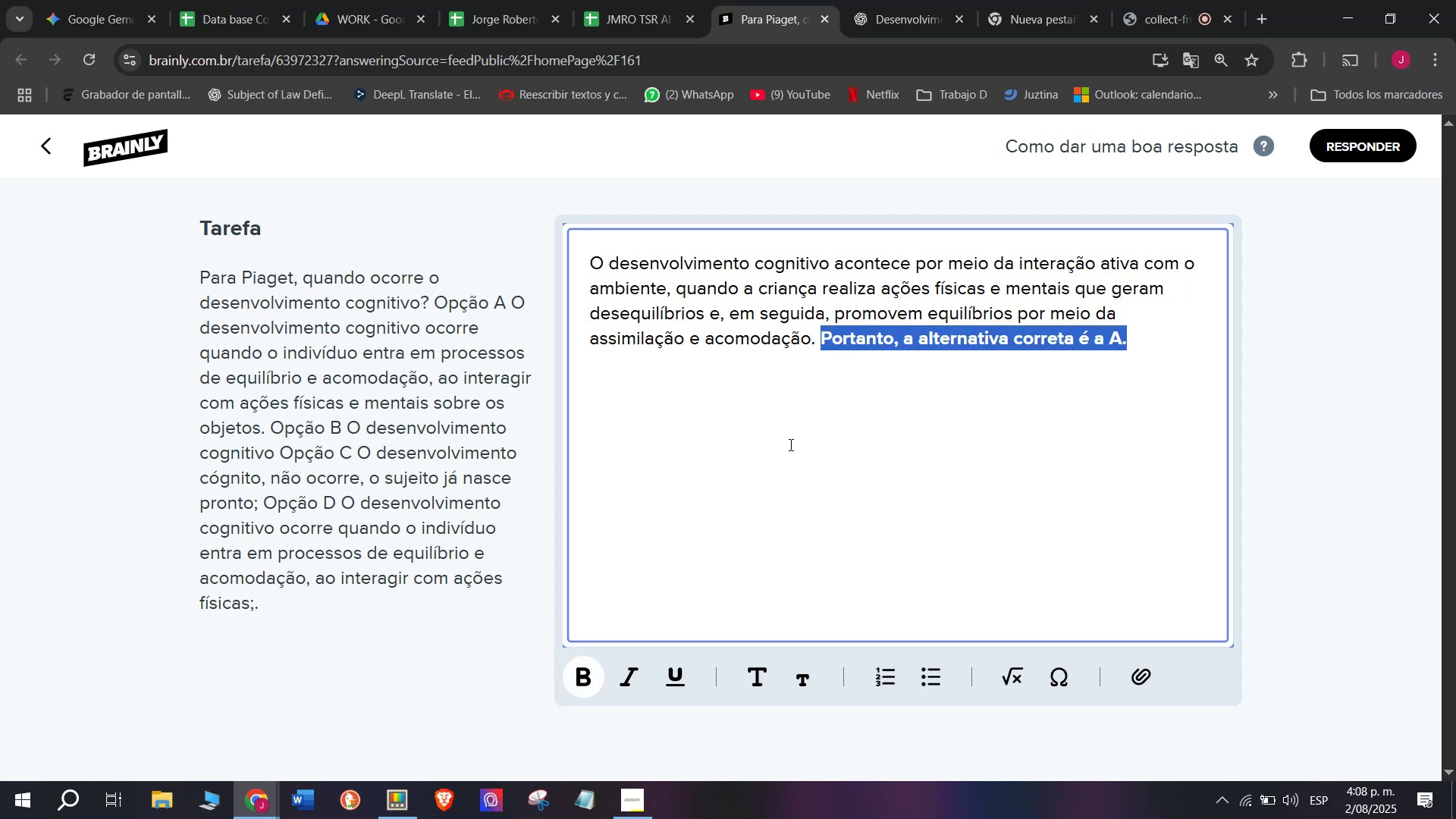 
left_click([789, 444])
 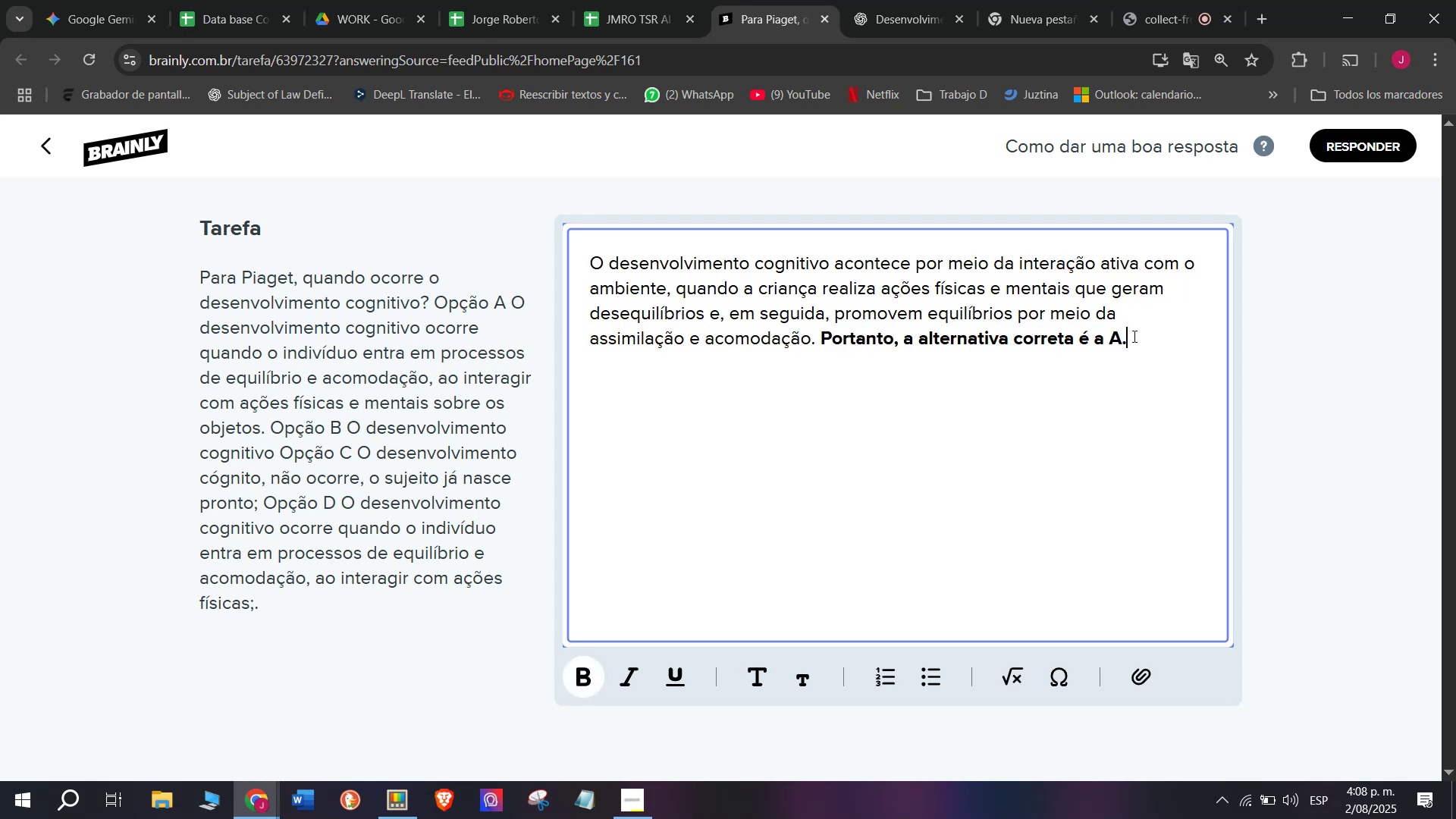 
key(Enter)
 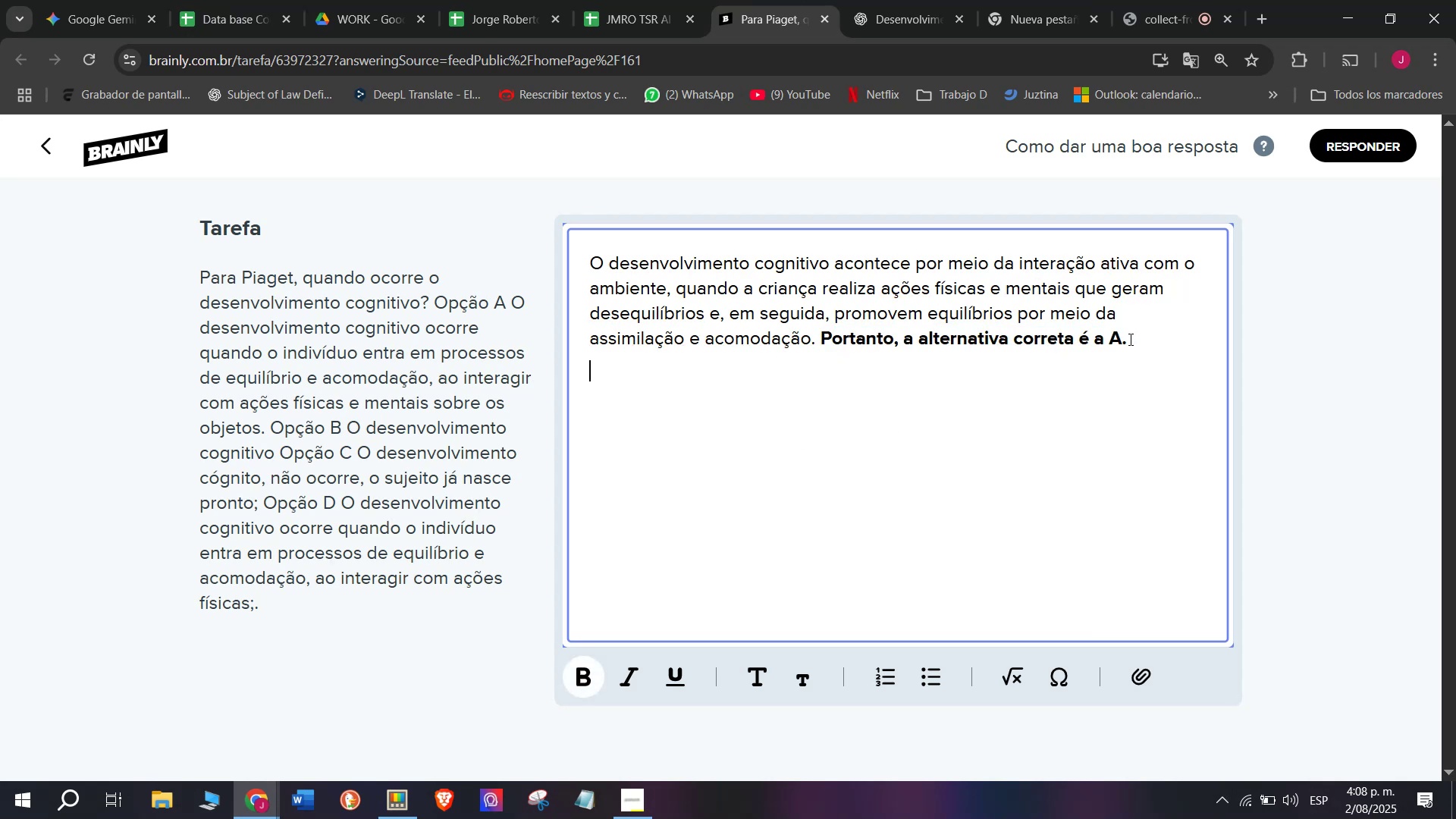 
key(Enter)
 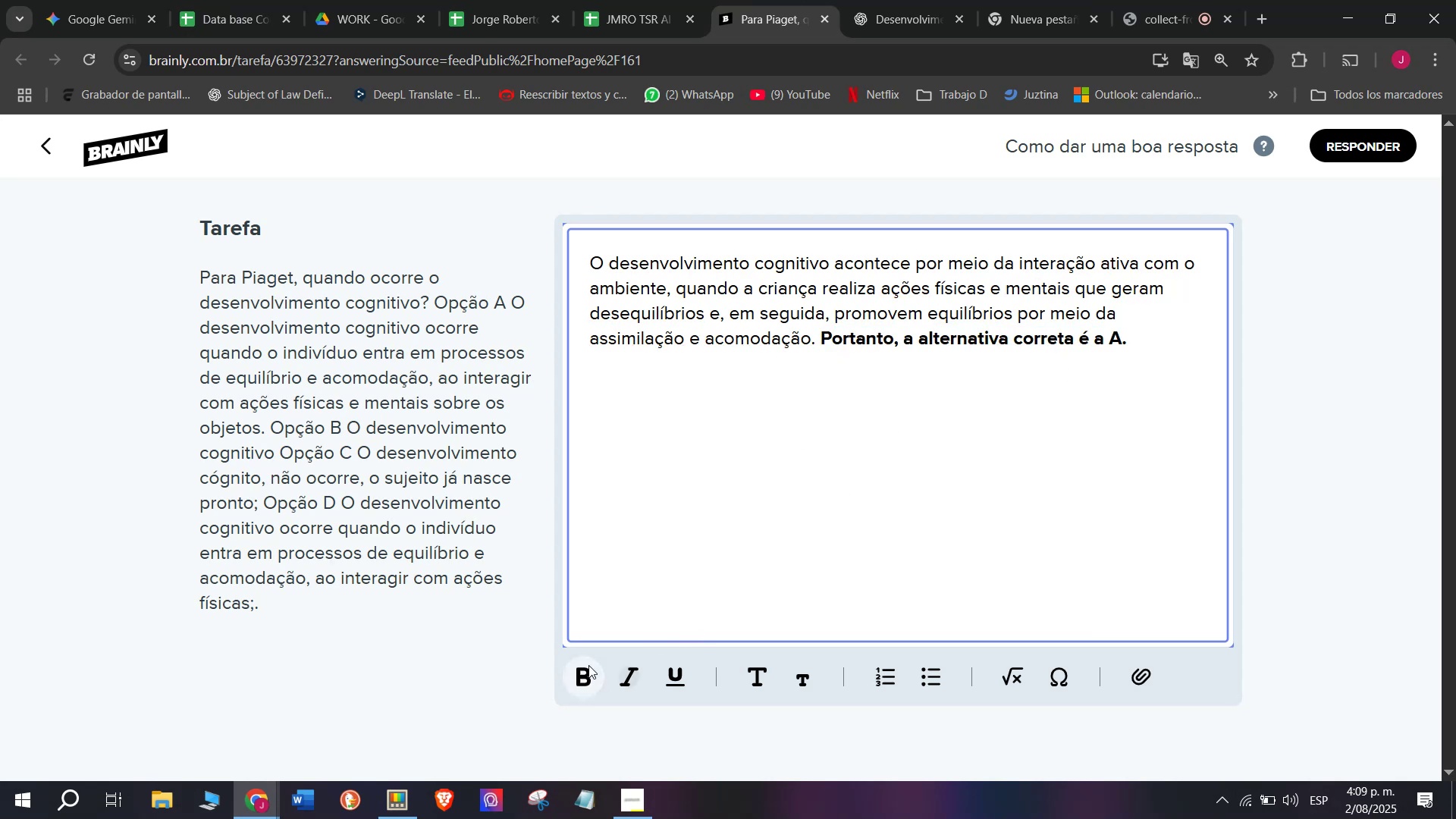 
left_click([581, 680])
 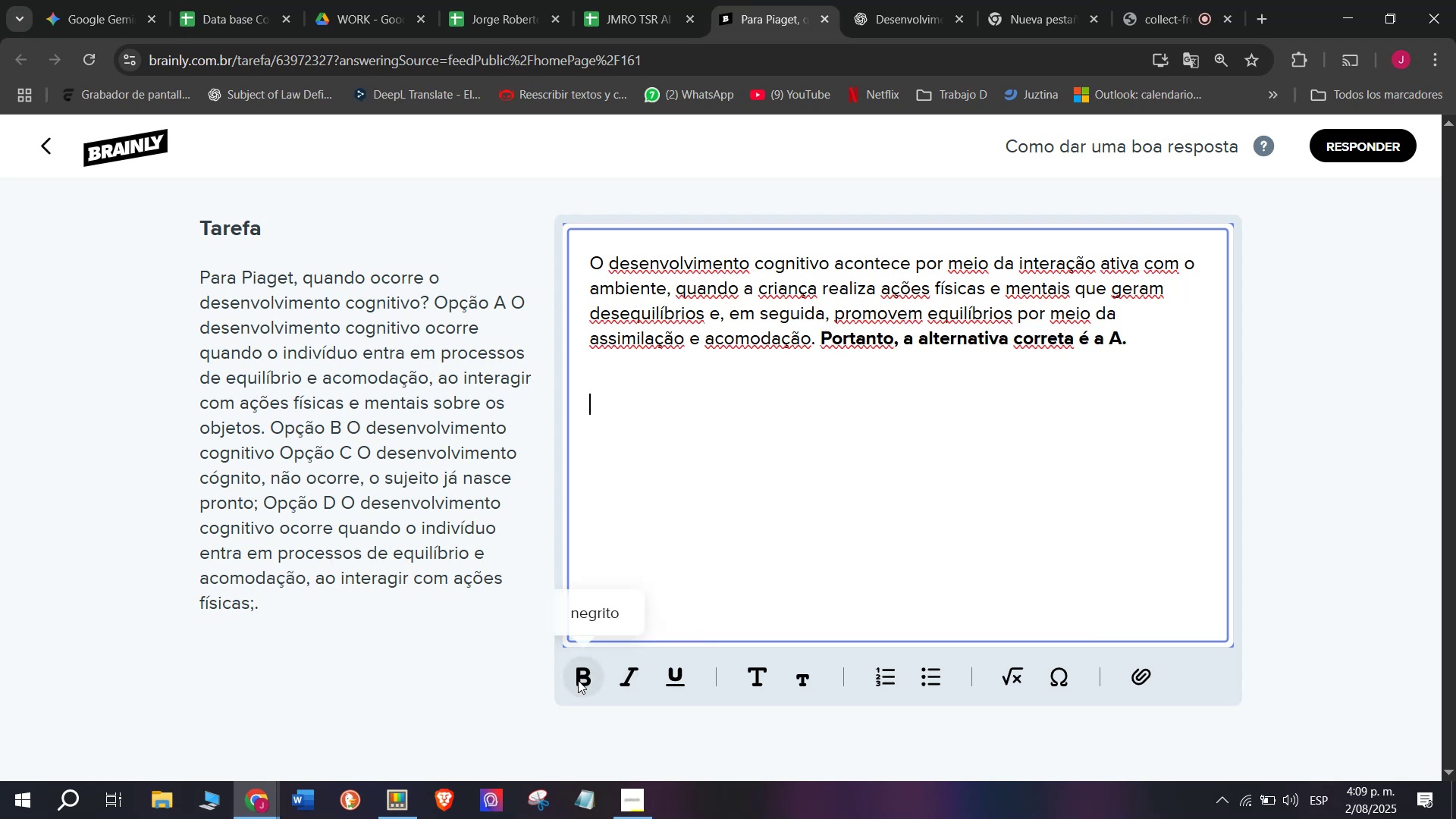 
key(Meta+MetaLeft)
 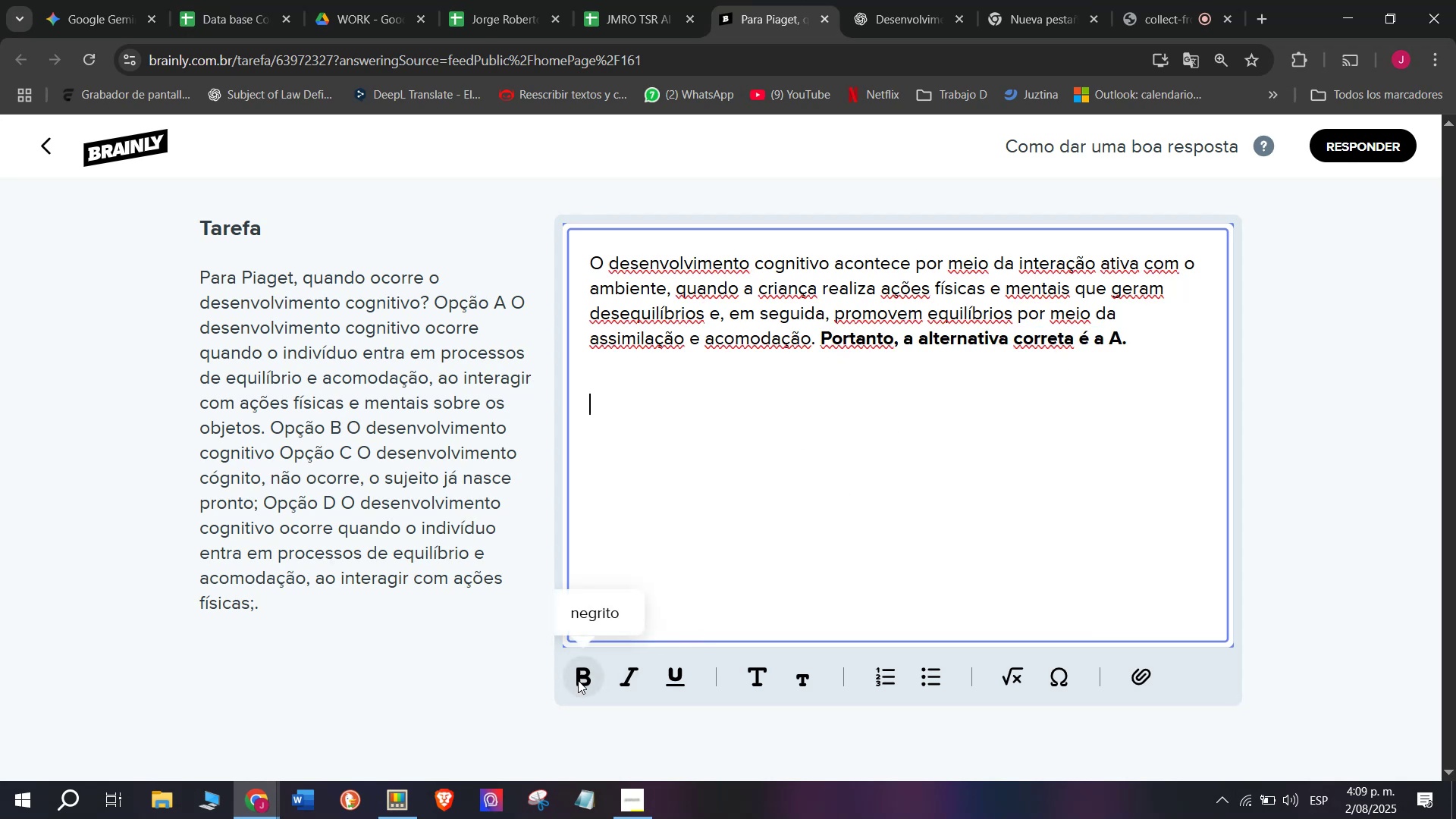 
key(Meta+V)
 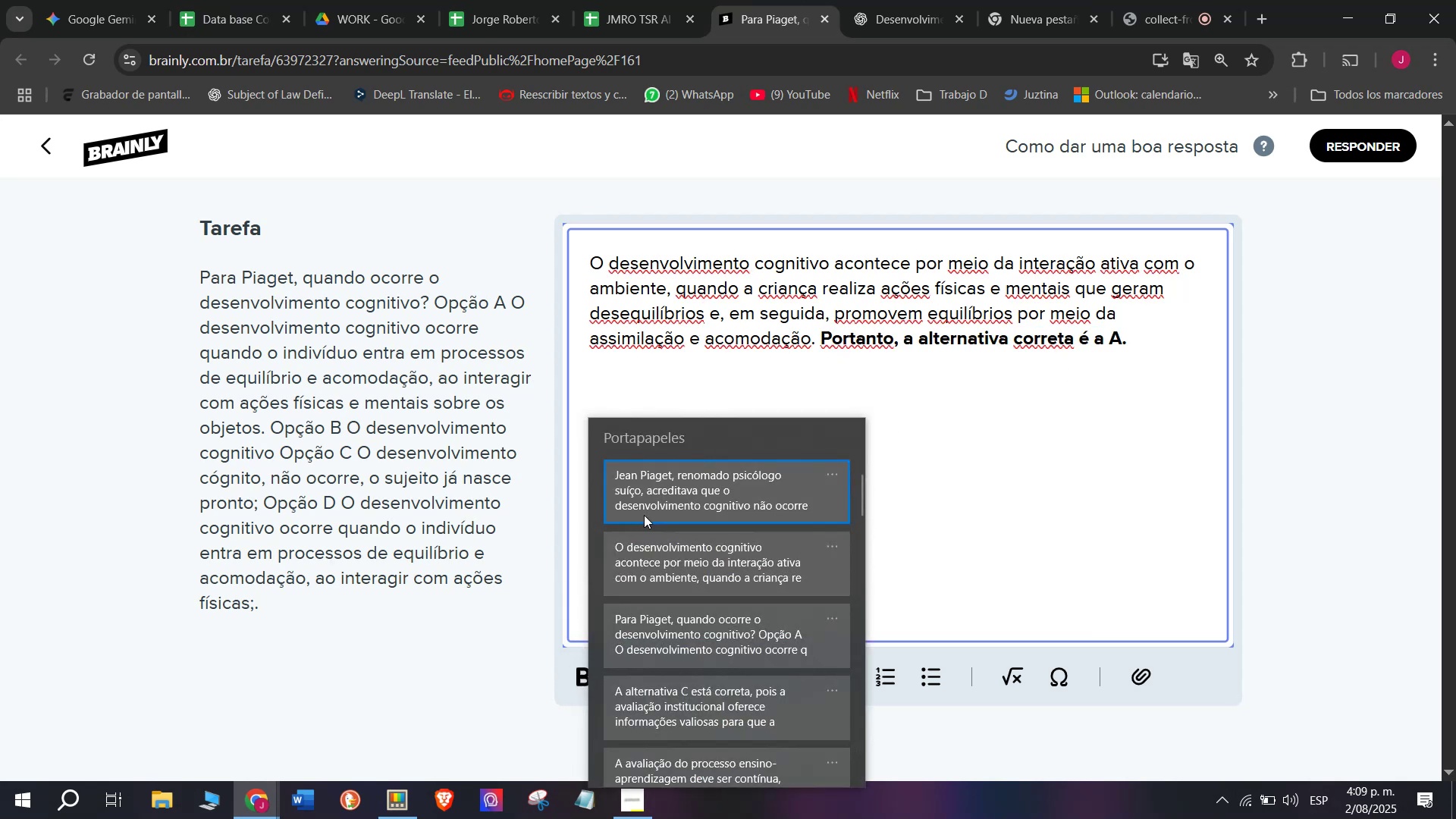 
left_click([648, 494])
 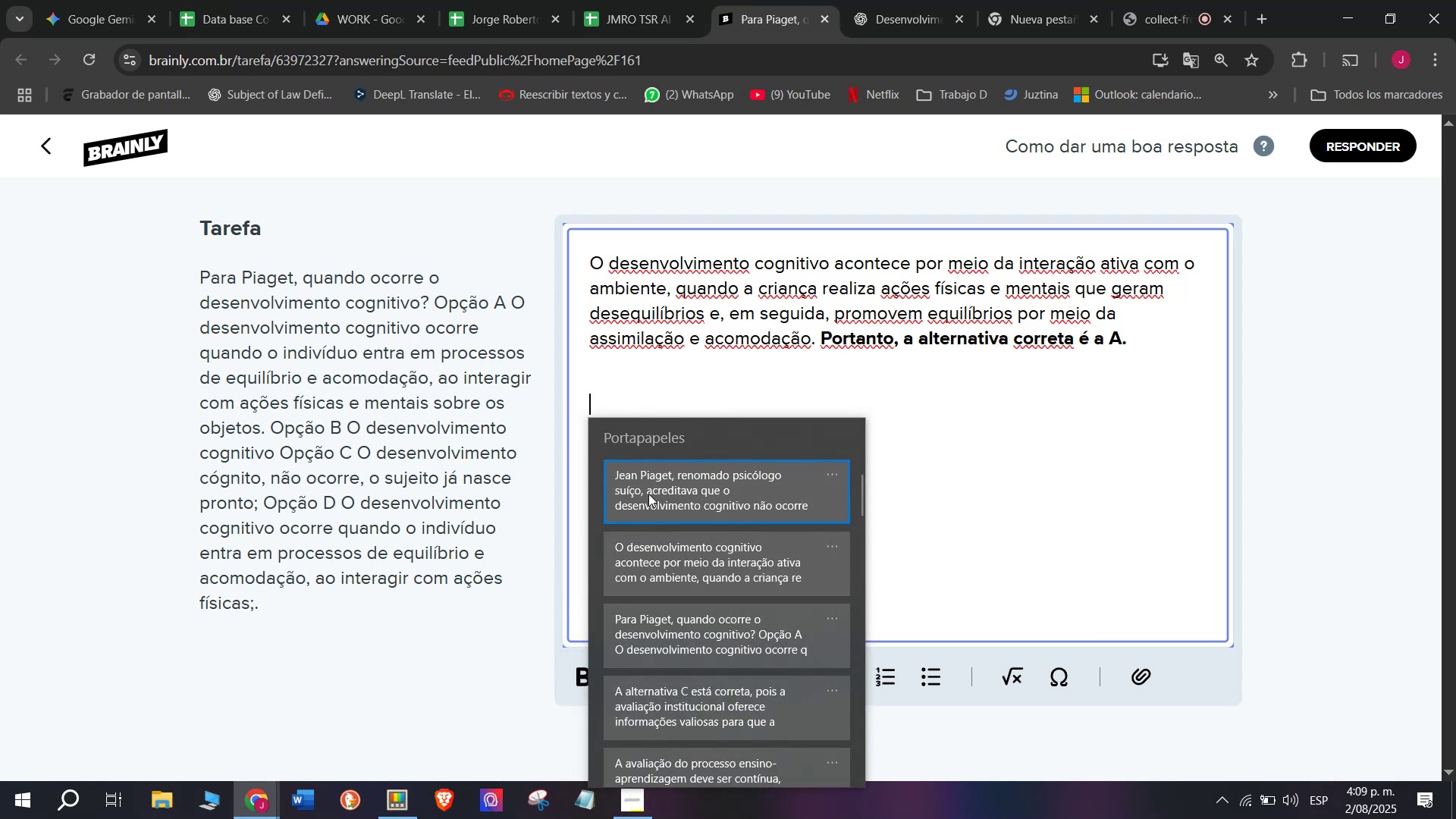 
key(Control+ControlLeft)
 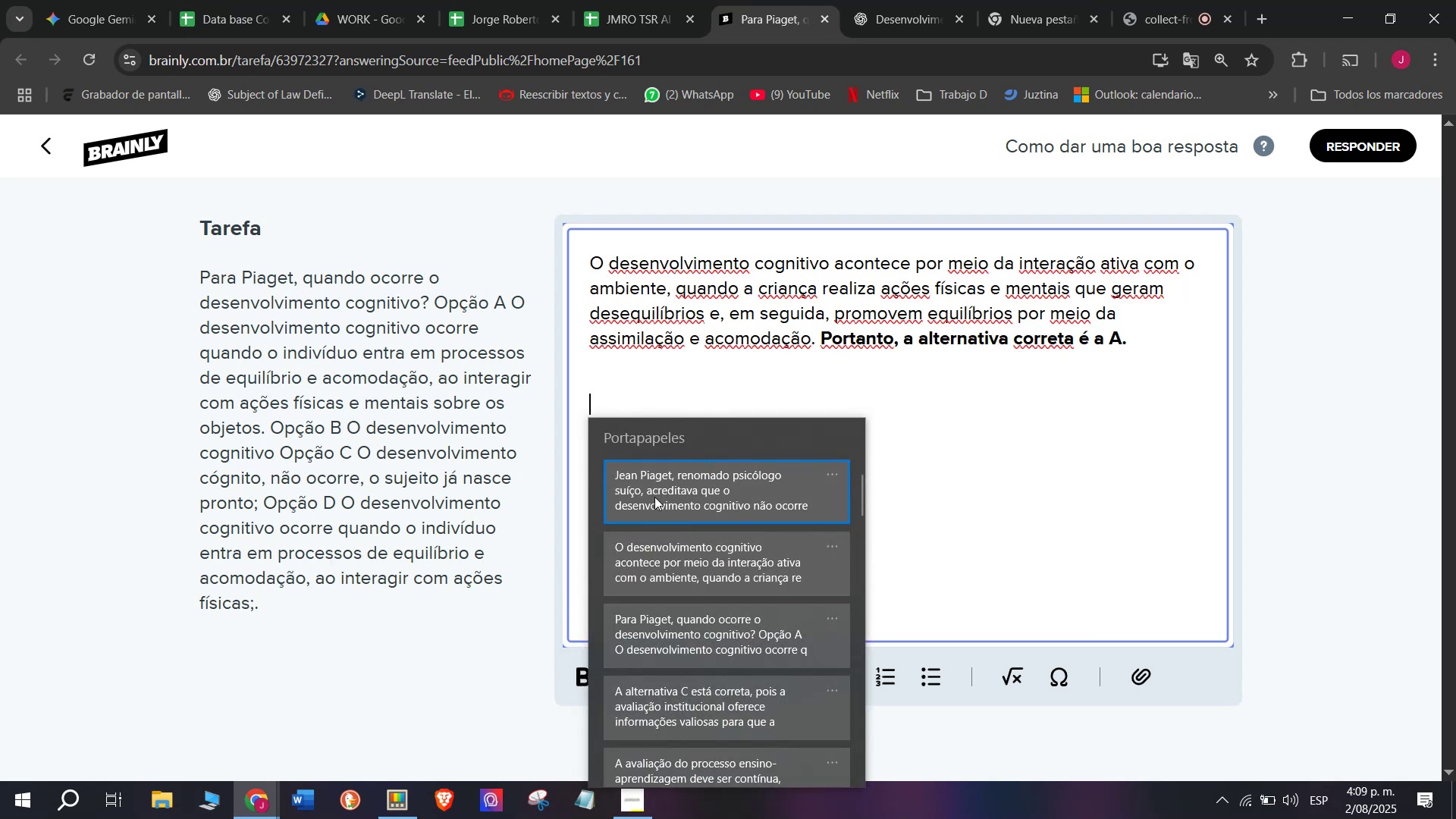 
key(Control+V)
 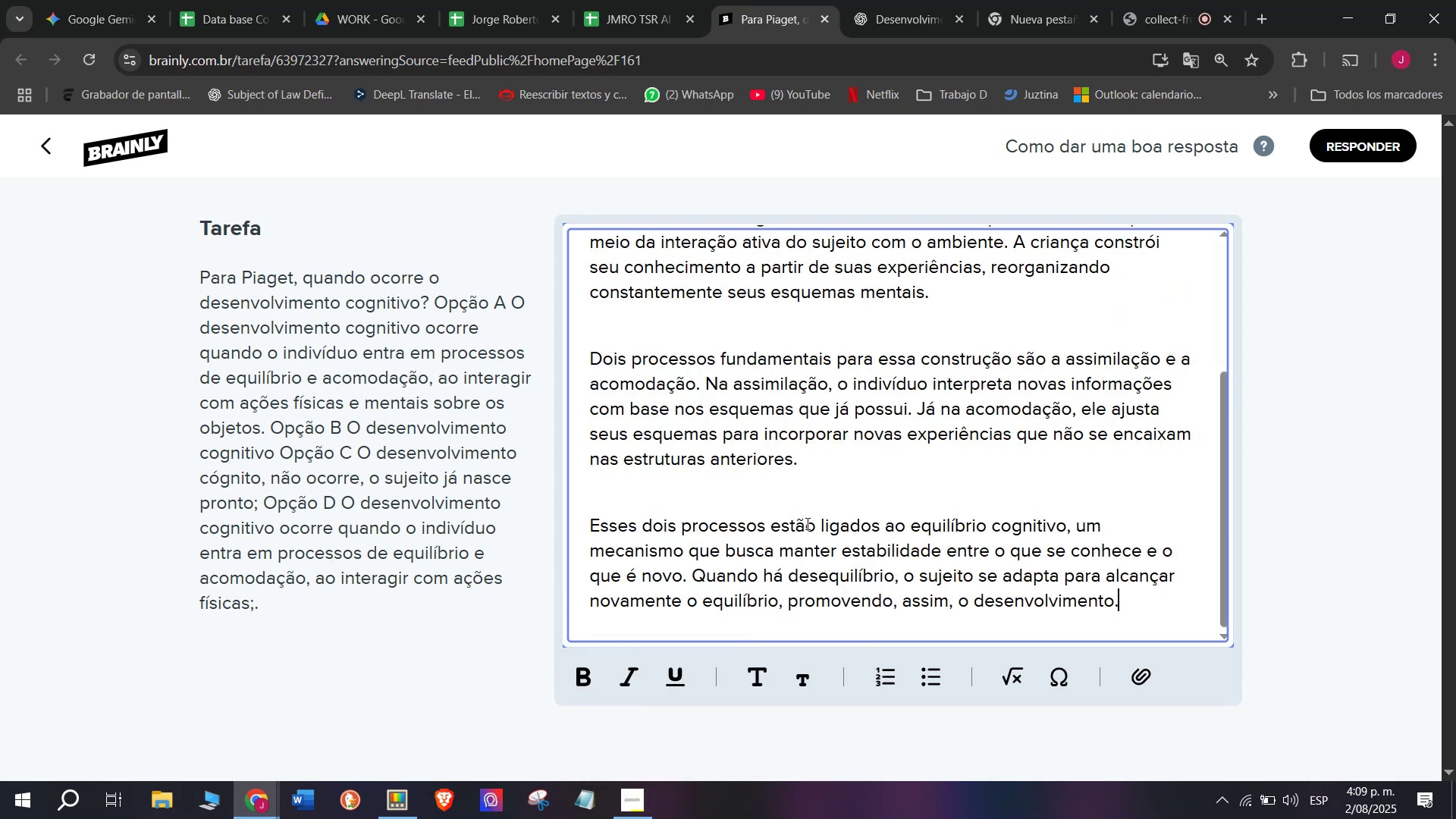 
scroll: coordinate [902, 516], scroll_direction: none, amount: 0.0
 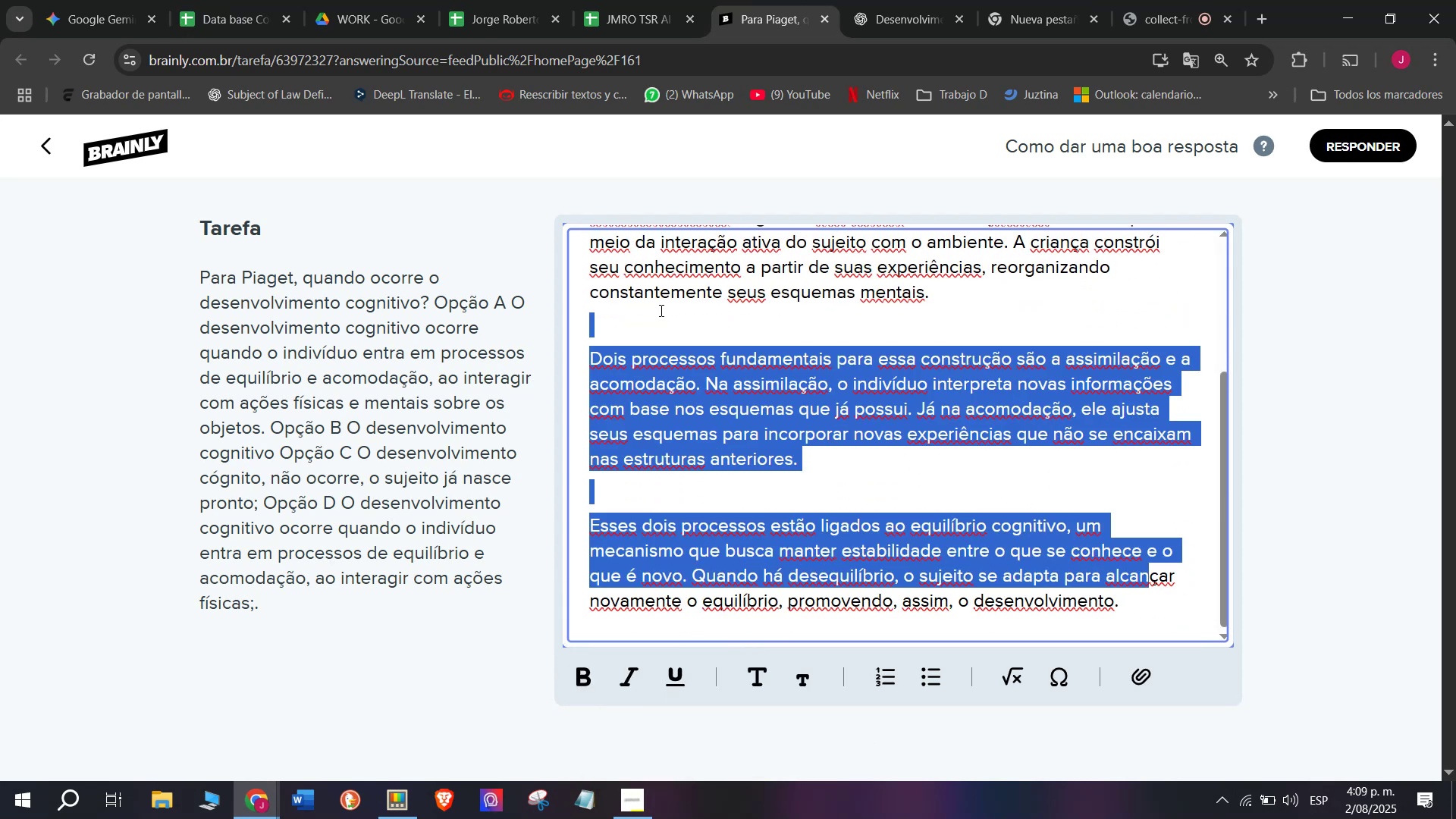 
left_click([671, 306])
 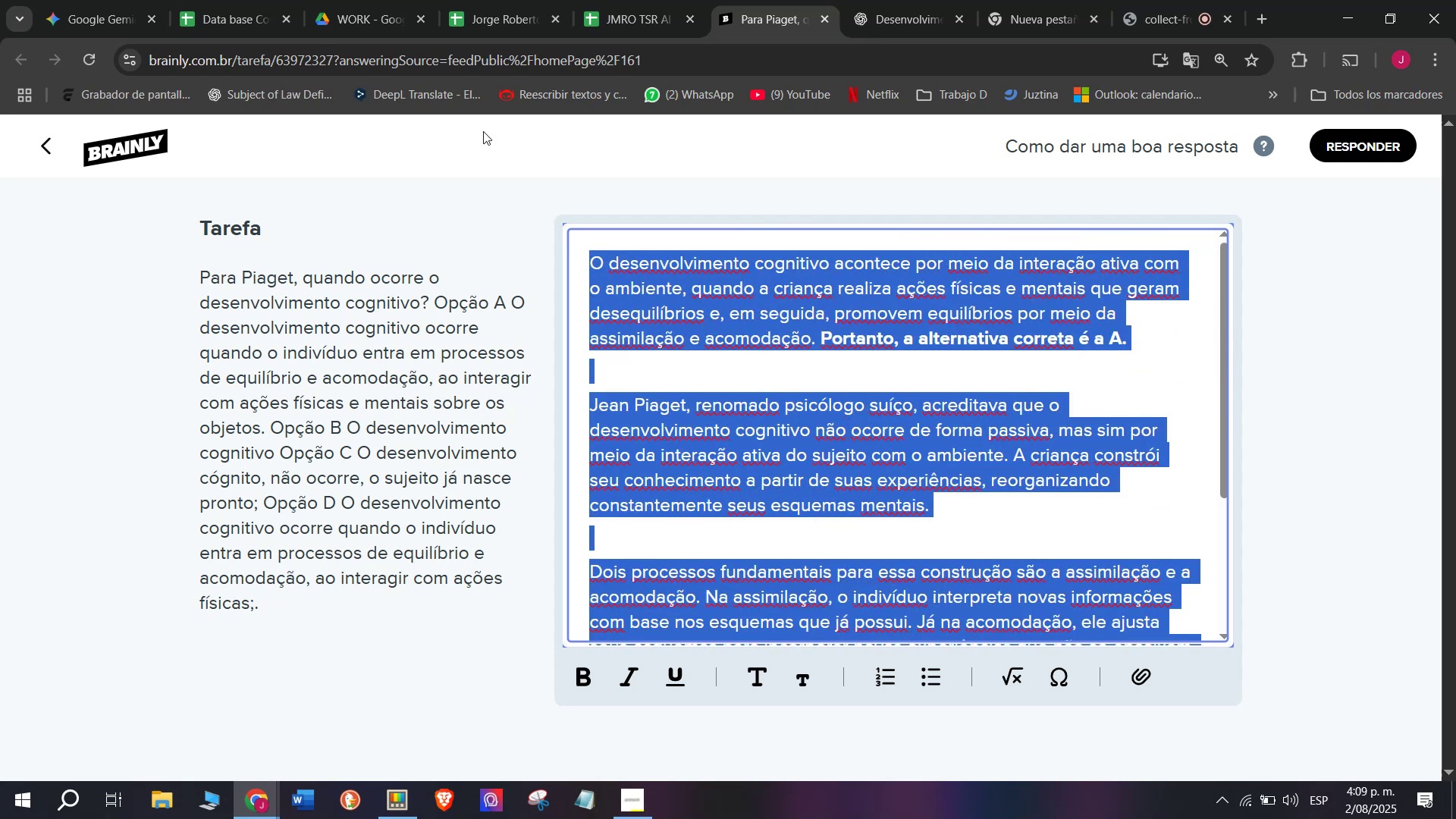 
key(Control+C)
 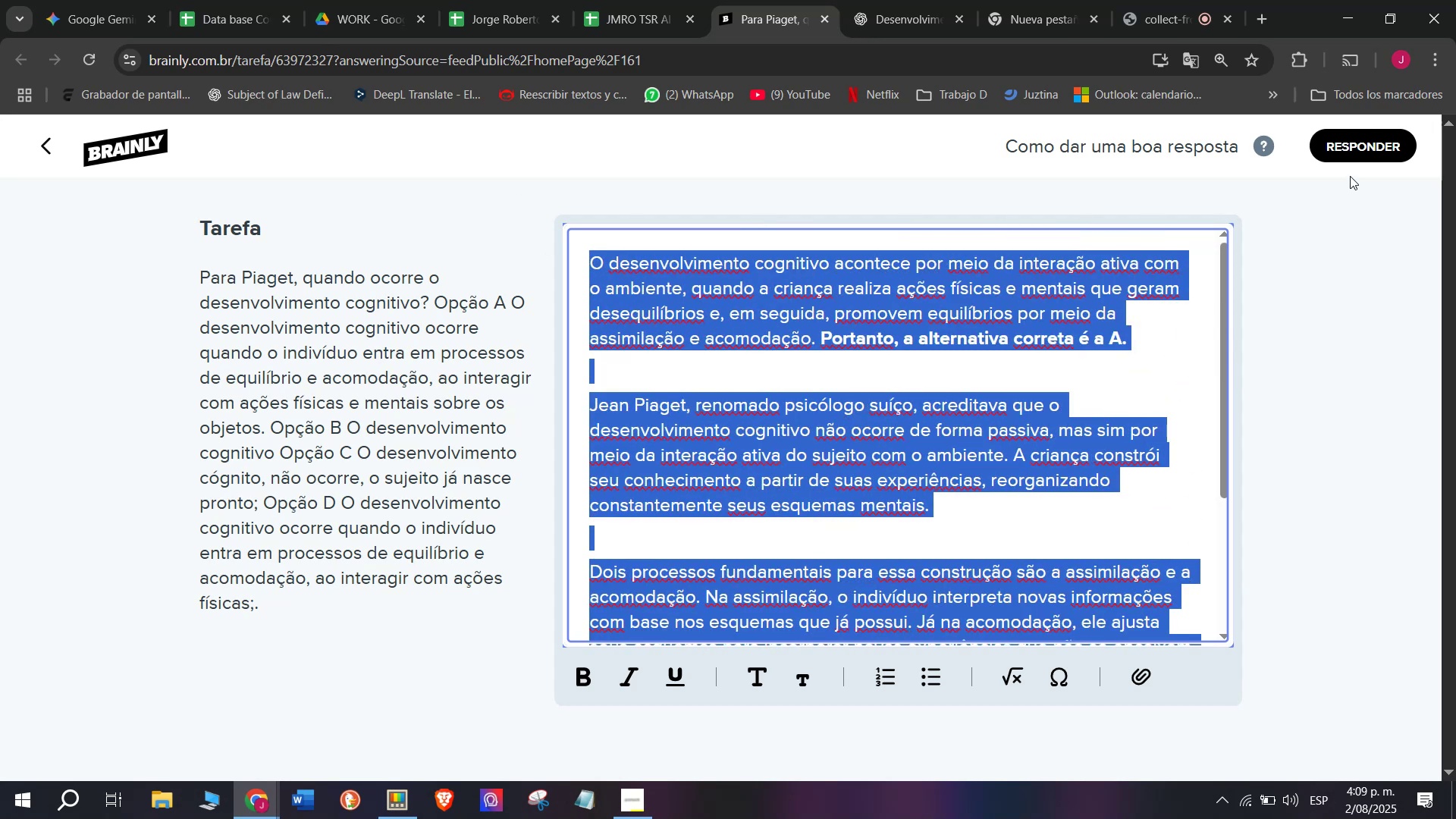 
left_click([1351, 152])
 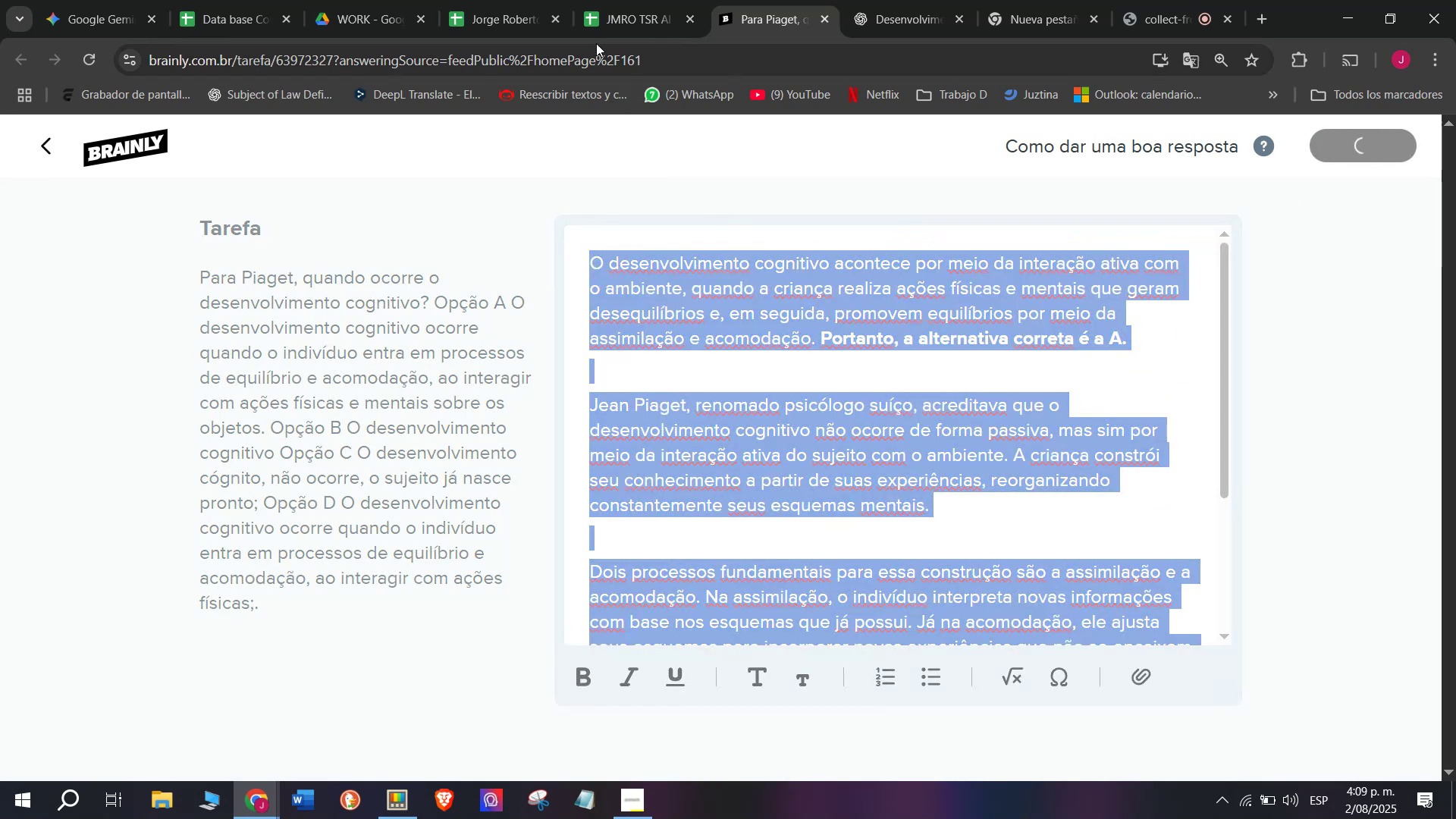 
left_click([617, 0])
 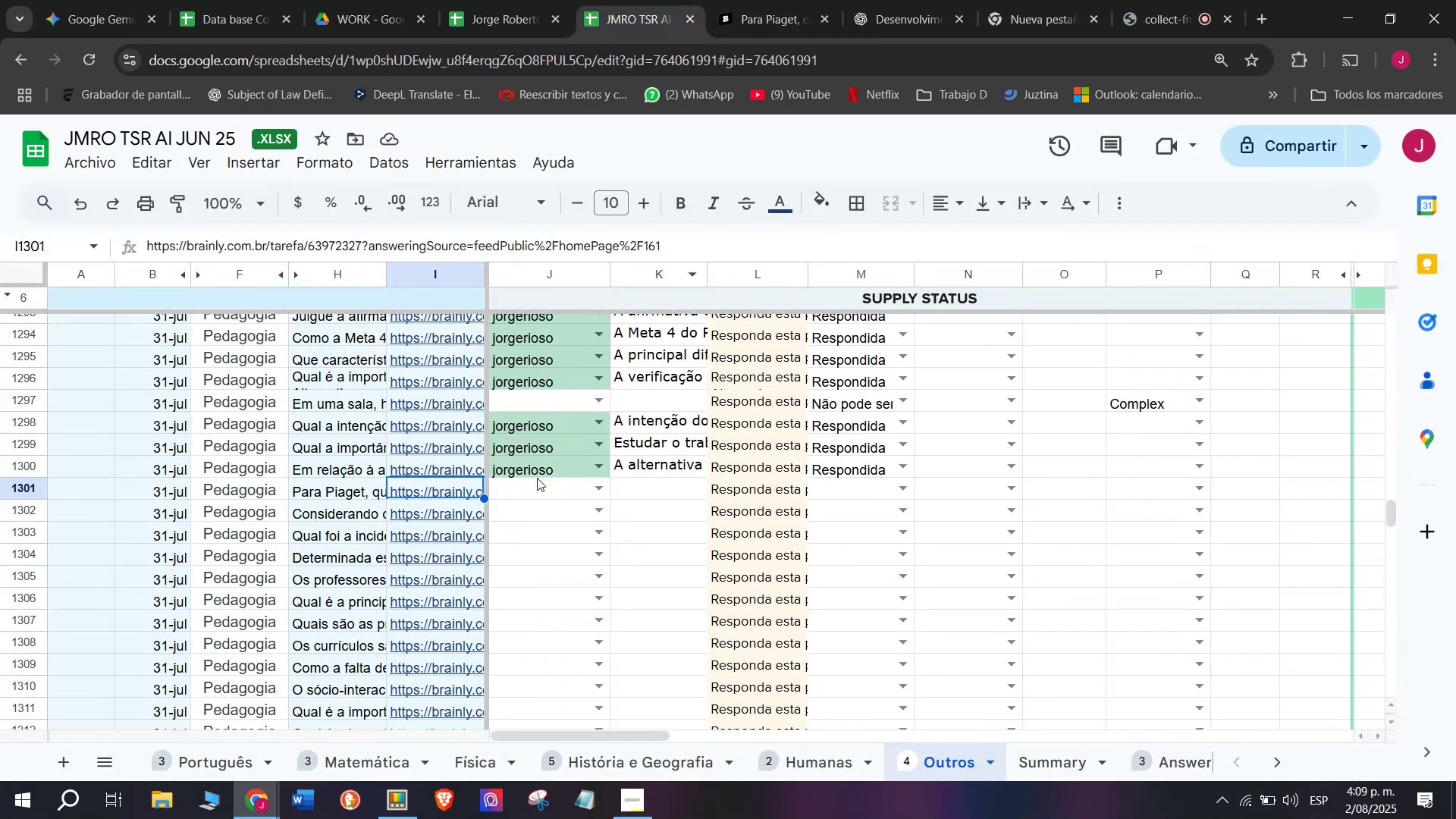 
left_click([535, 479])
 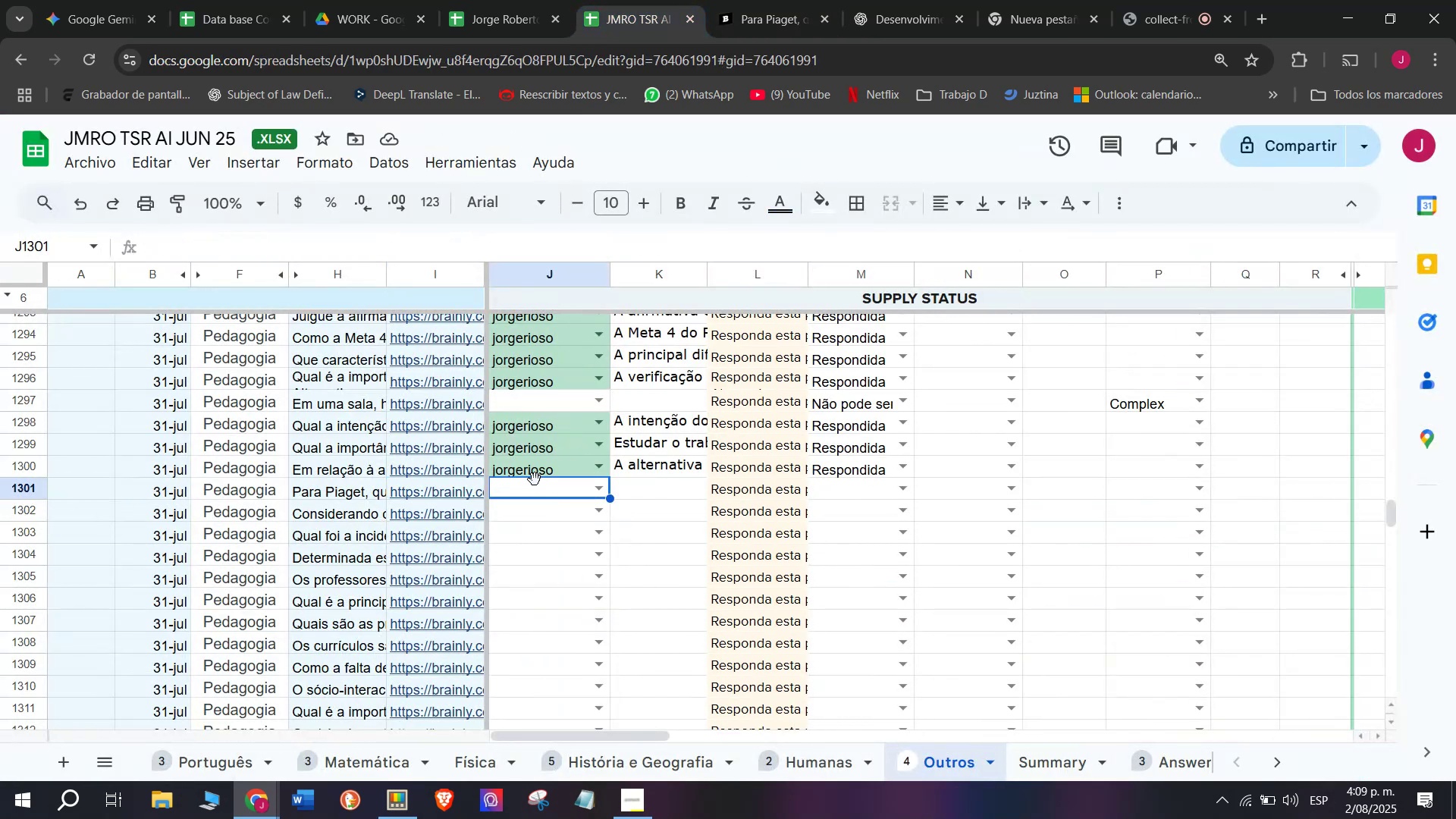 
key(J)
 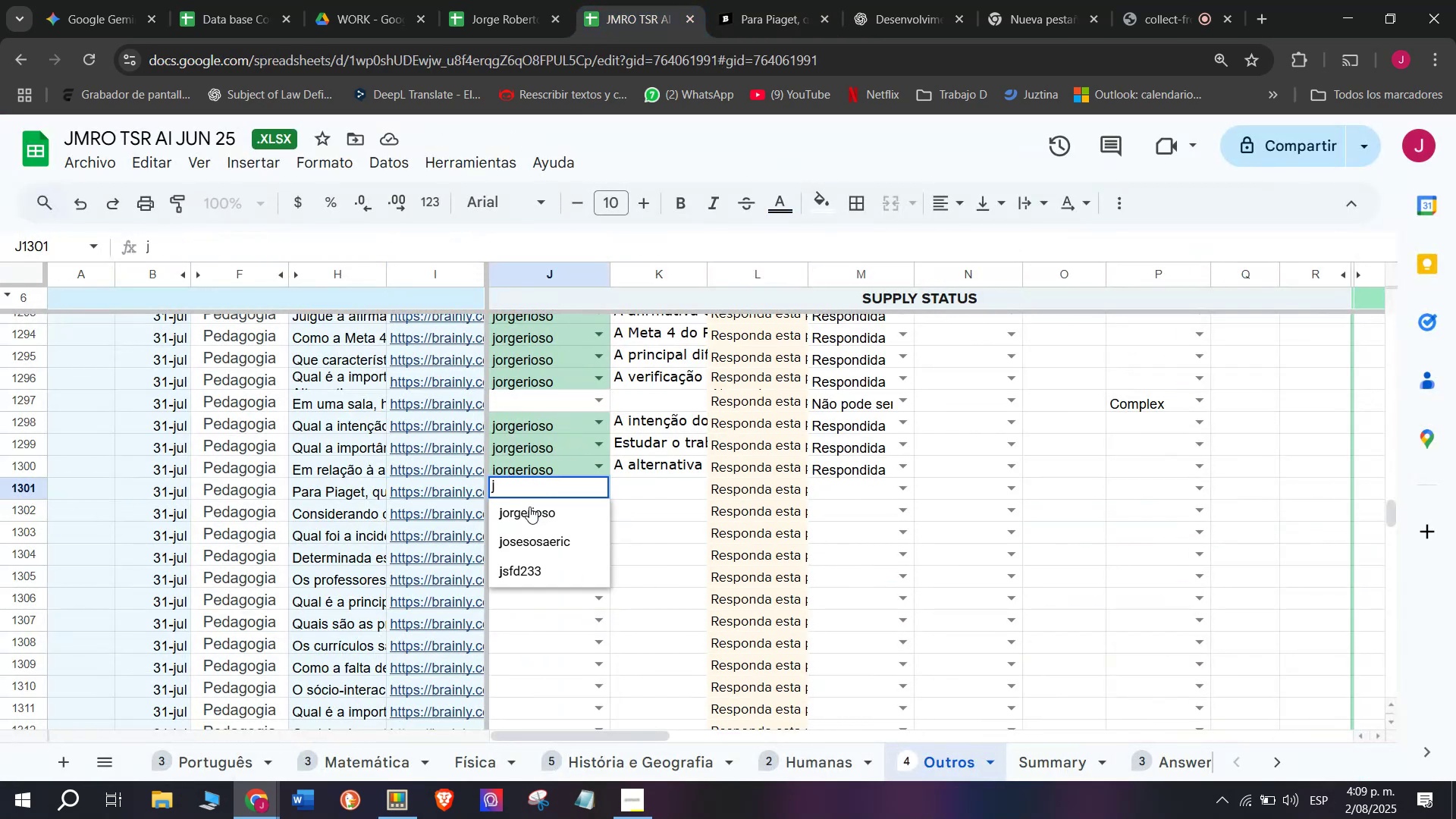 
left_click([529, 507])
 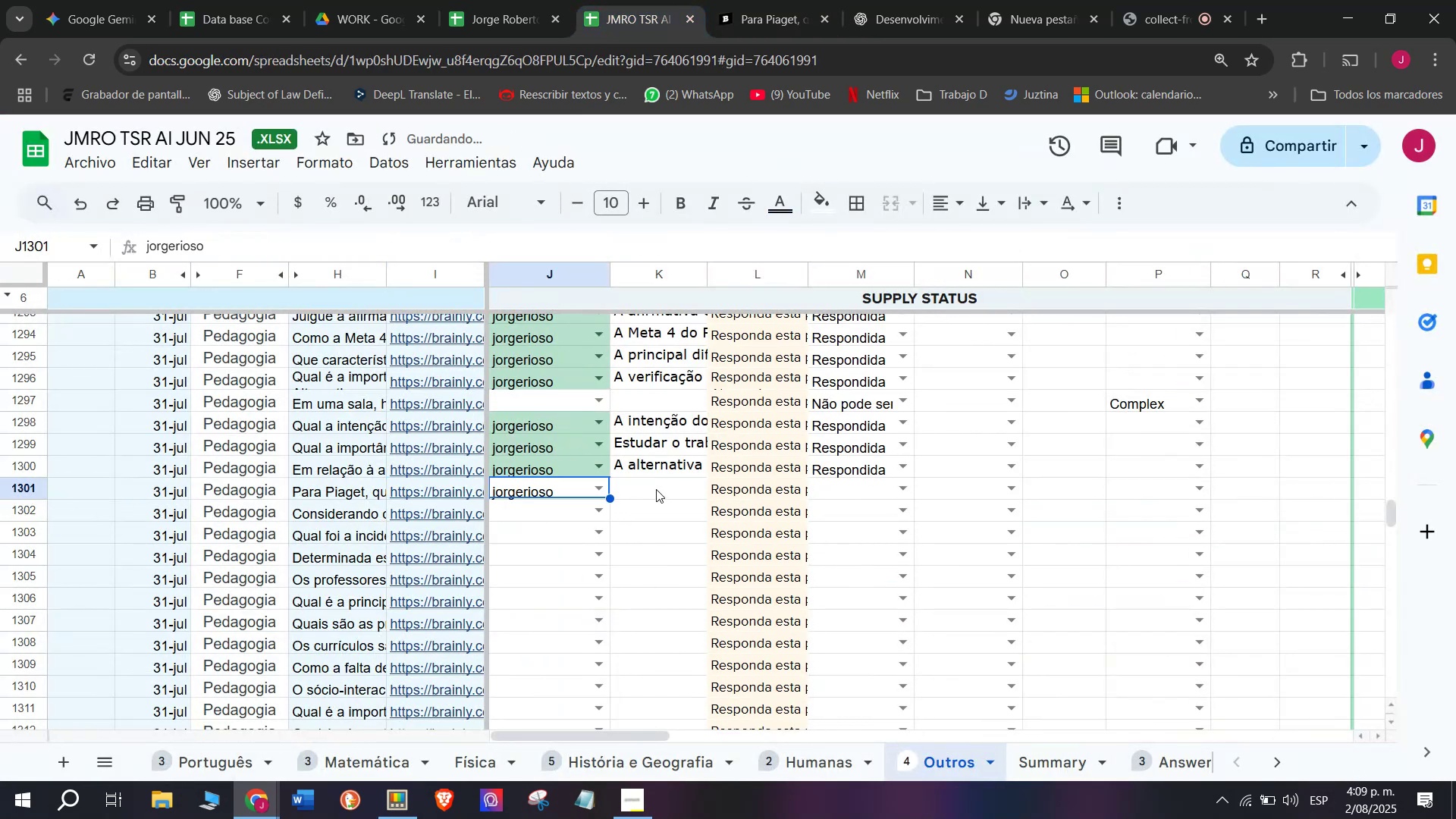 
triple_click([656, 489])
 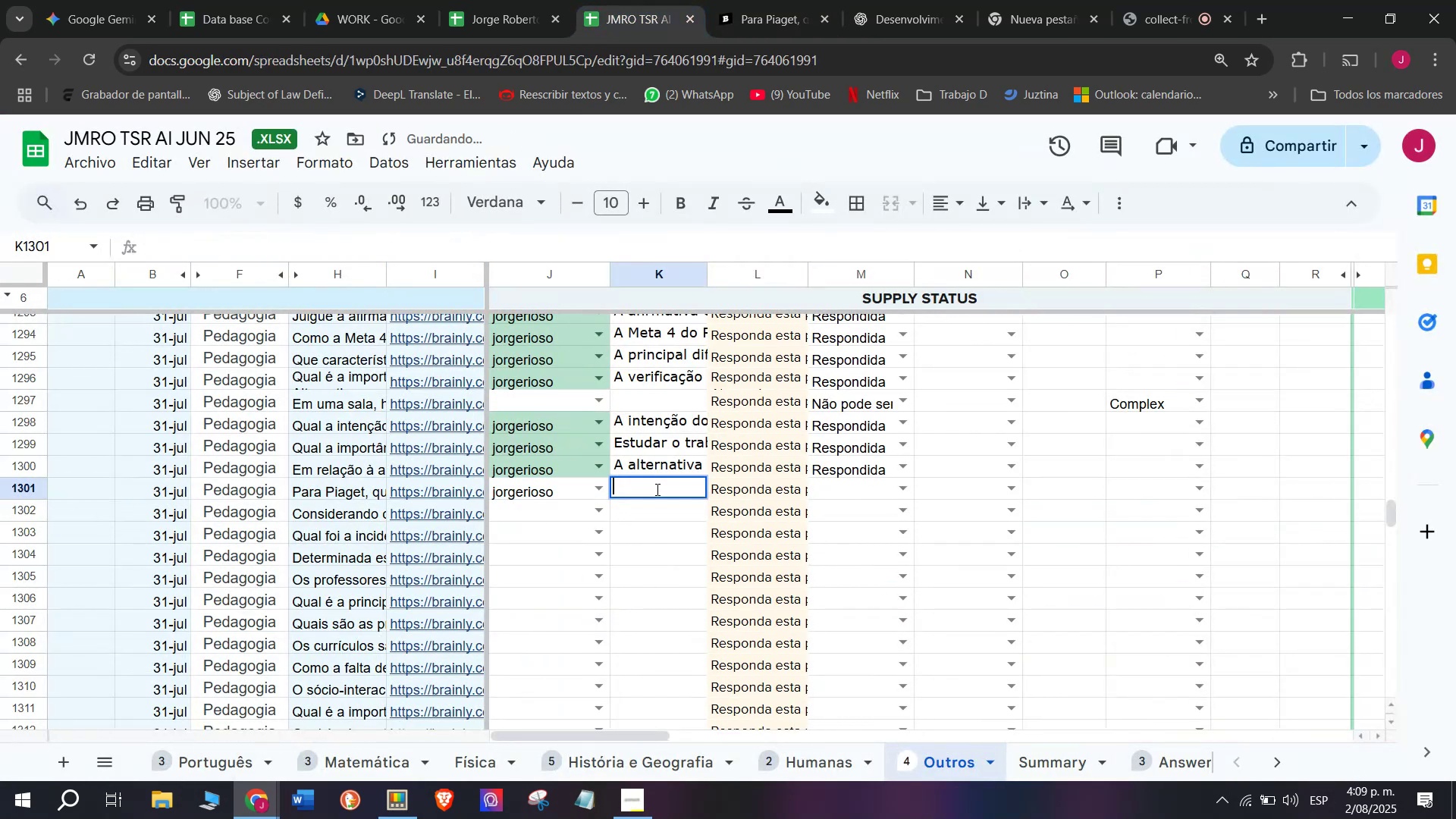 
key(Control+V)
 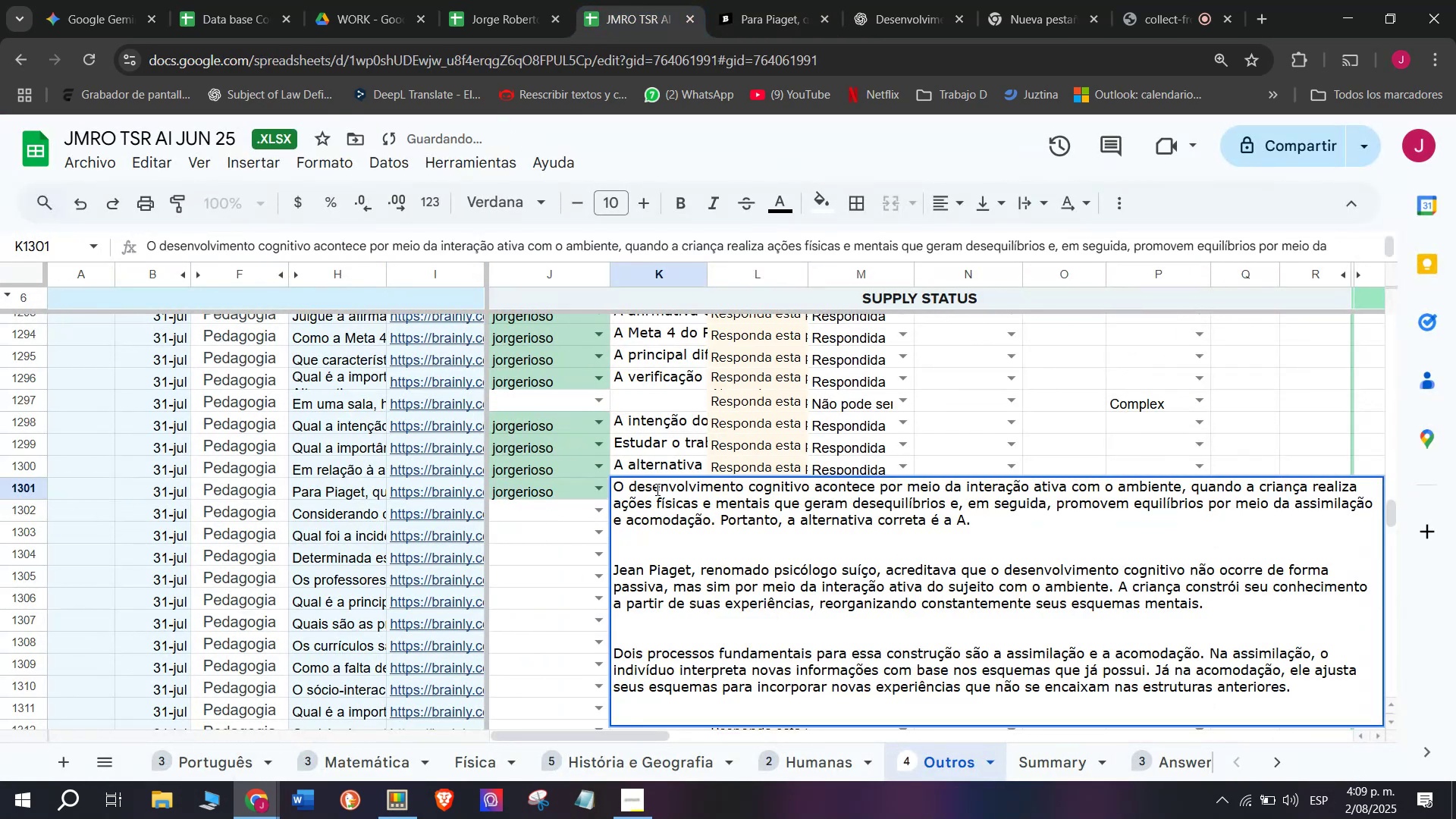 
key(Enter)
 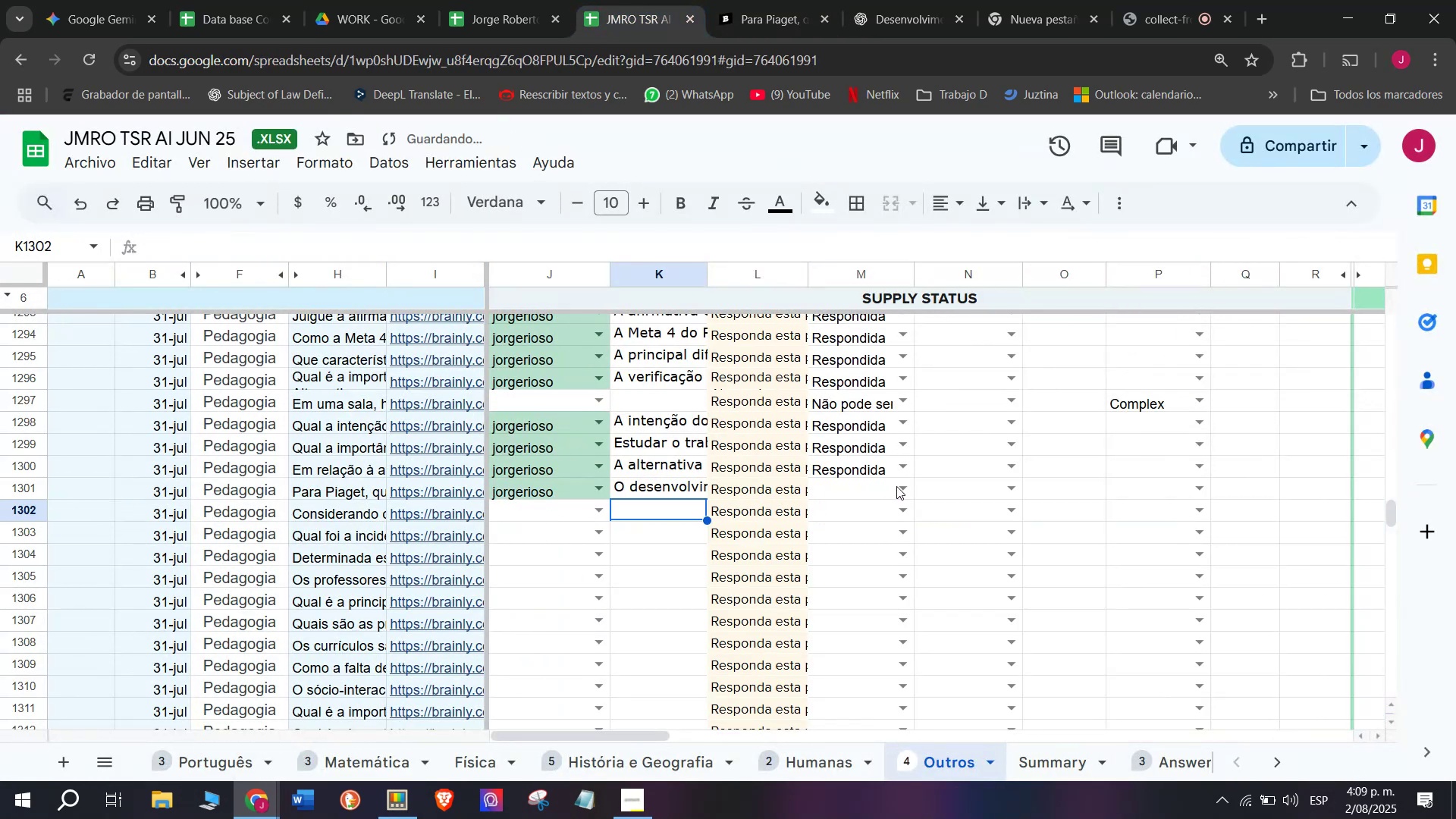 
left_click([908, 502])
 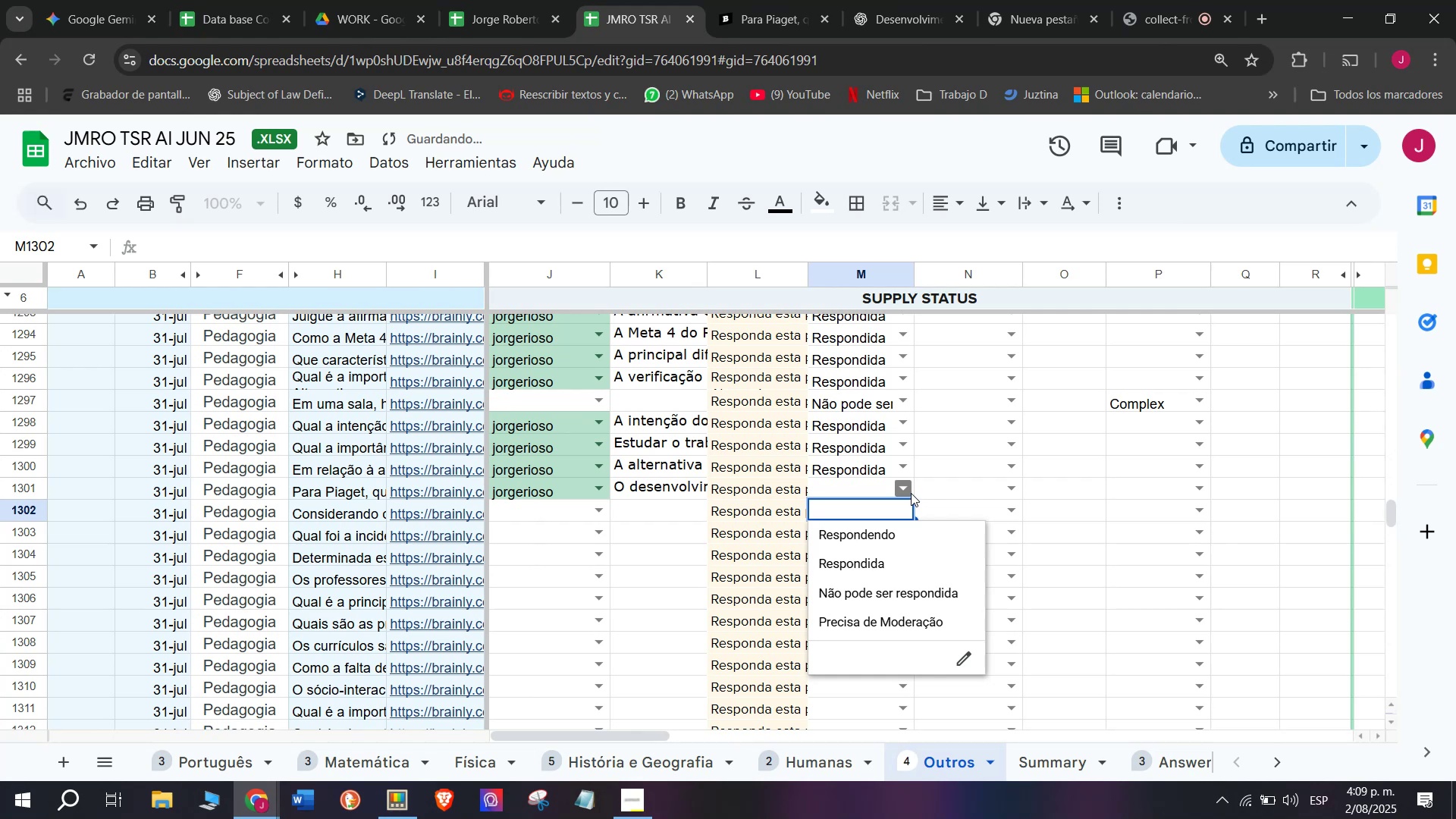 
left_click([911, 493])
 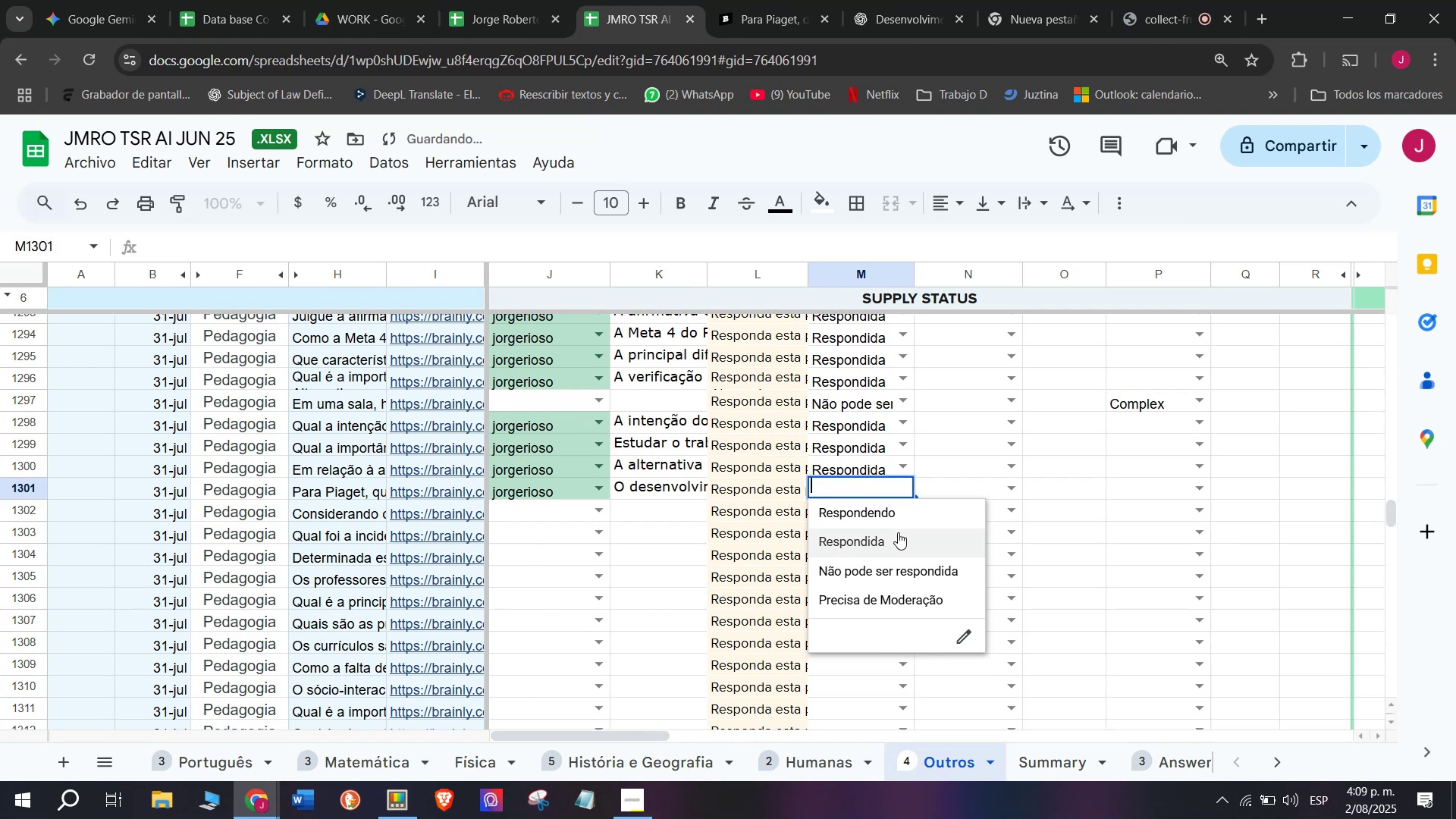 
double_click([897, 532])
 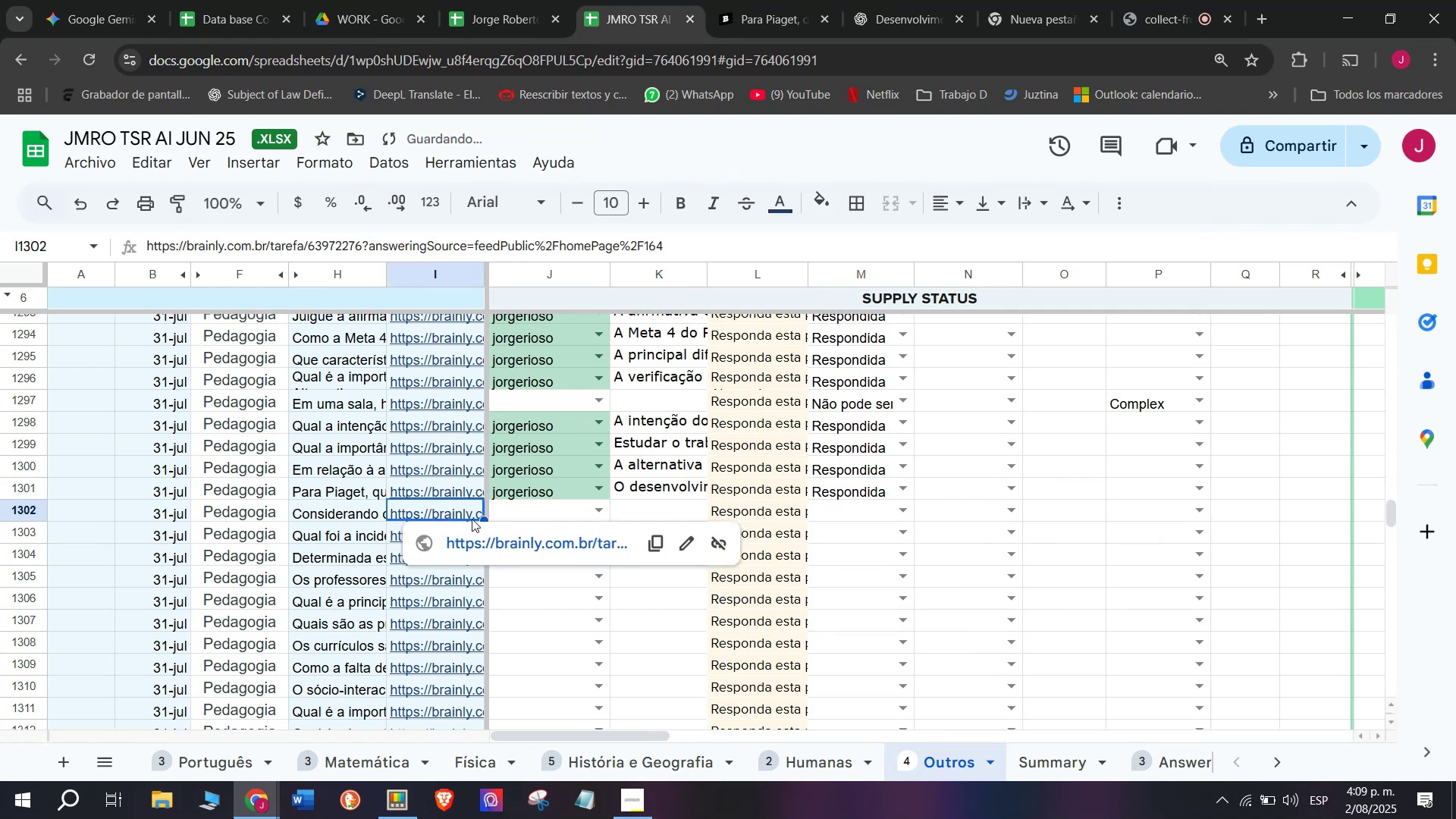 
left_click([488, 540])
 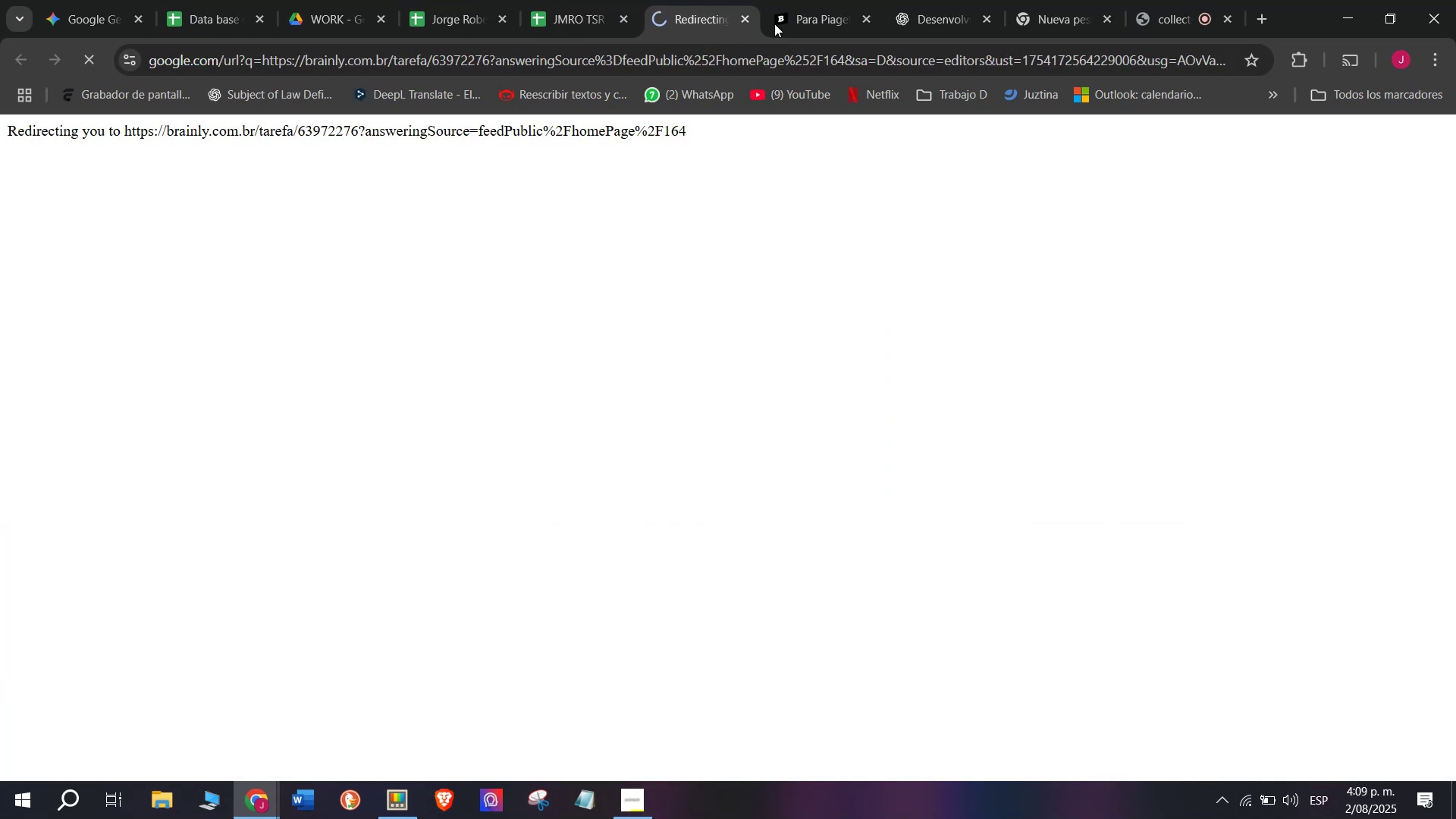 
left_click([805, 0])
 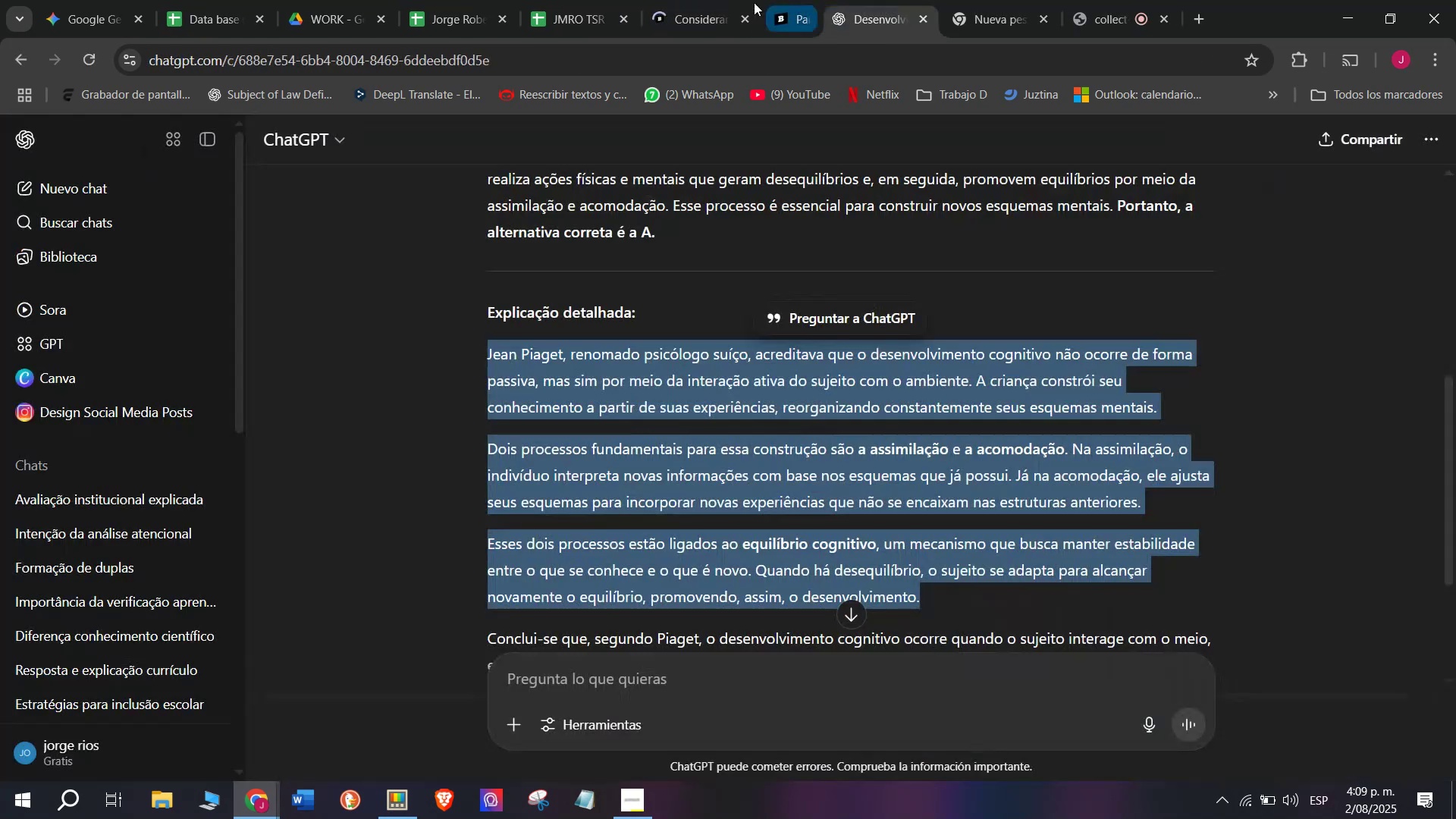 
double_click([693, 0])
 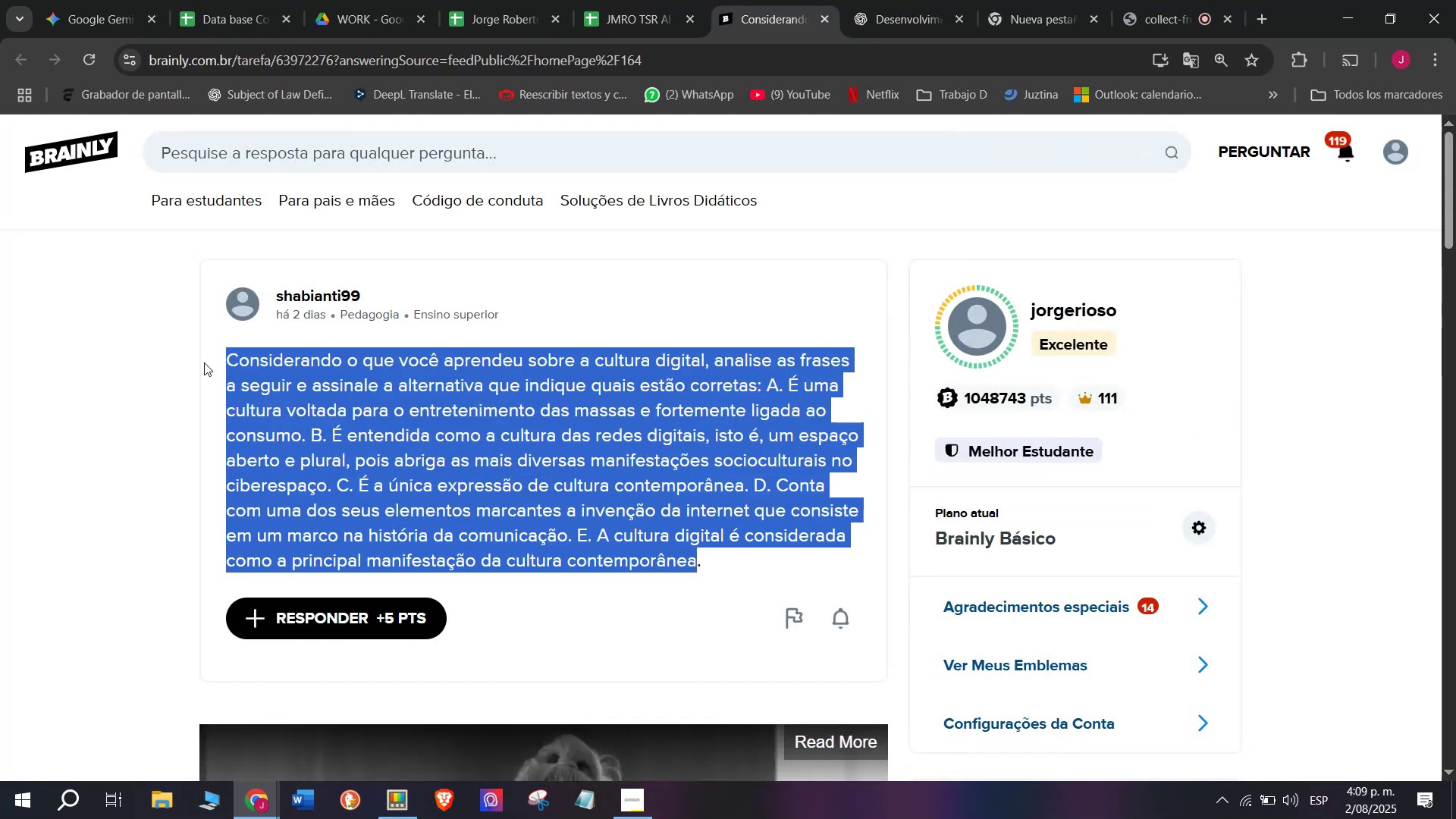 
key(Control+C)
 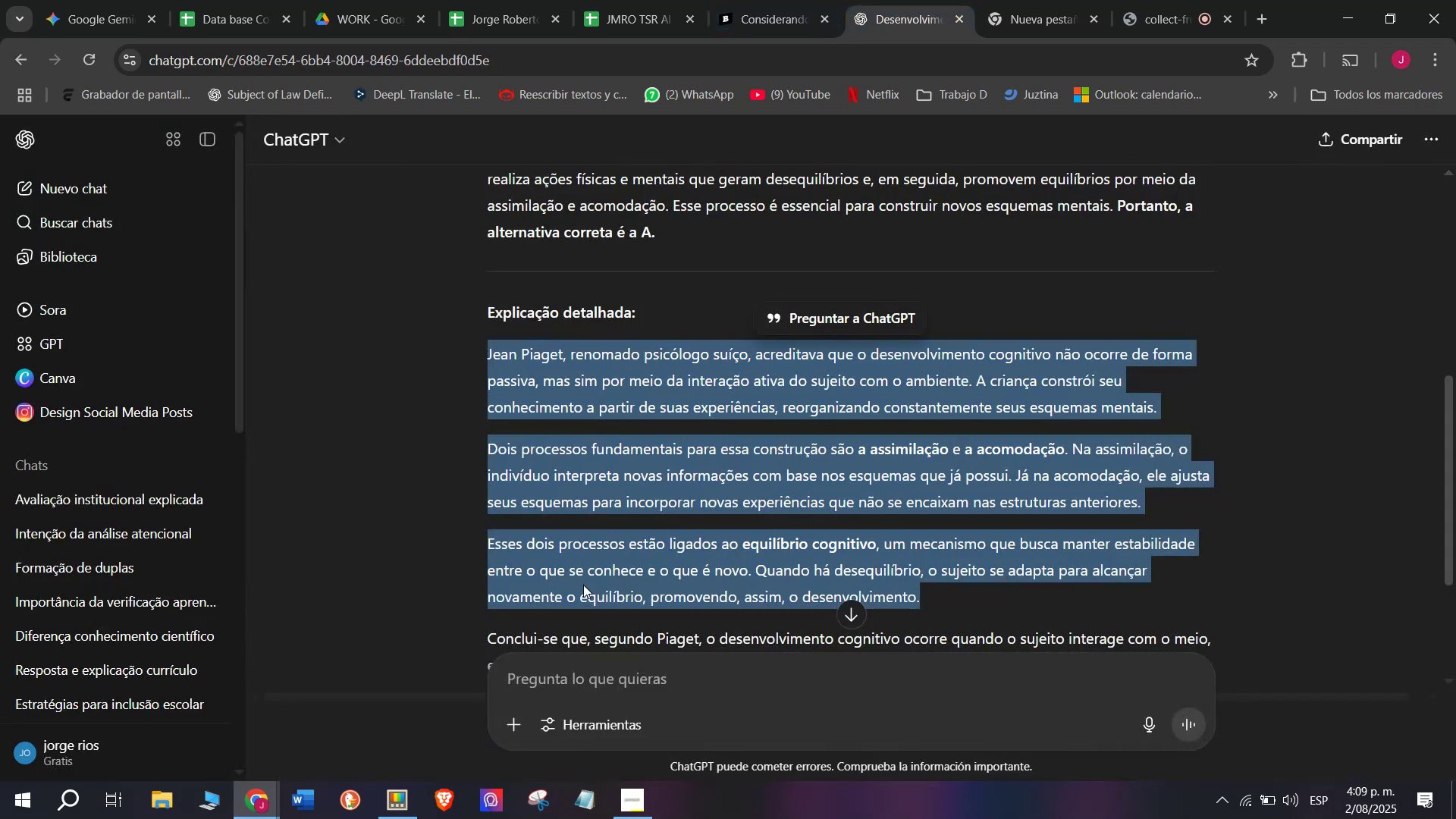 
left_click([566, 658])
 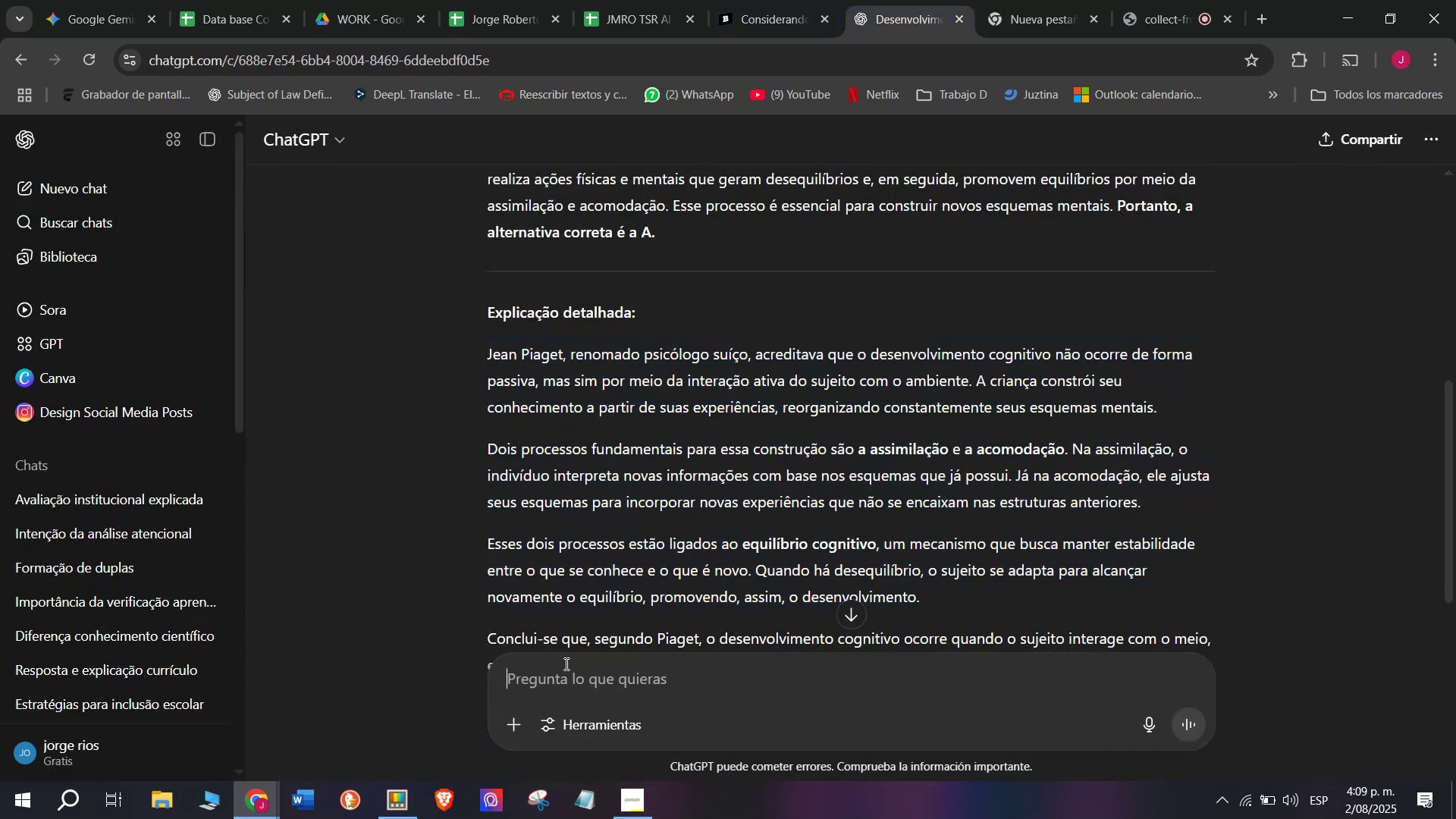 
key(Meta+MetaLeft)
 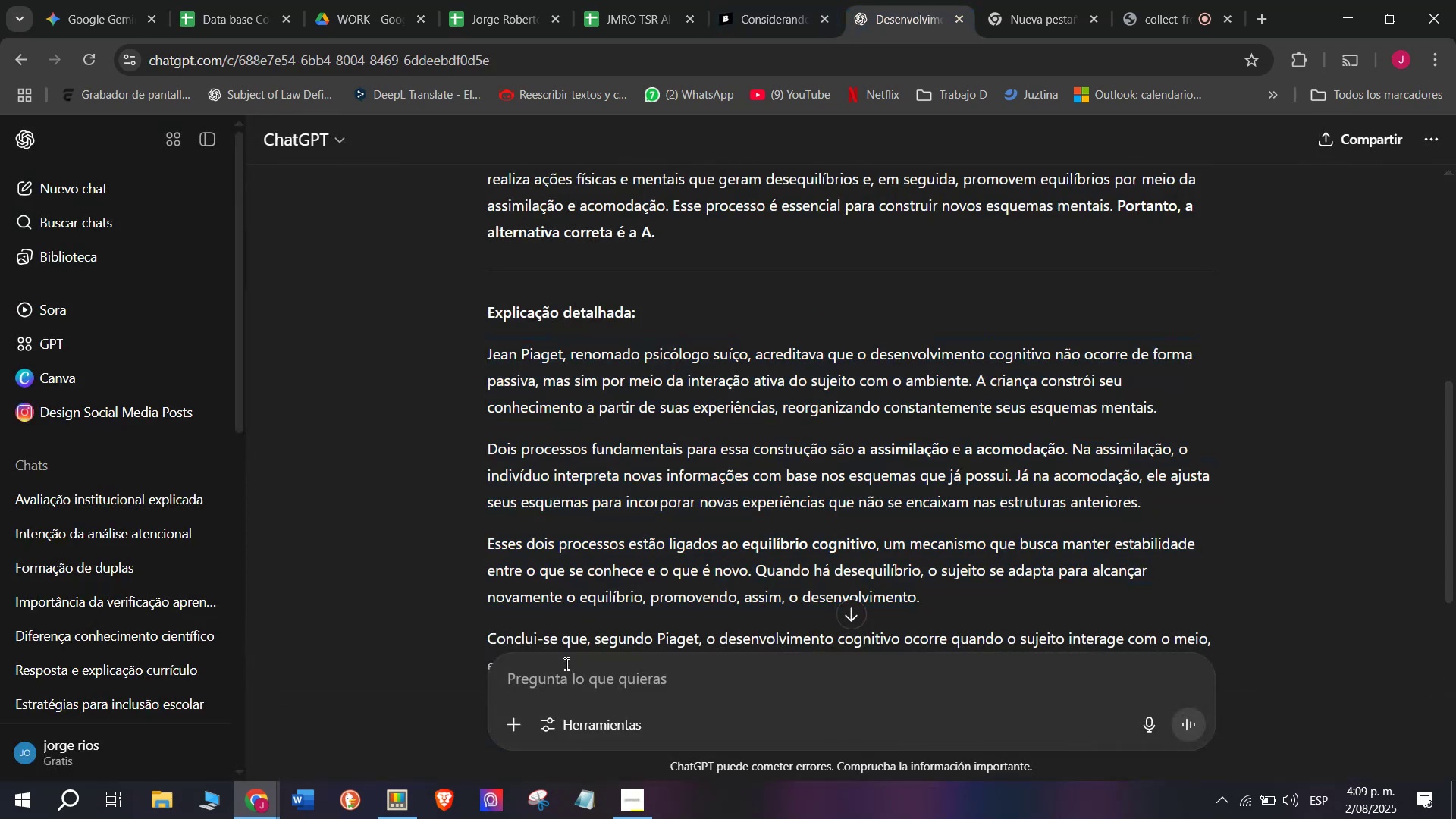 
key(Meta+V)
 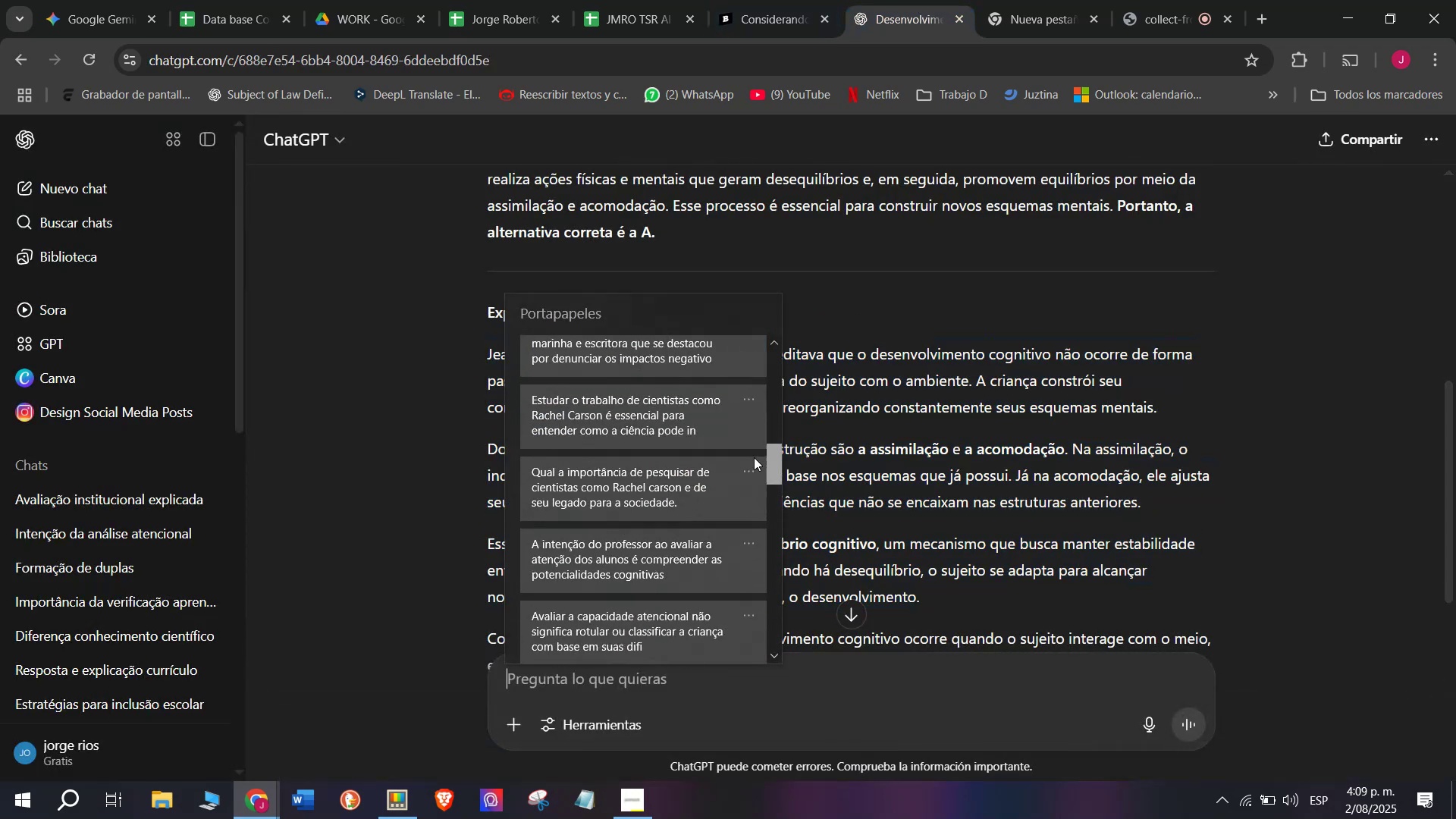 
left_click([604, 580])
 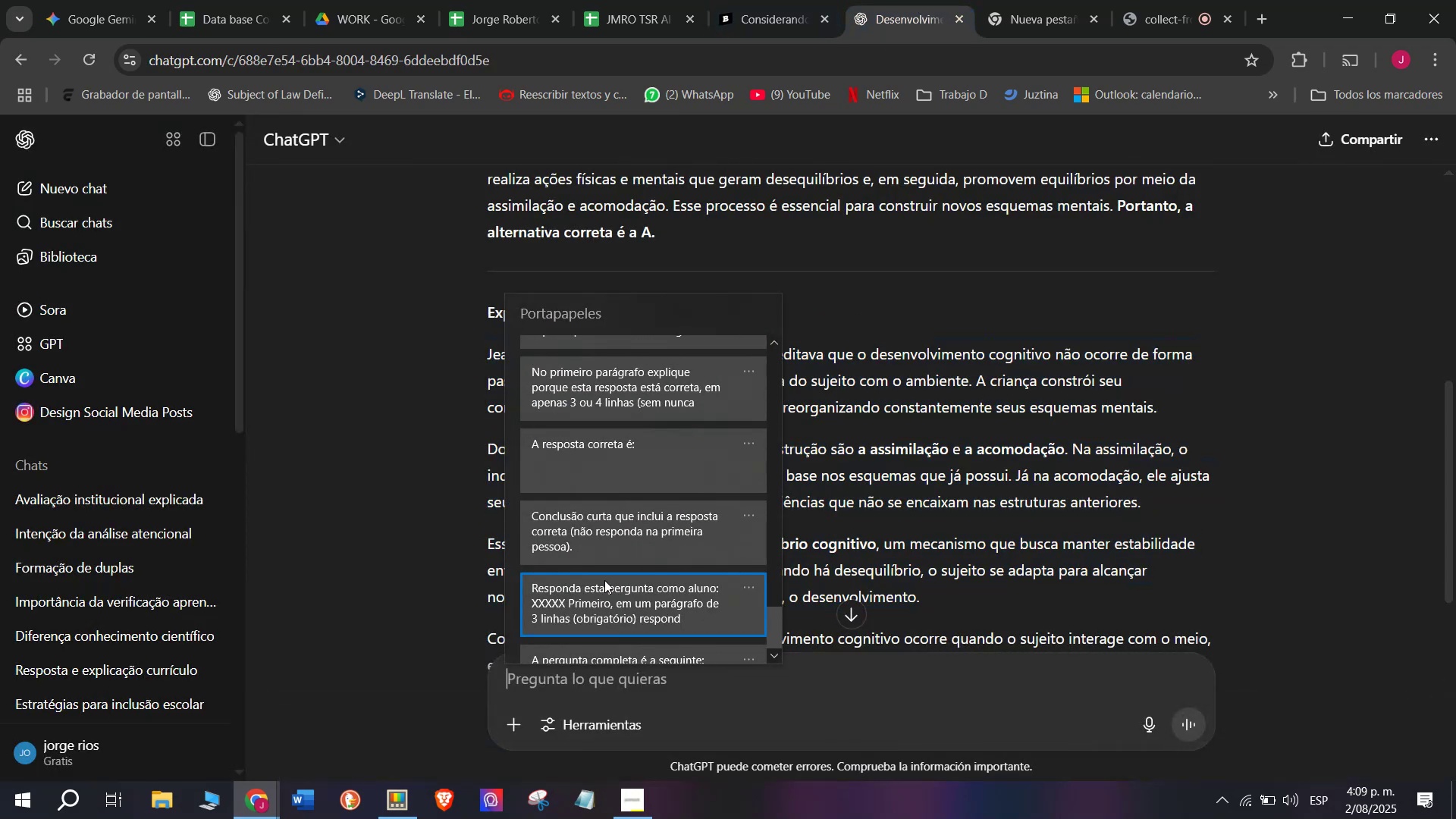 
key(Control+ControlLeft)
 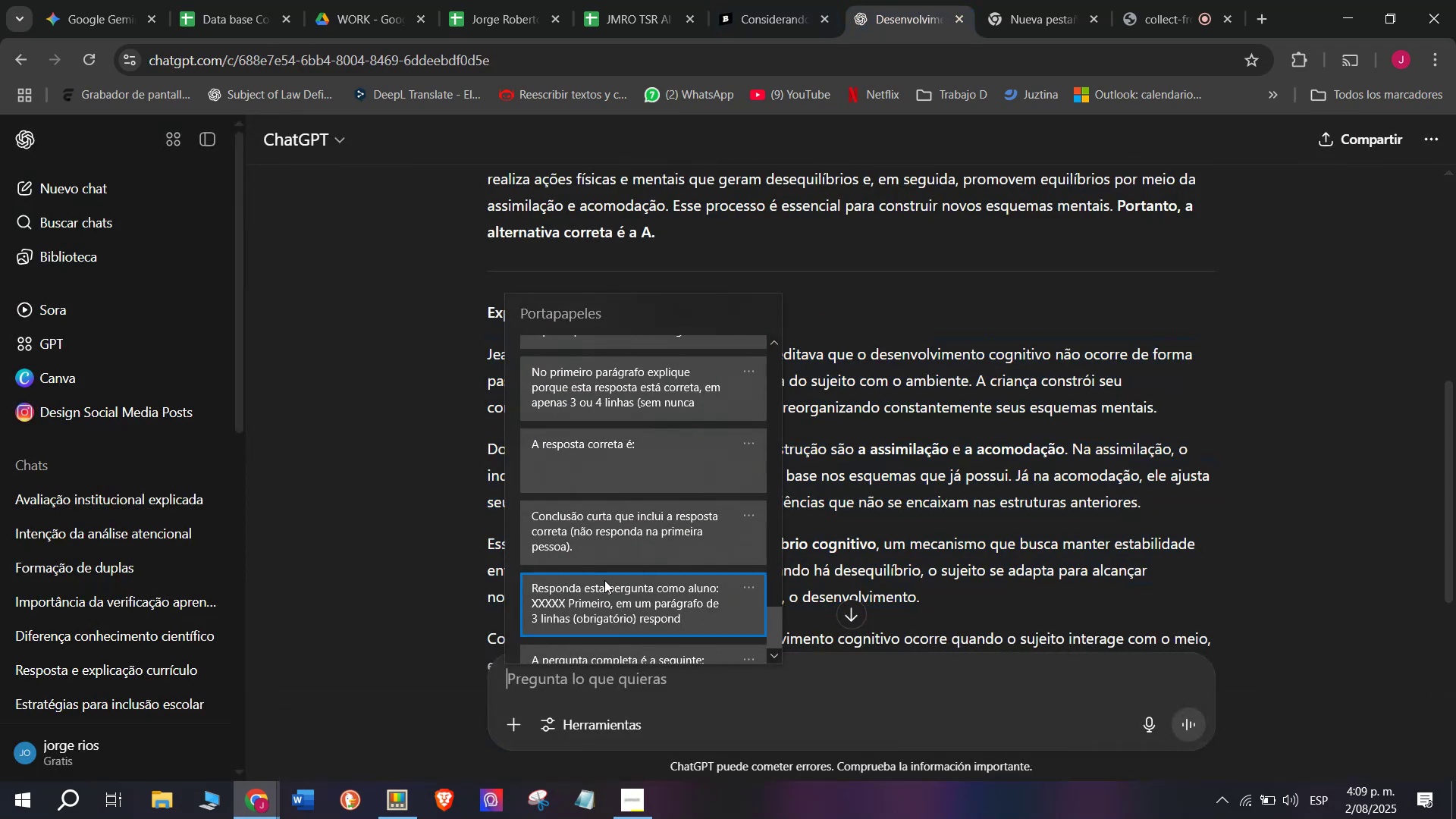 
key(Control+V)
 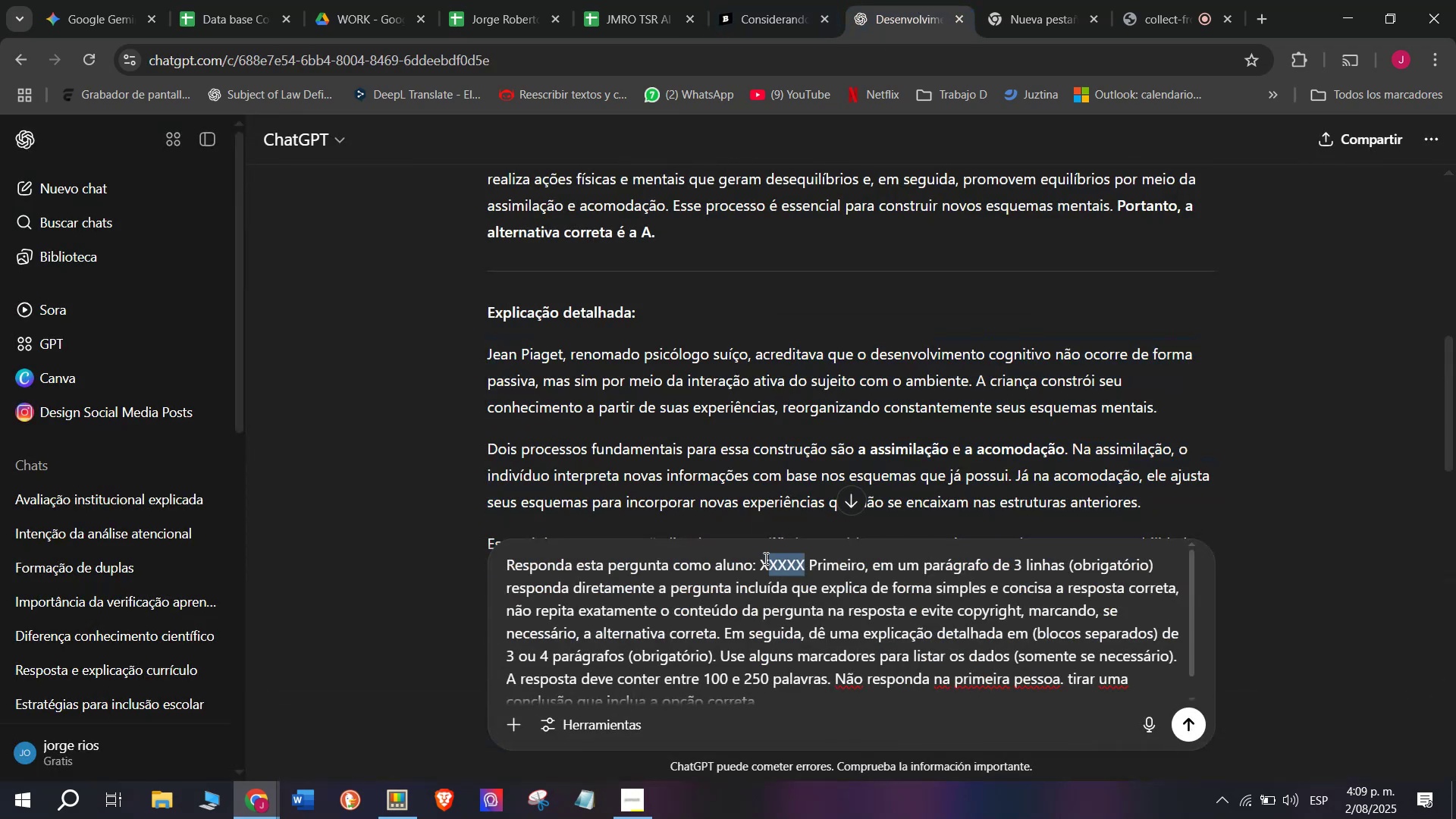 
key(Meta+MetaLeft)
 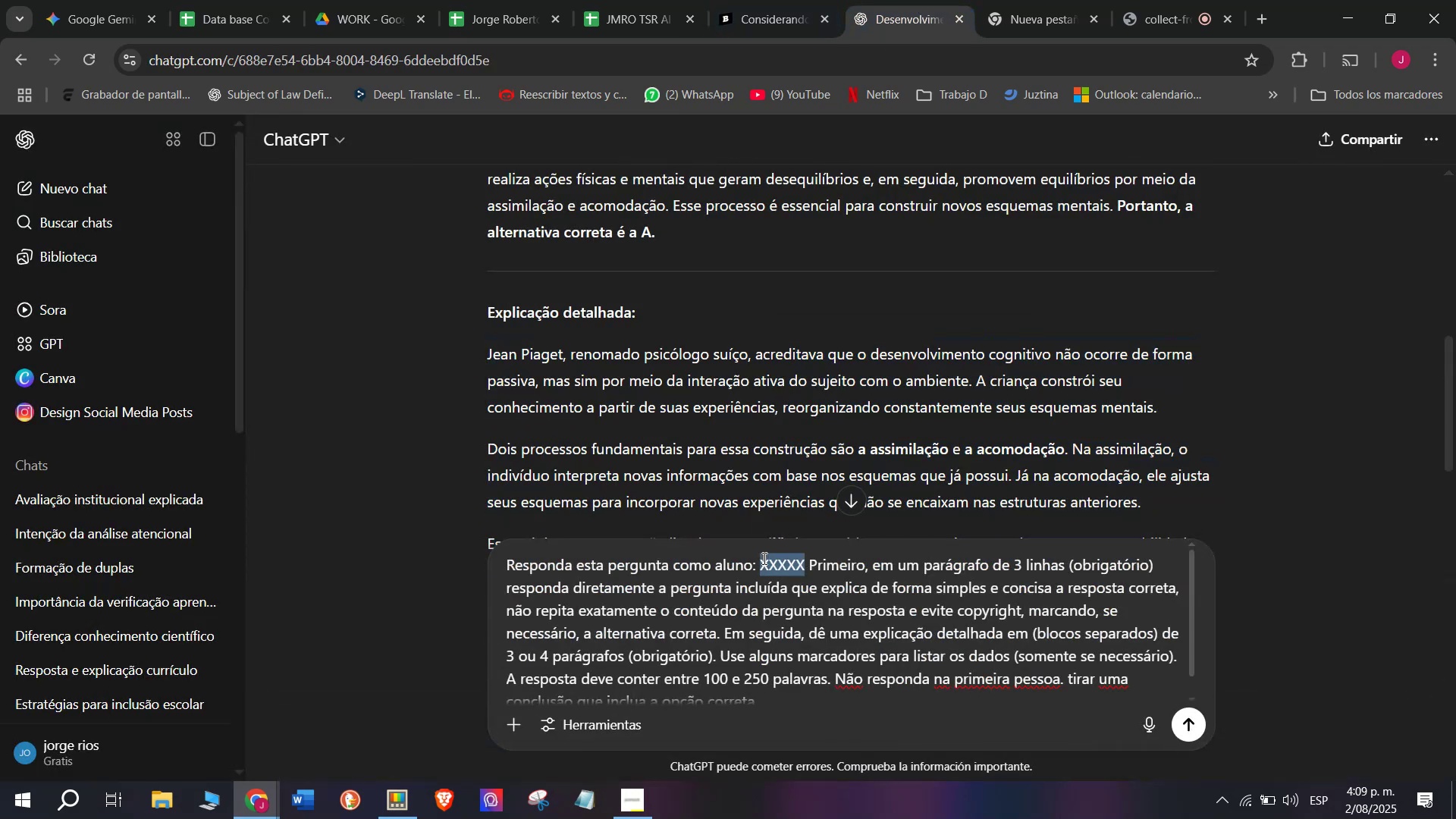 
key(Meta+V)
 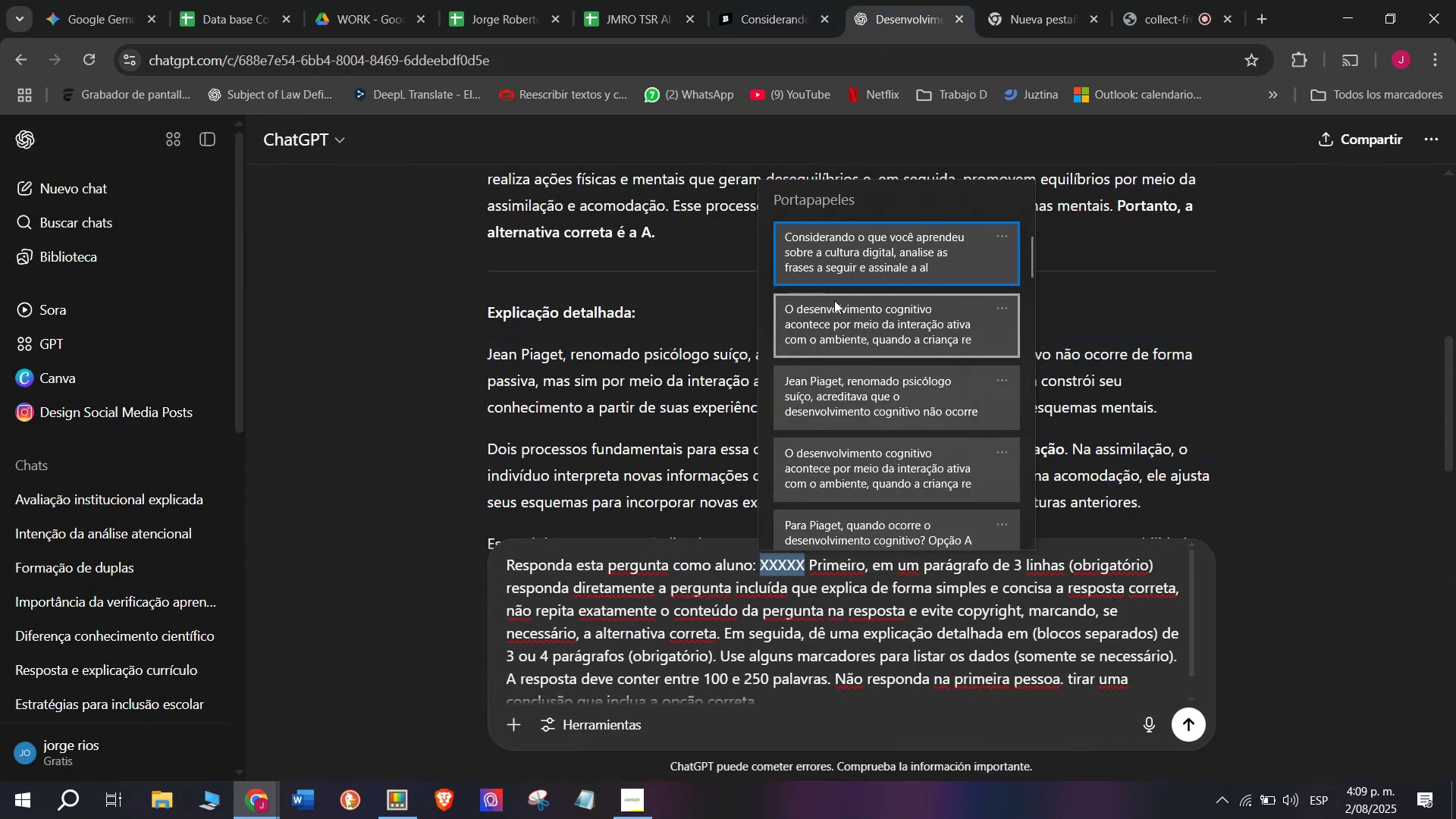 
key(Control+ControlLeft)
 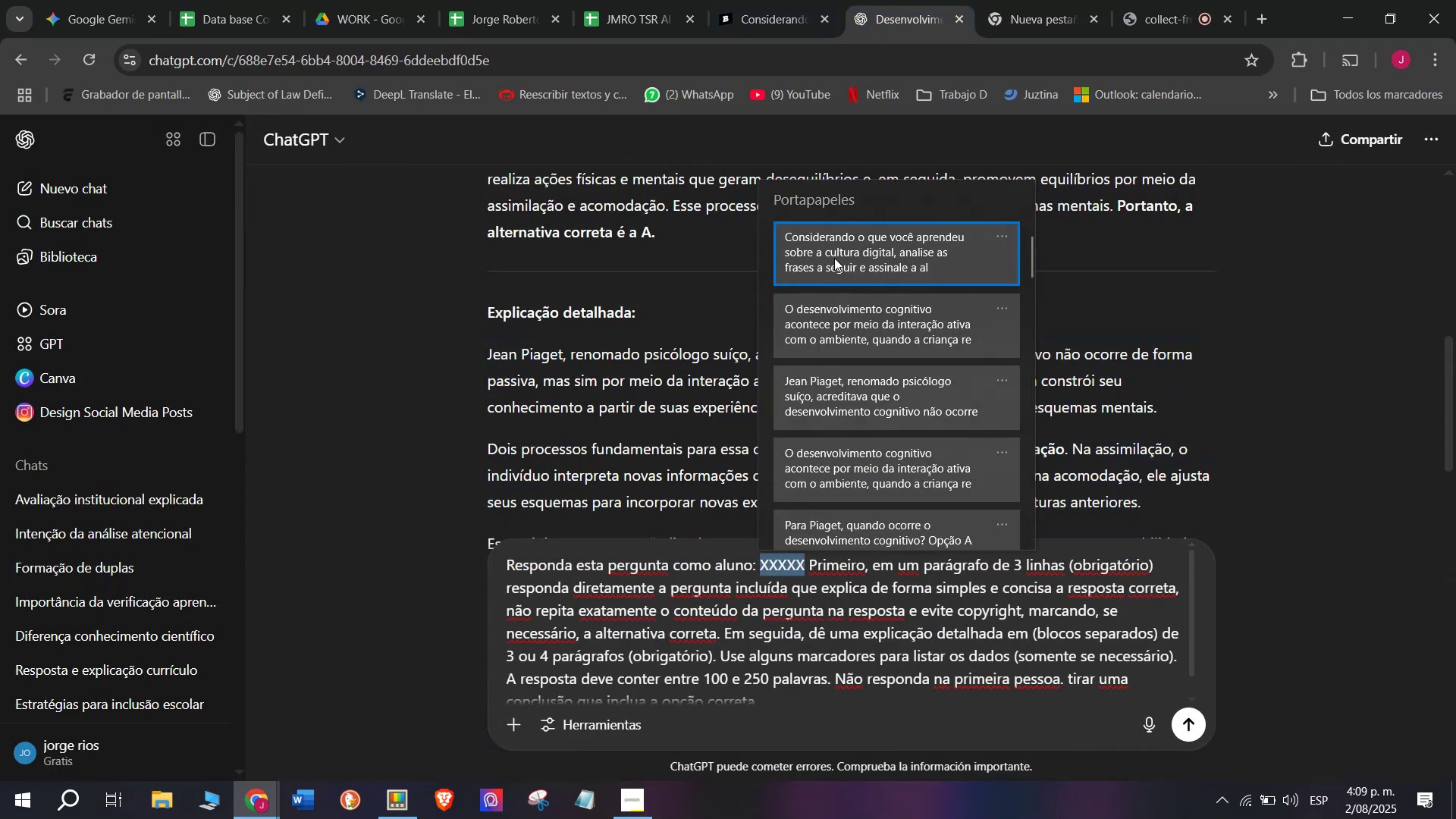 
key(Control+V)
 